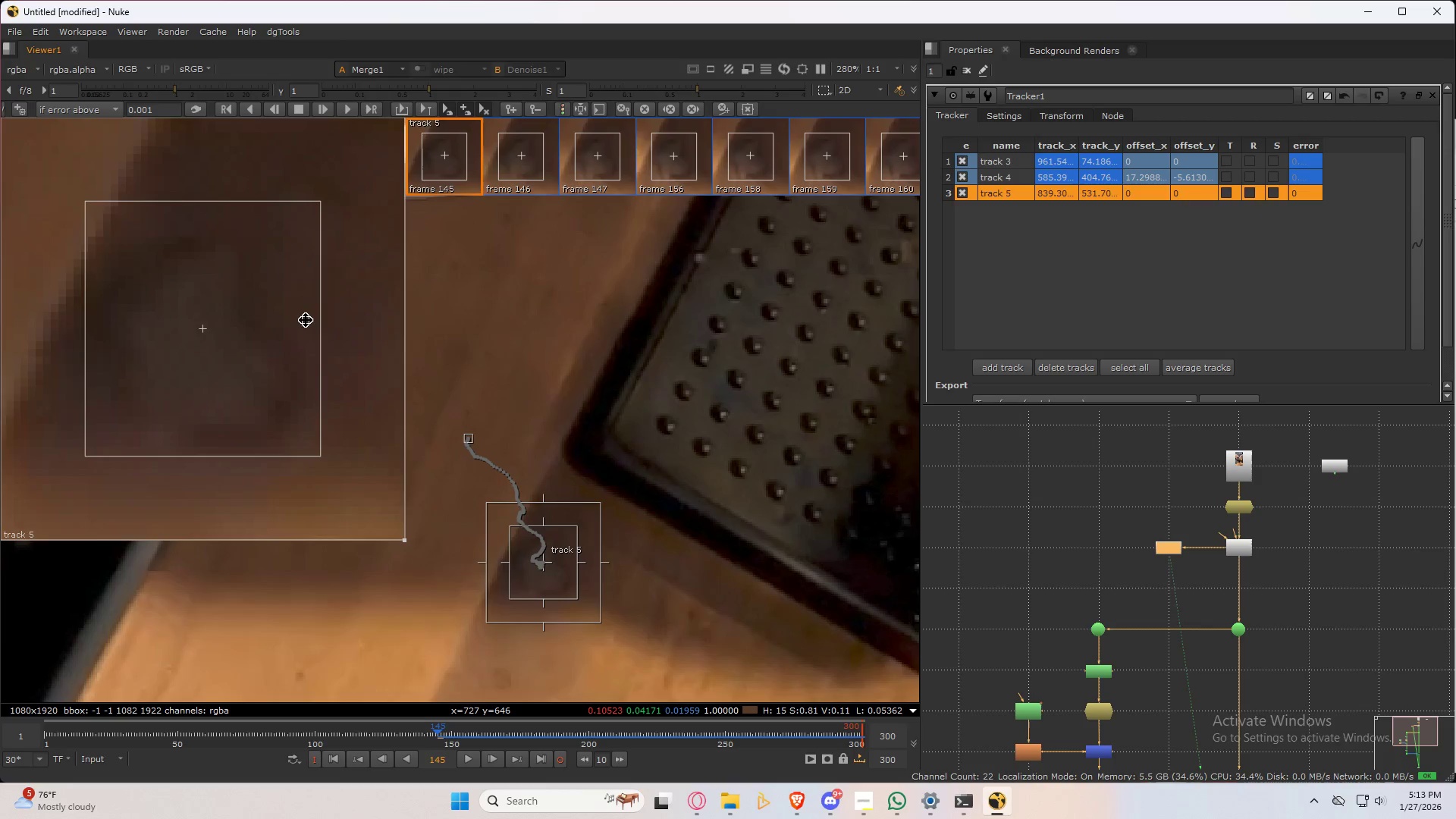 
hold_key(key=ArrowRight, duration=0.31)
 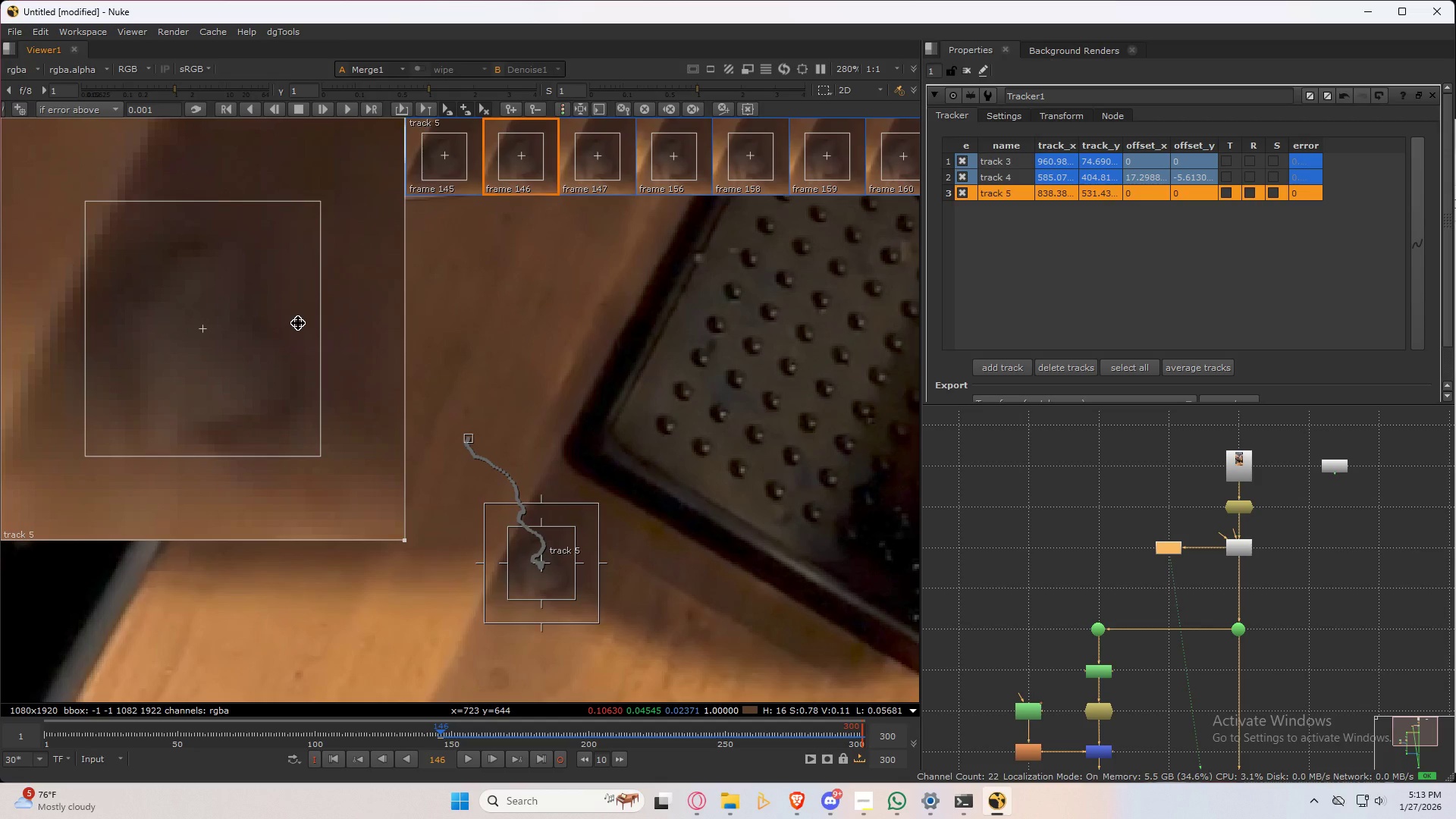 
key(ArrowLeft)
 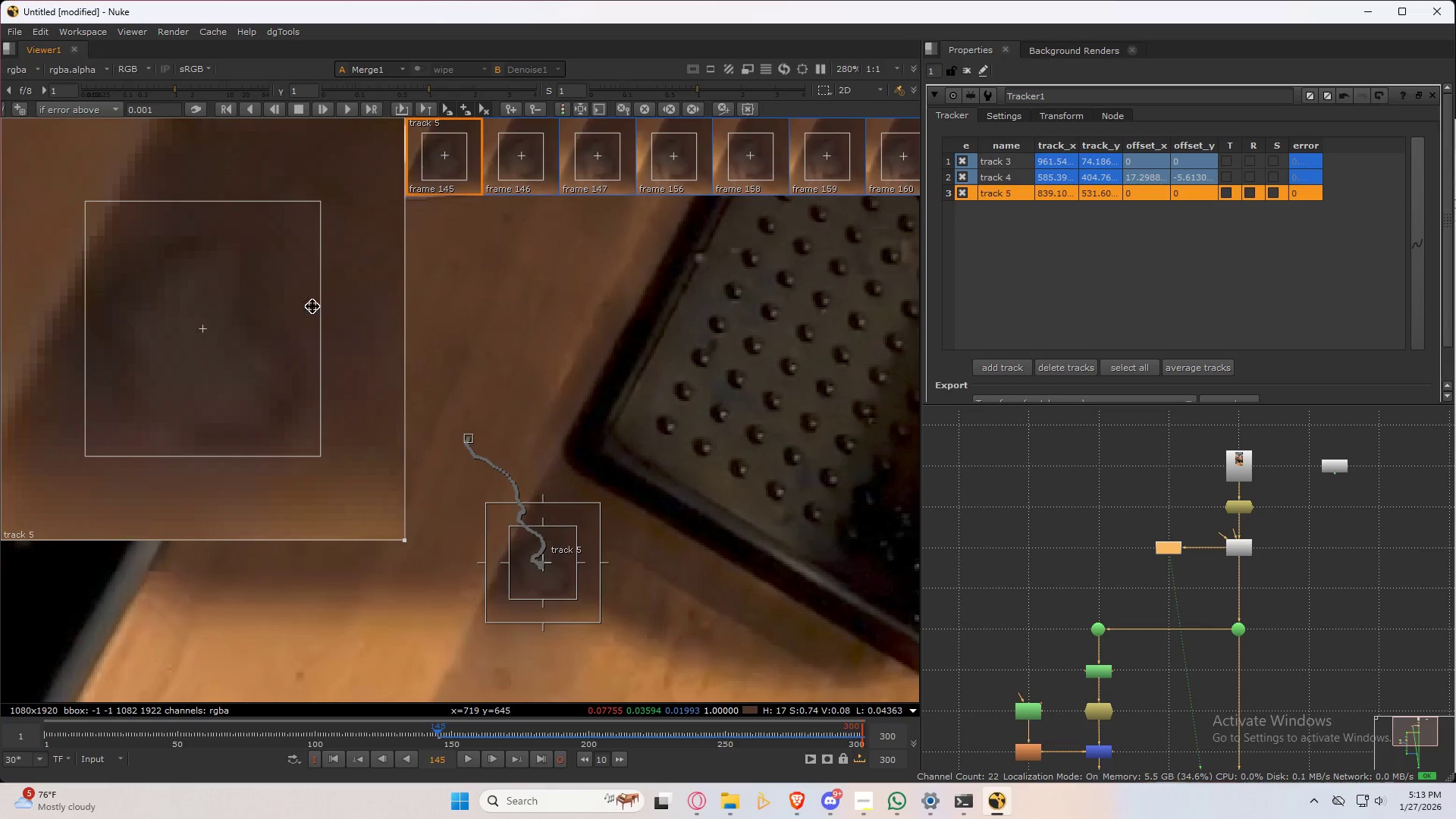 
key(ArrowRight)
 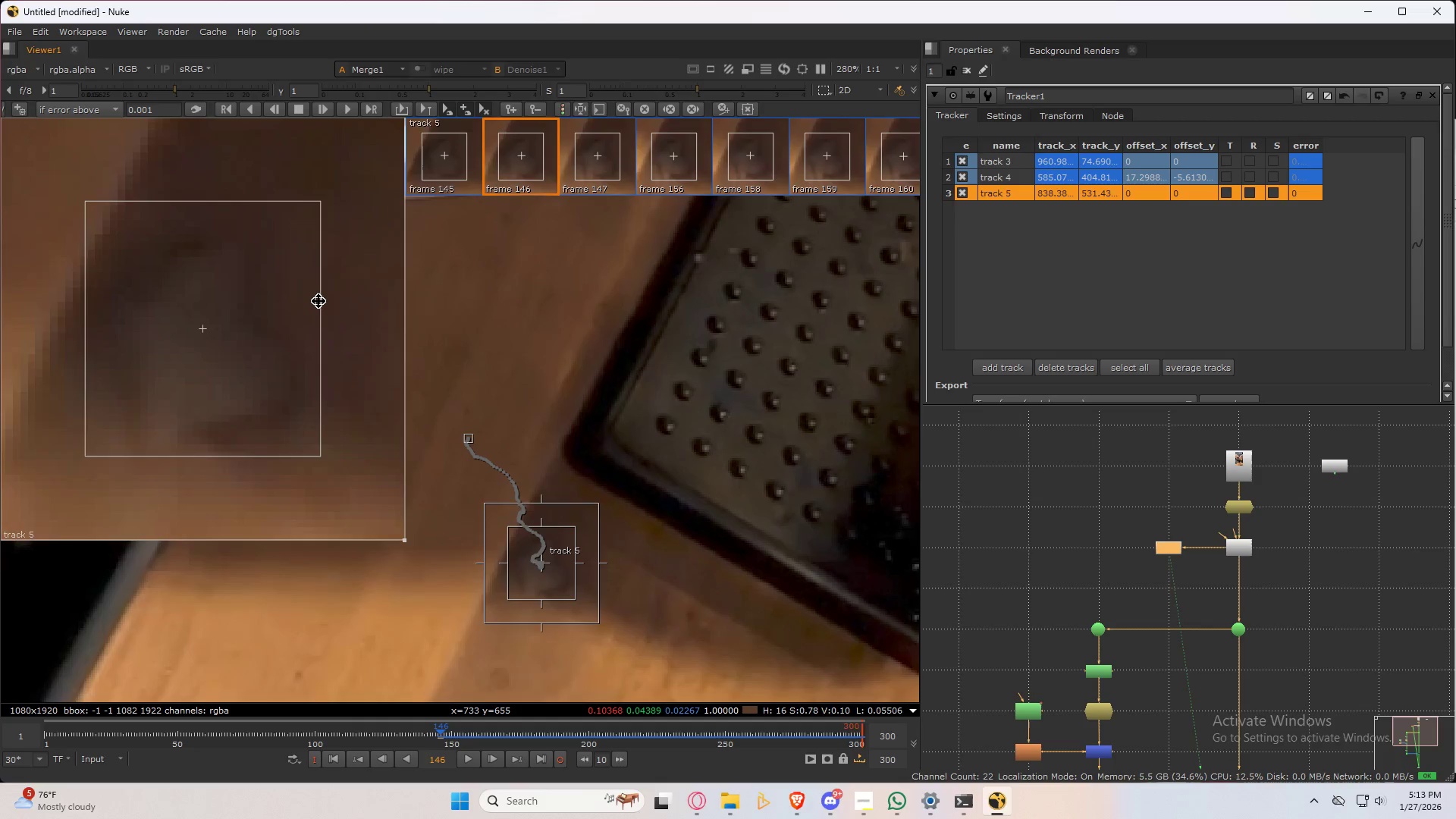 
key(ArrowLeft)
 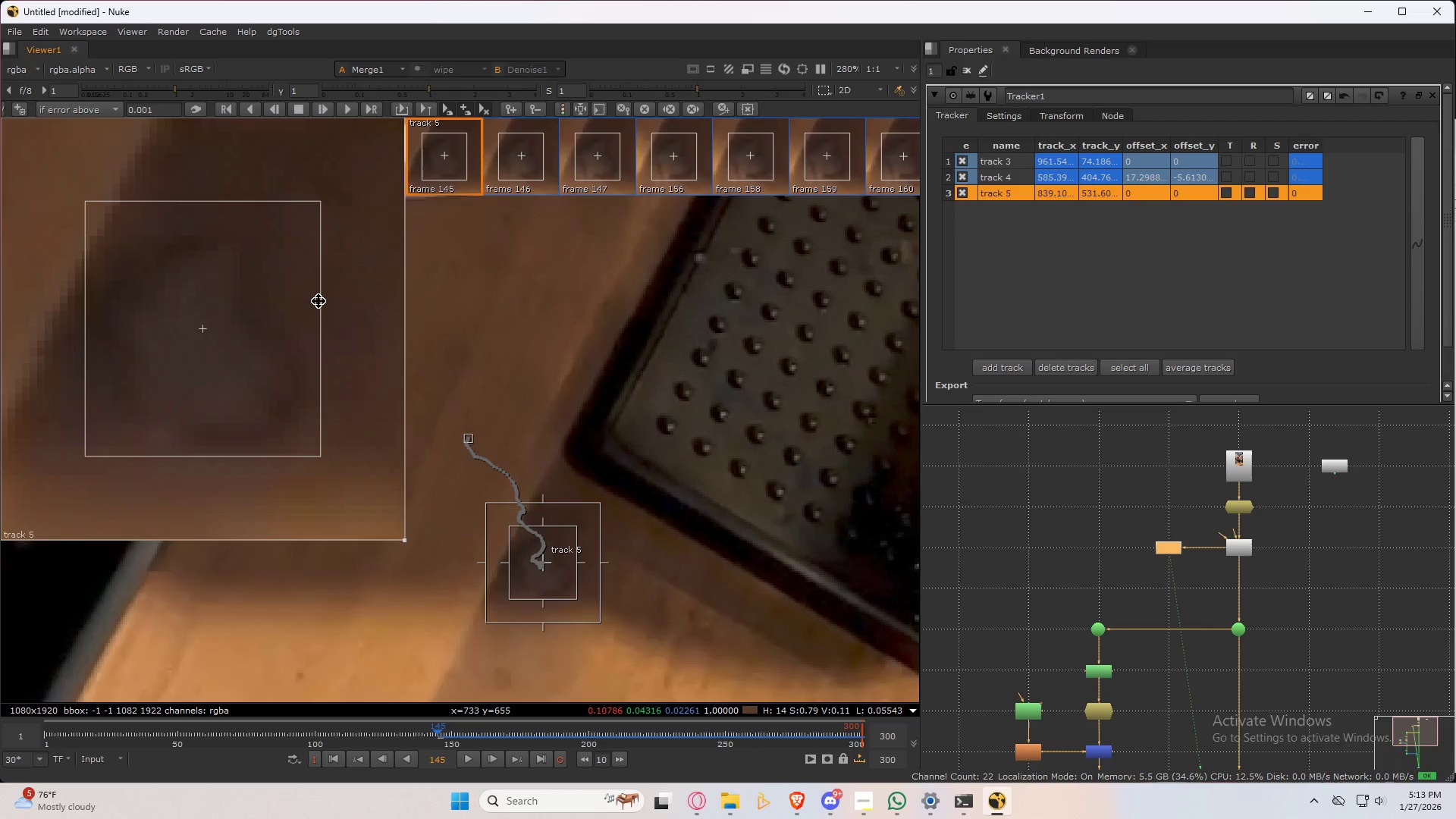 
key(ArrowRight)
 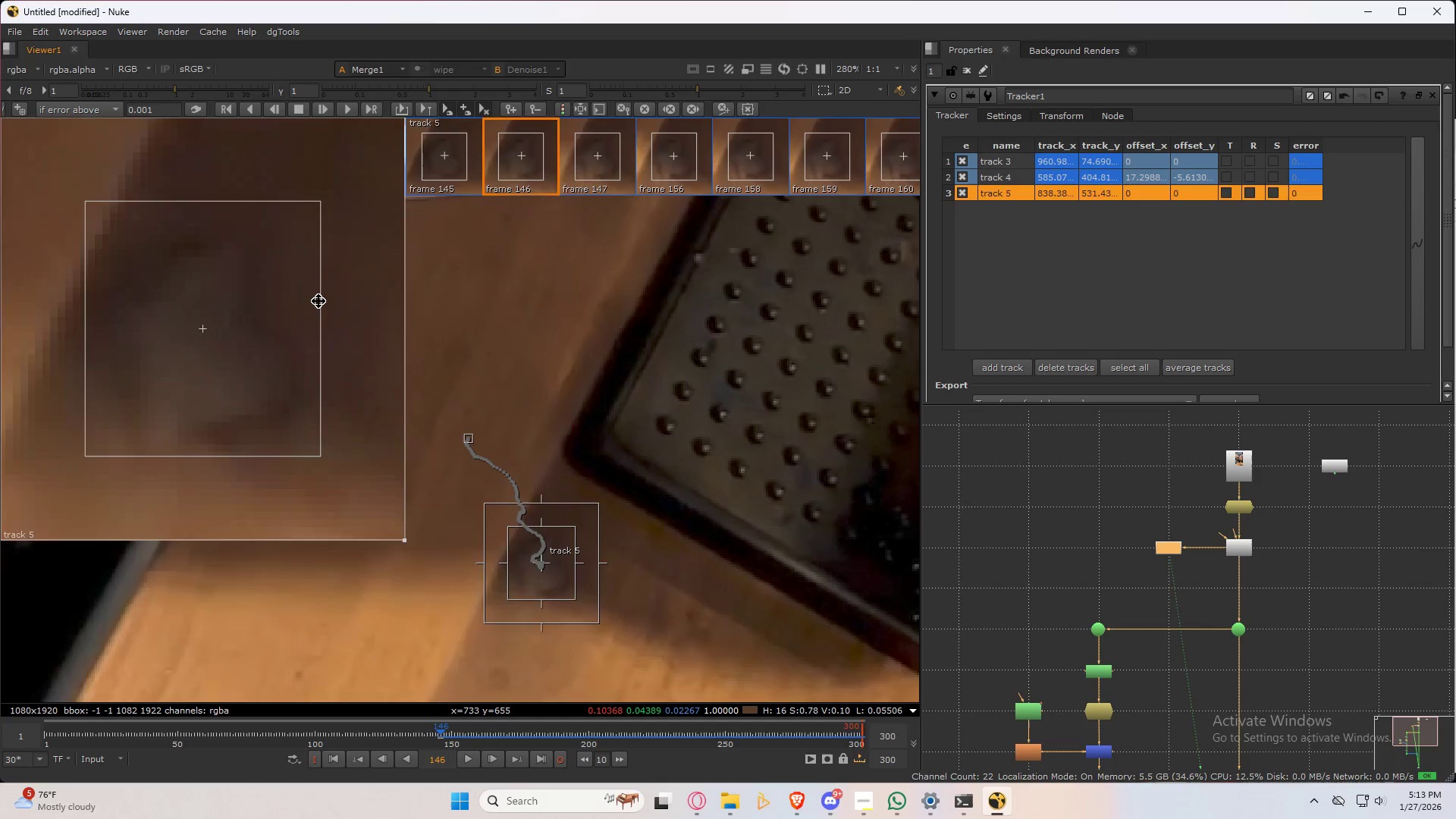 
key(ArrowLeft)
 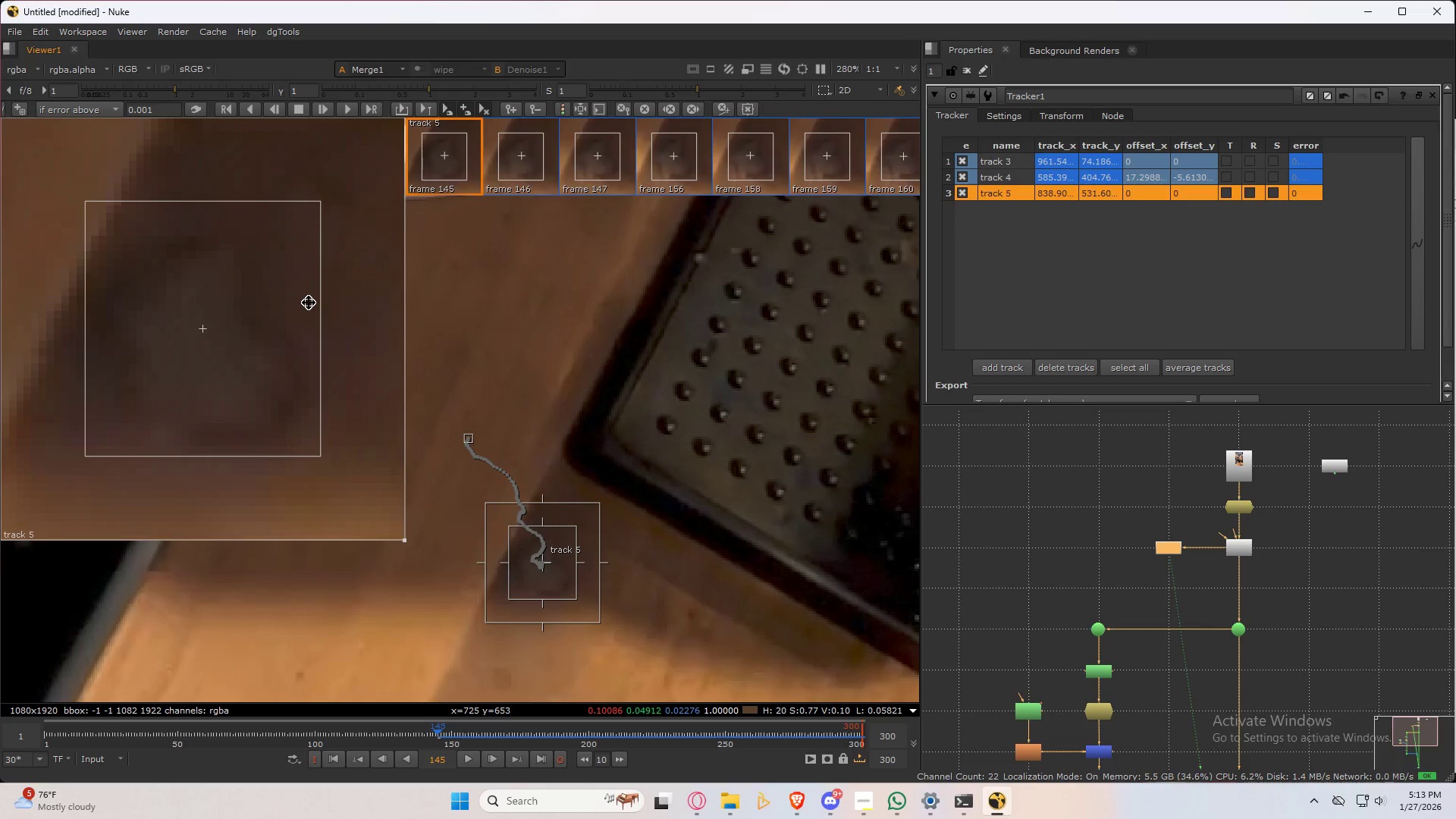 
key(ArrowRight)
 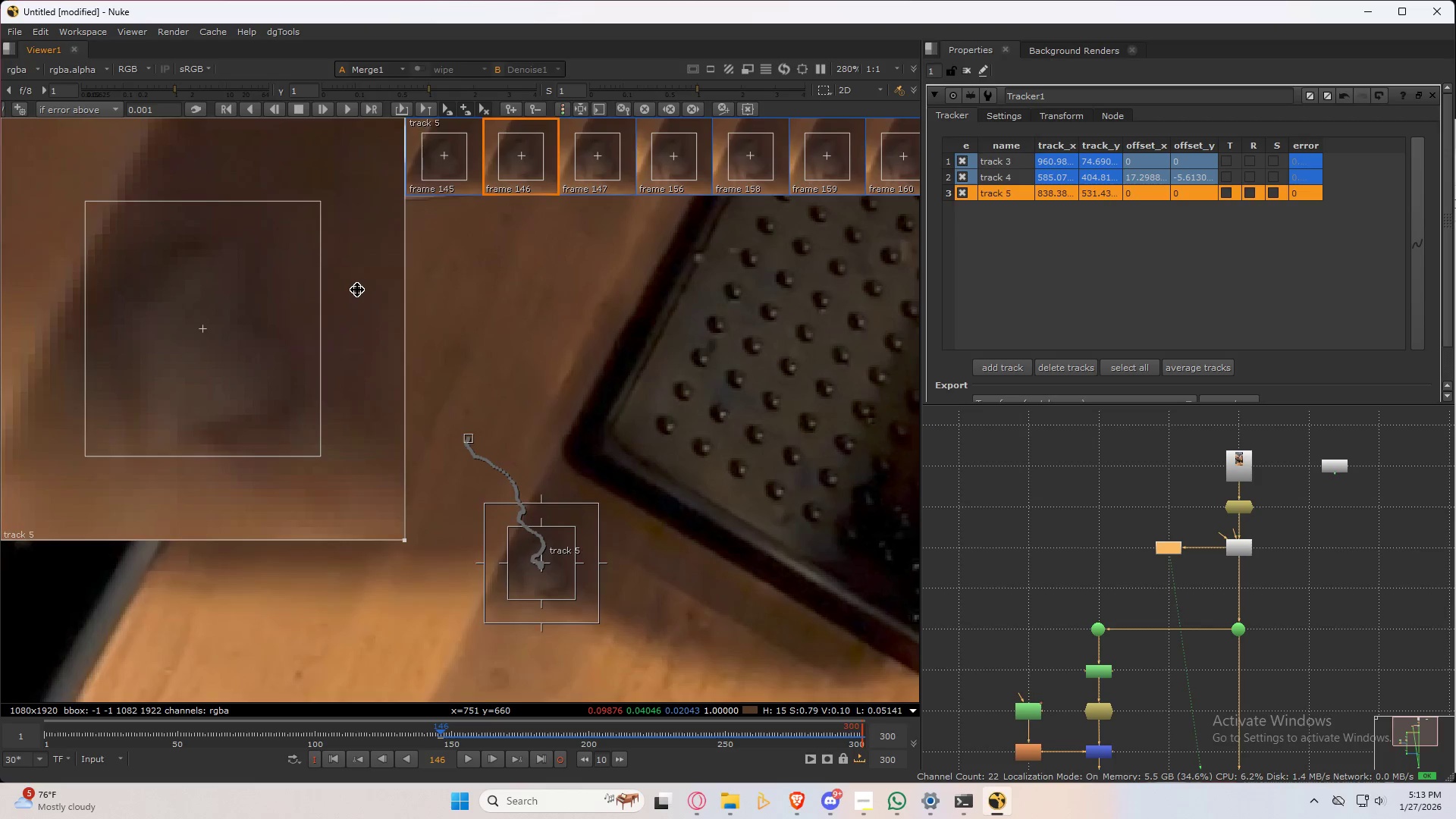 
key(ArrowLeft)
 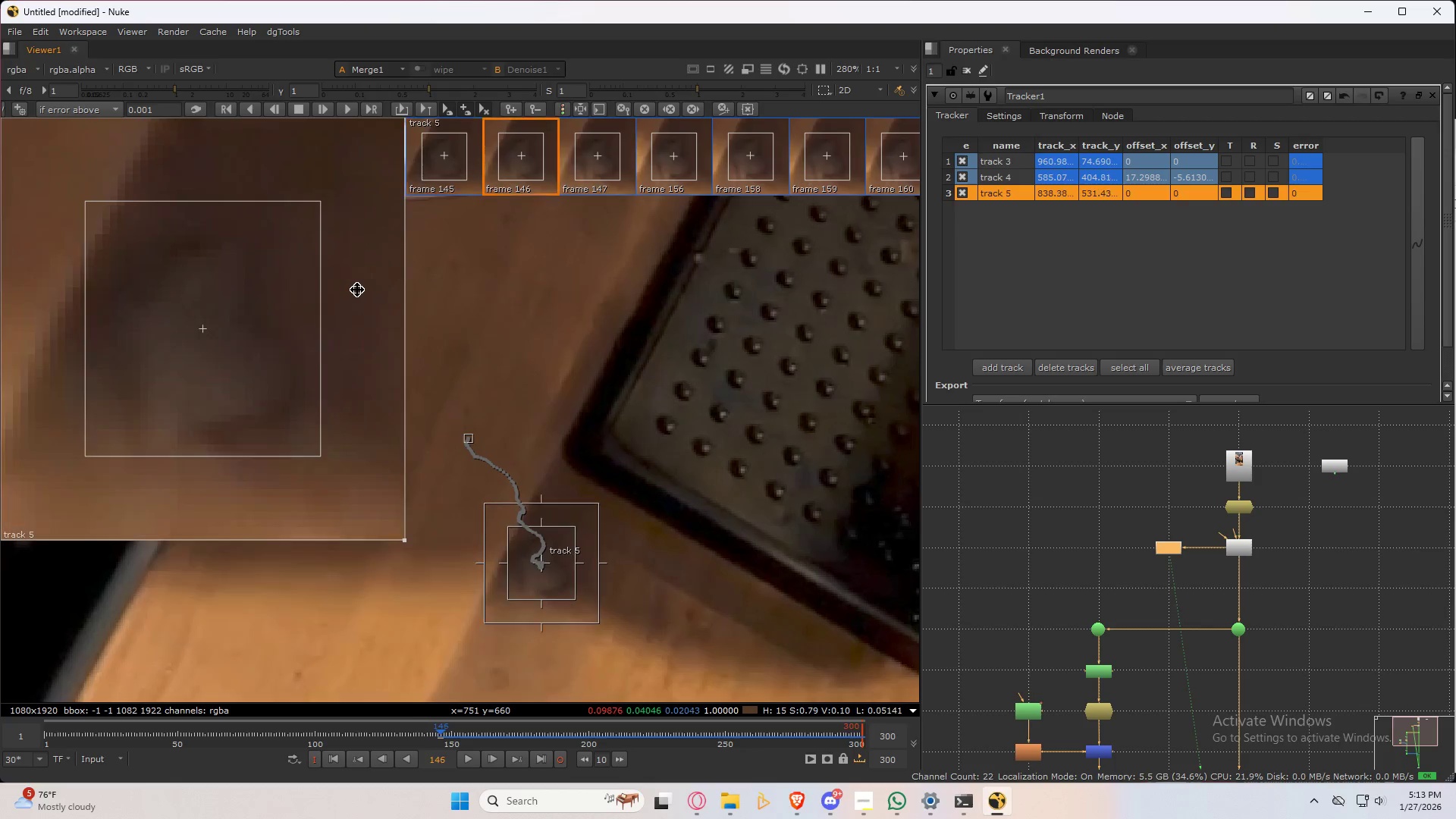 
key(ArrowRight)
 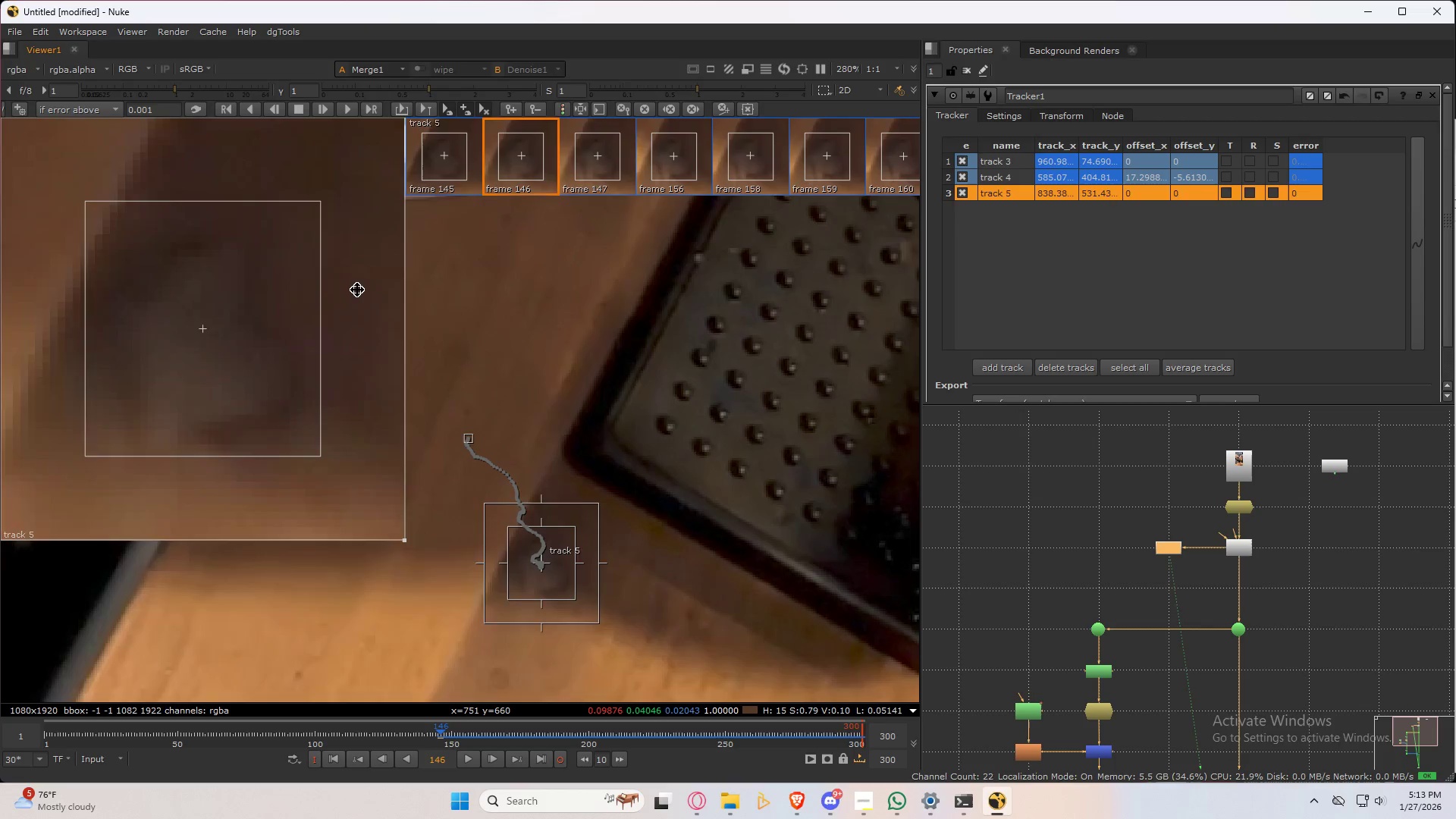 
key(ArrowLeft)
 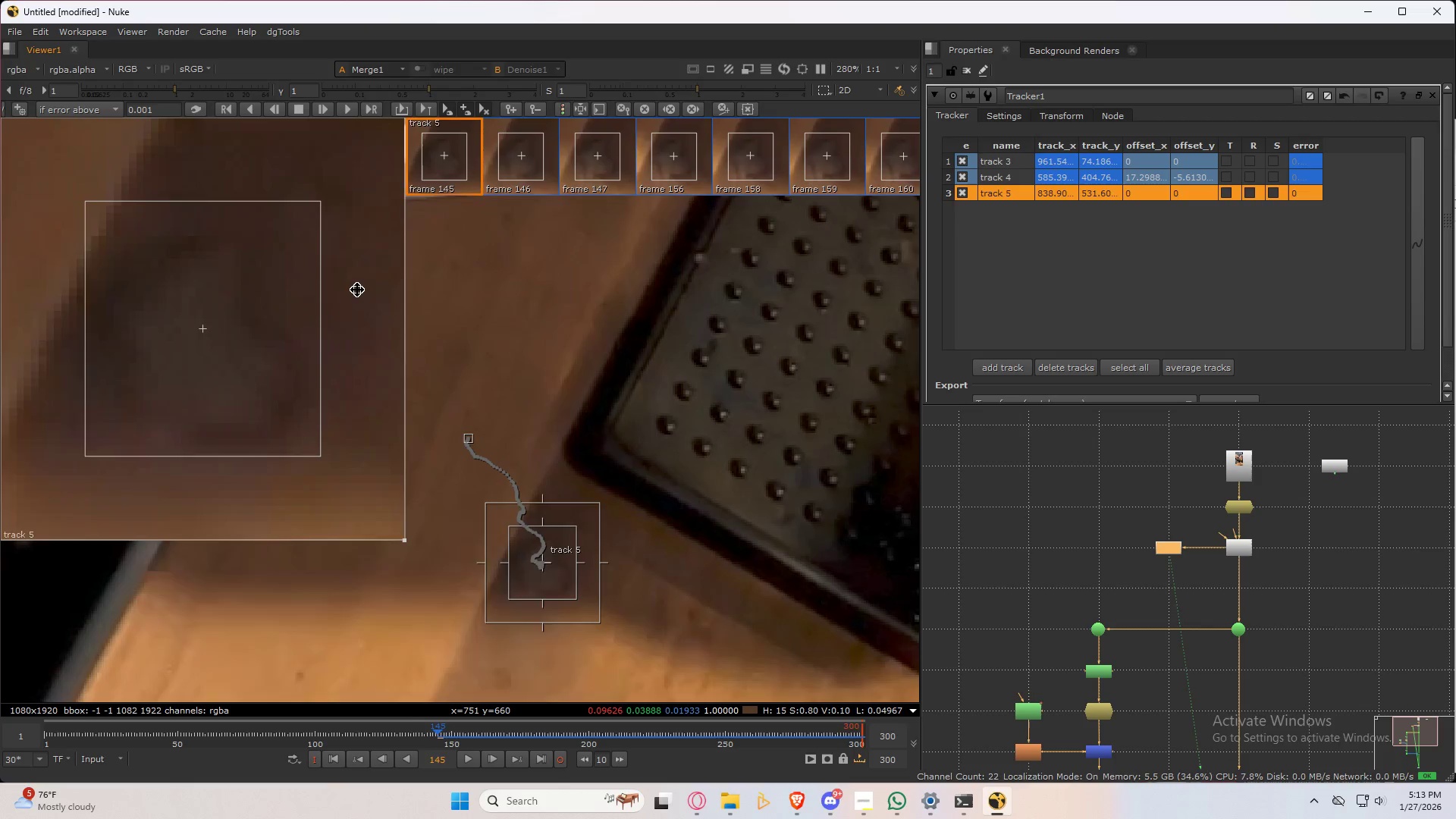 
key(ArrowRight)
 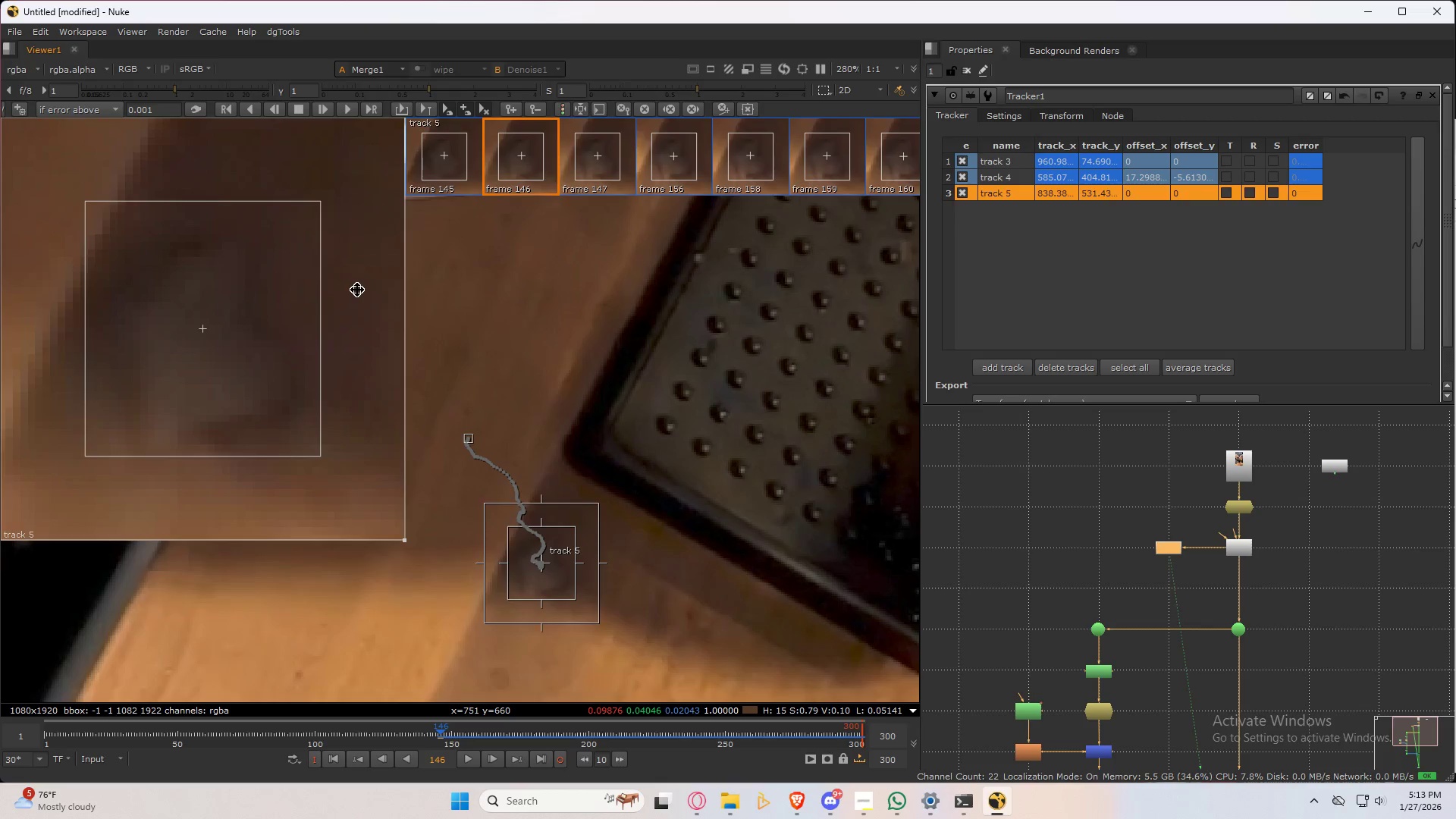 
key(ArrowLeft)
 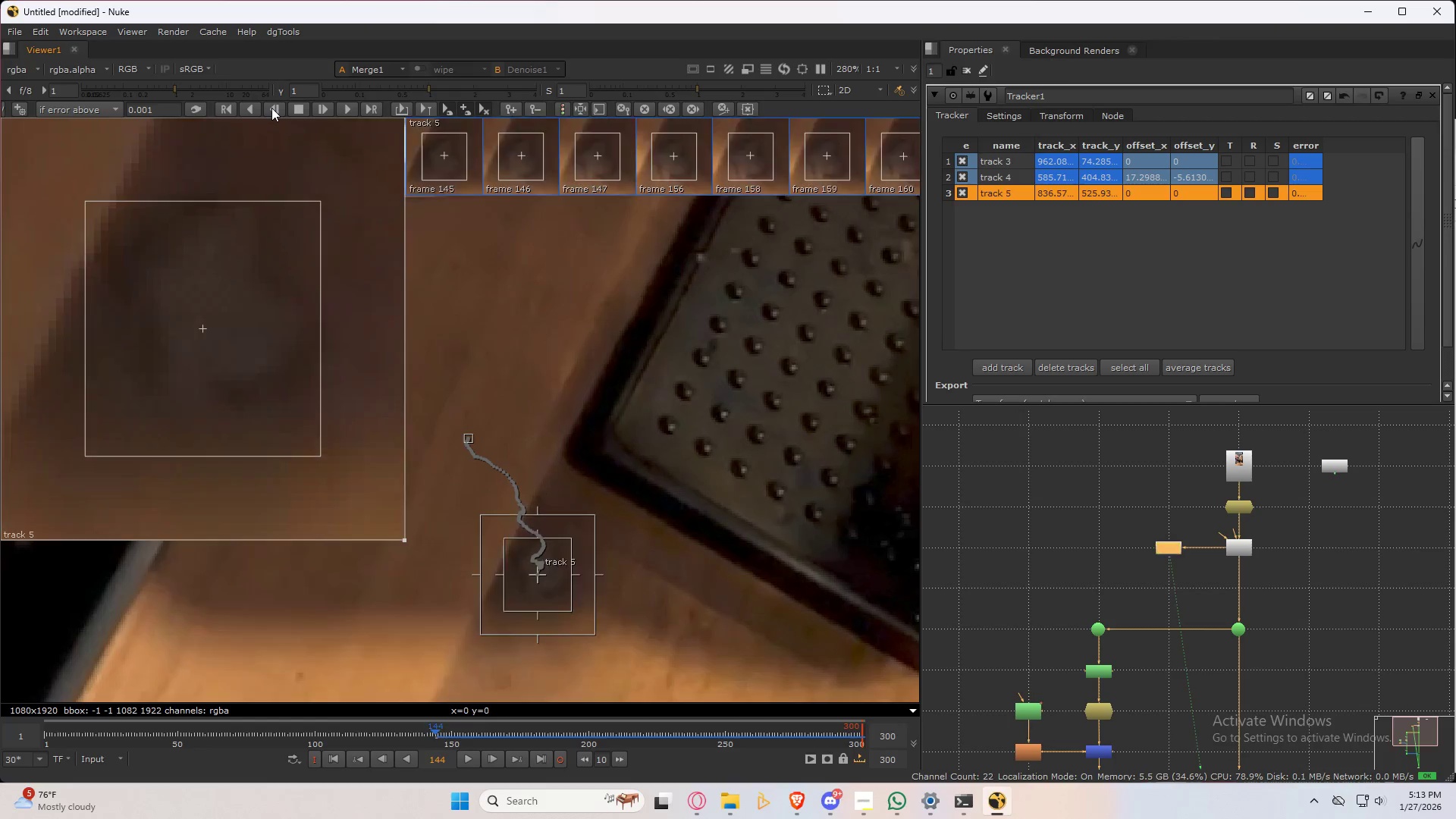 
left_click_drag(start_coordinate=[271, 298], to_coordinate=[248, 338])
 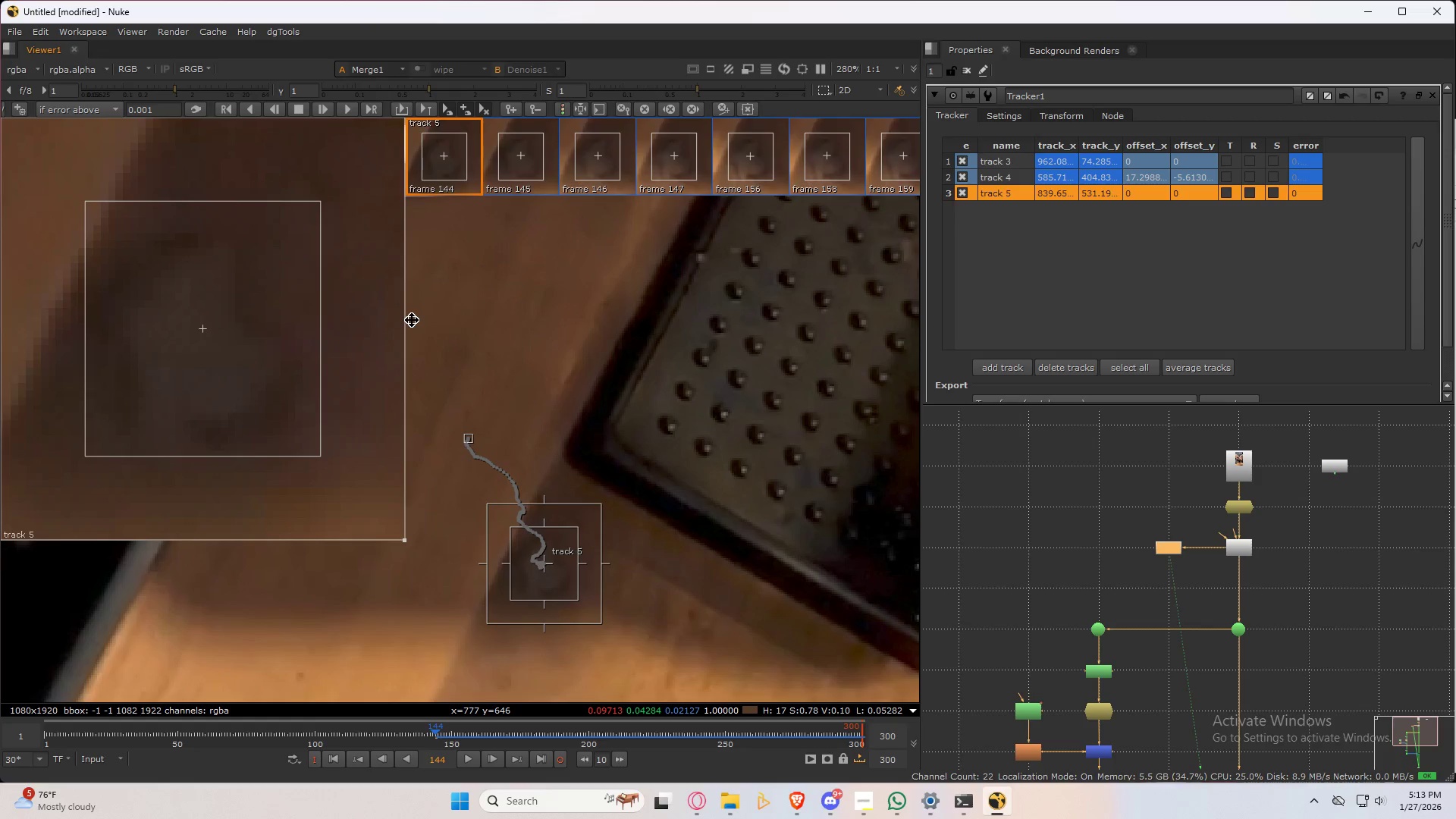 
key(ArrowRight)
 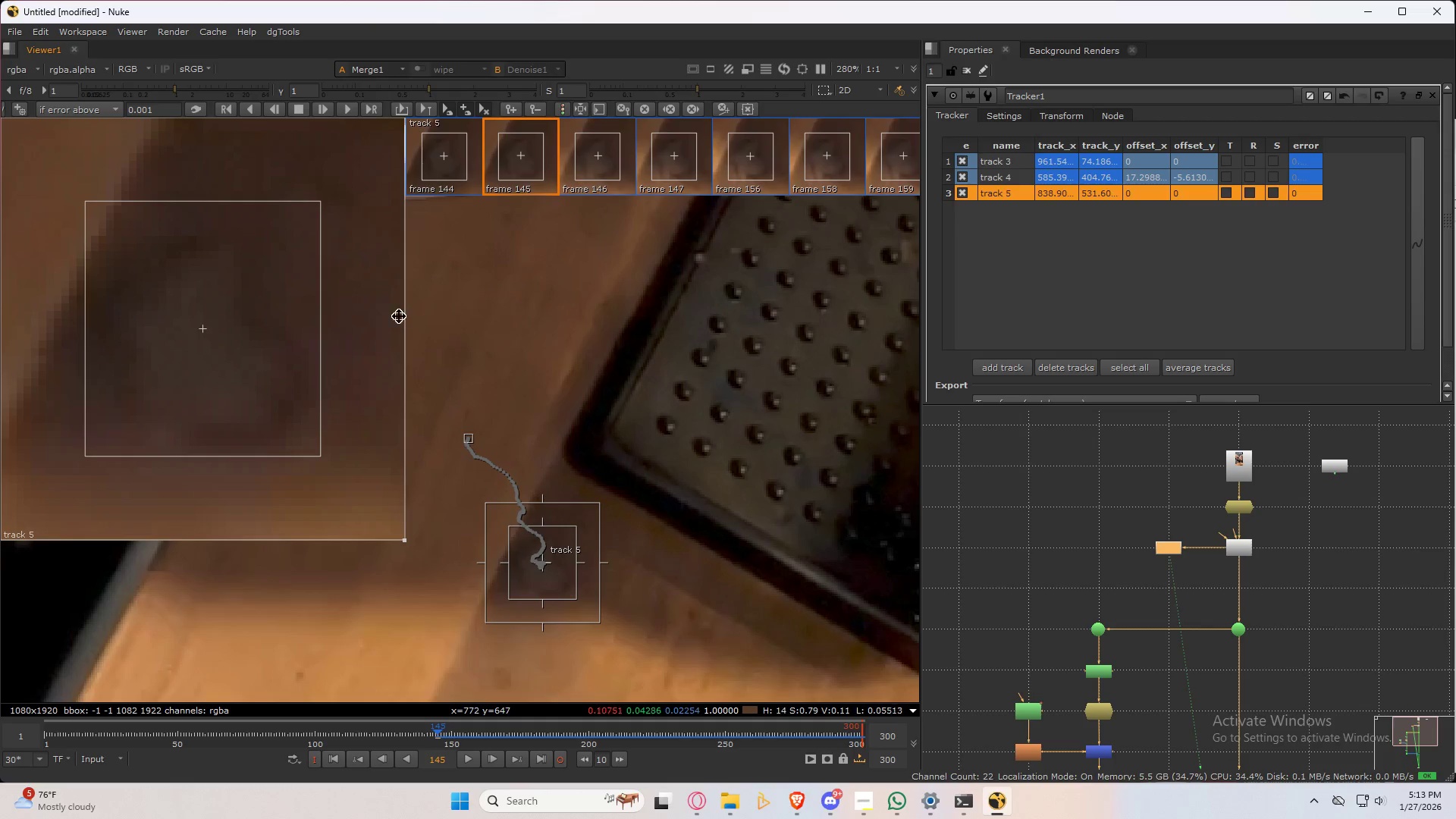 
key(ArrowLeft)
 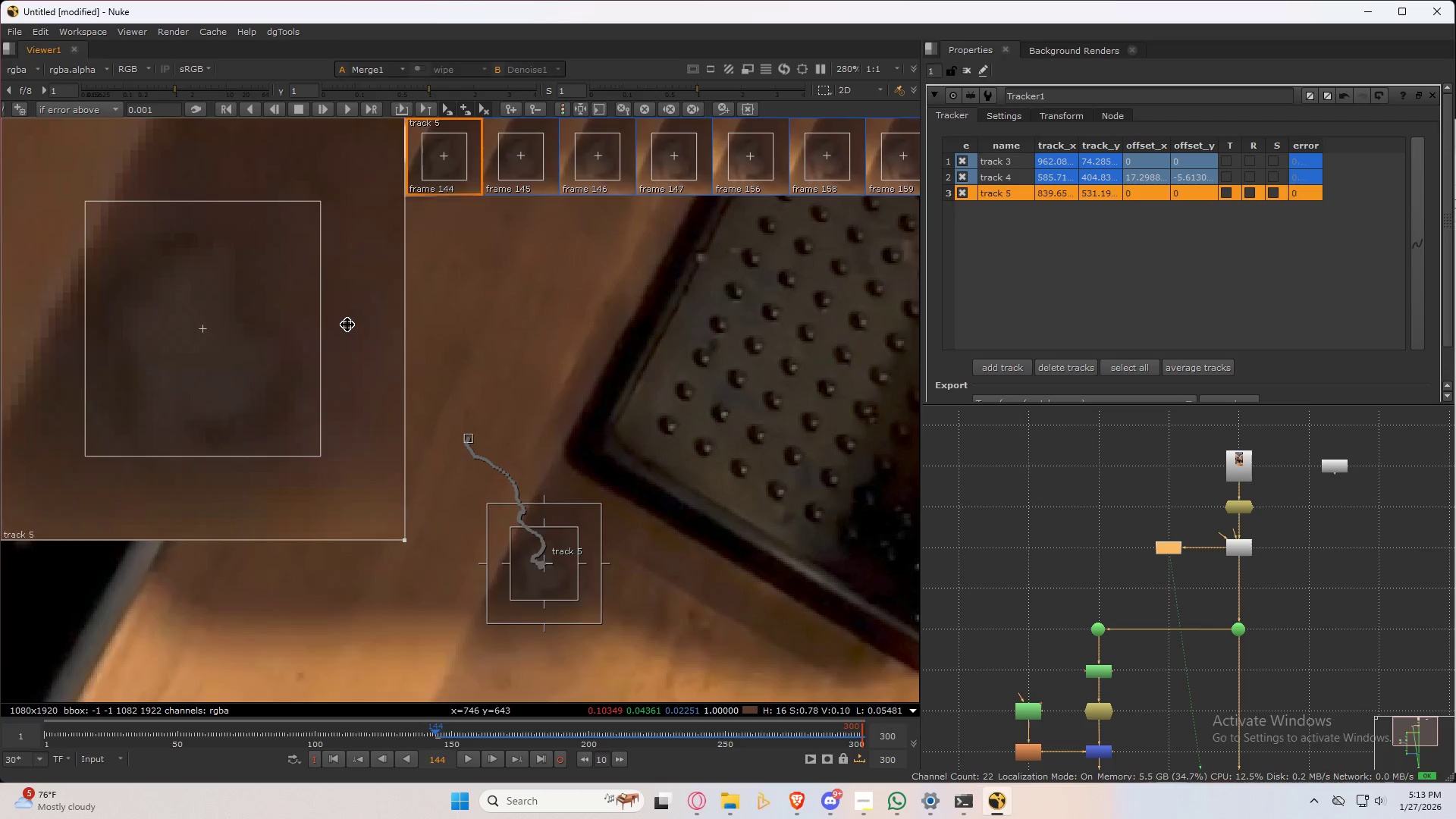 
key(ArrowRight)
 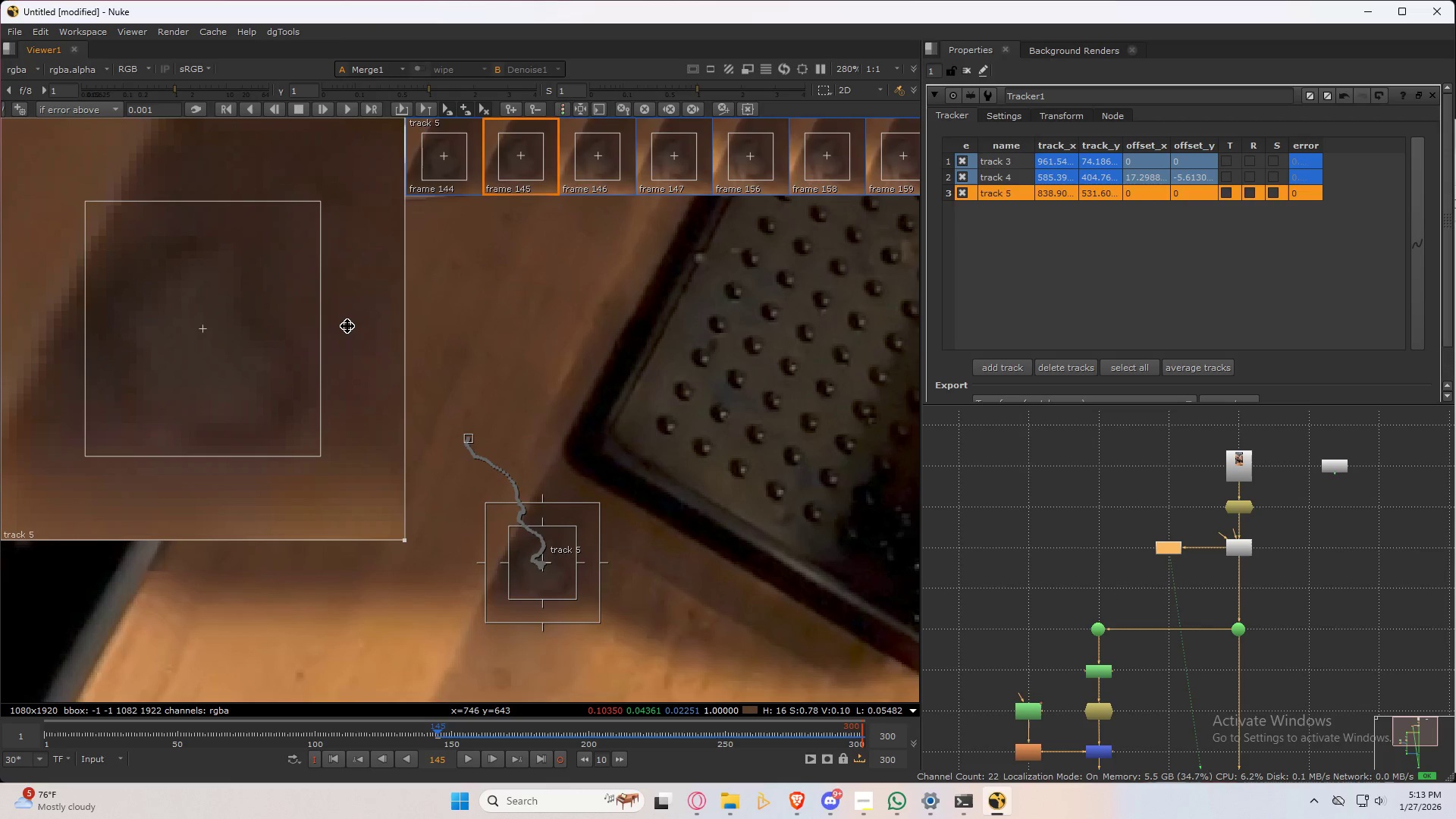 
key(ArrowLeft)
 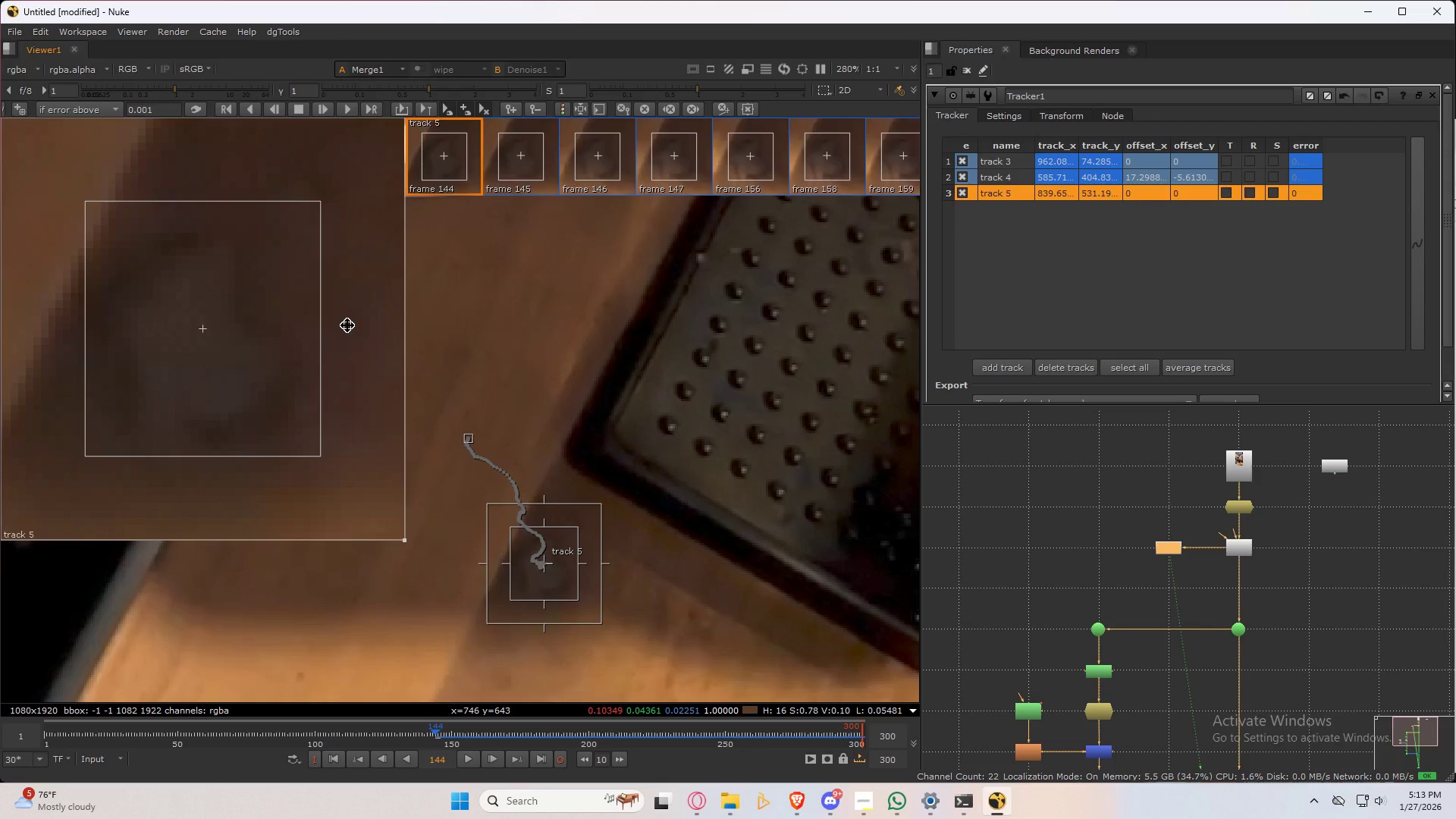 
left_click_drag(start_coordinate=[347, 325], to_coordinate=[356, 334])
 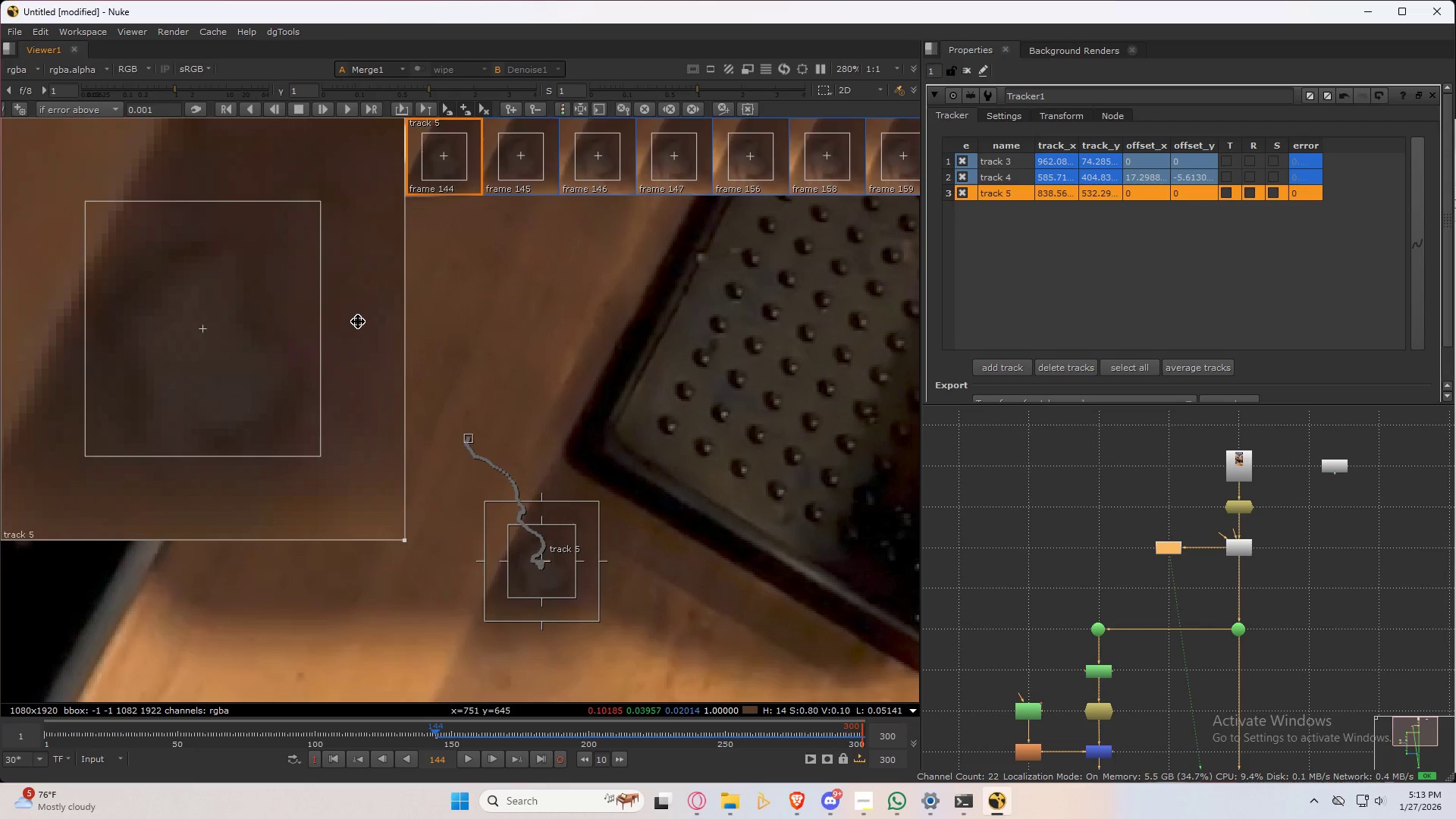 
key(ArrowRight)
 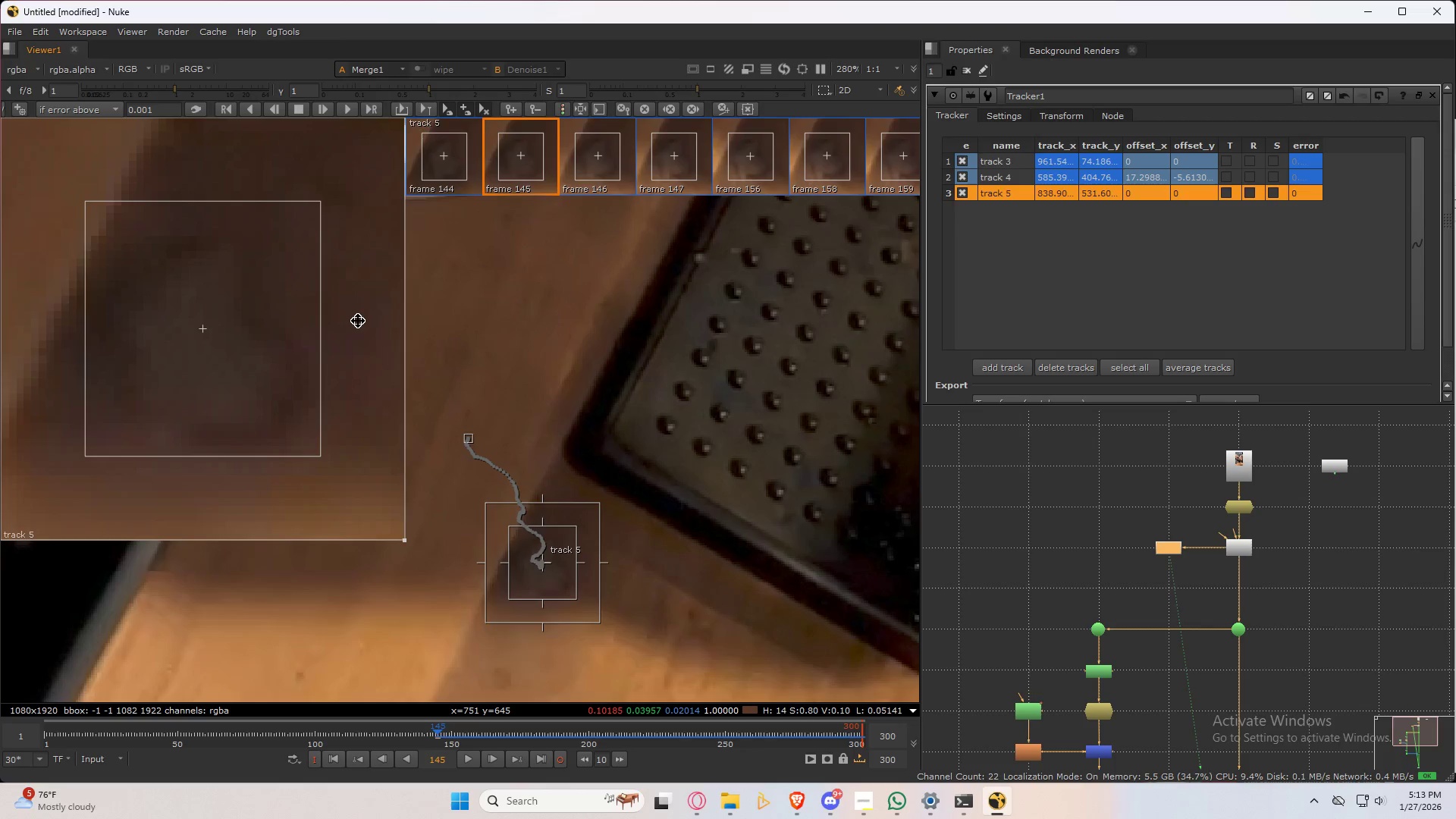 
key(ArrowLeft)
 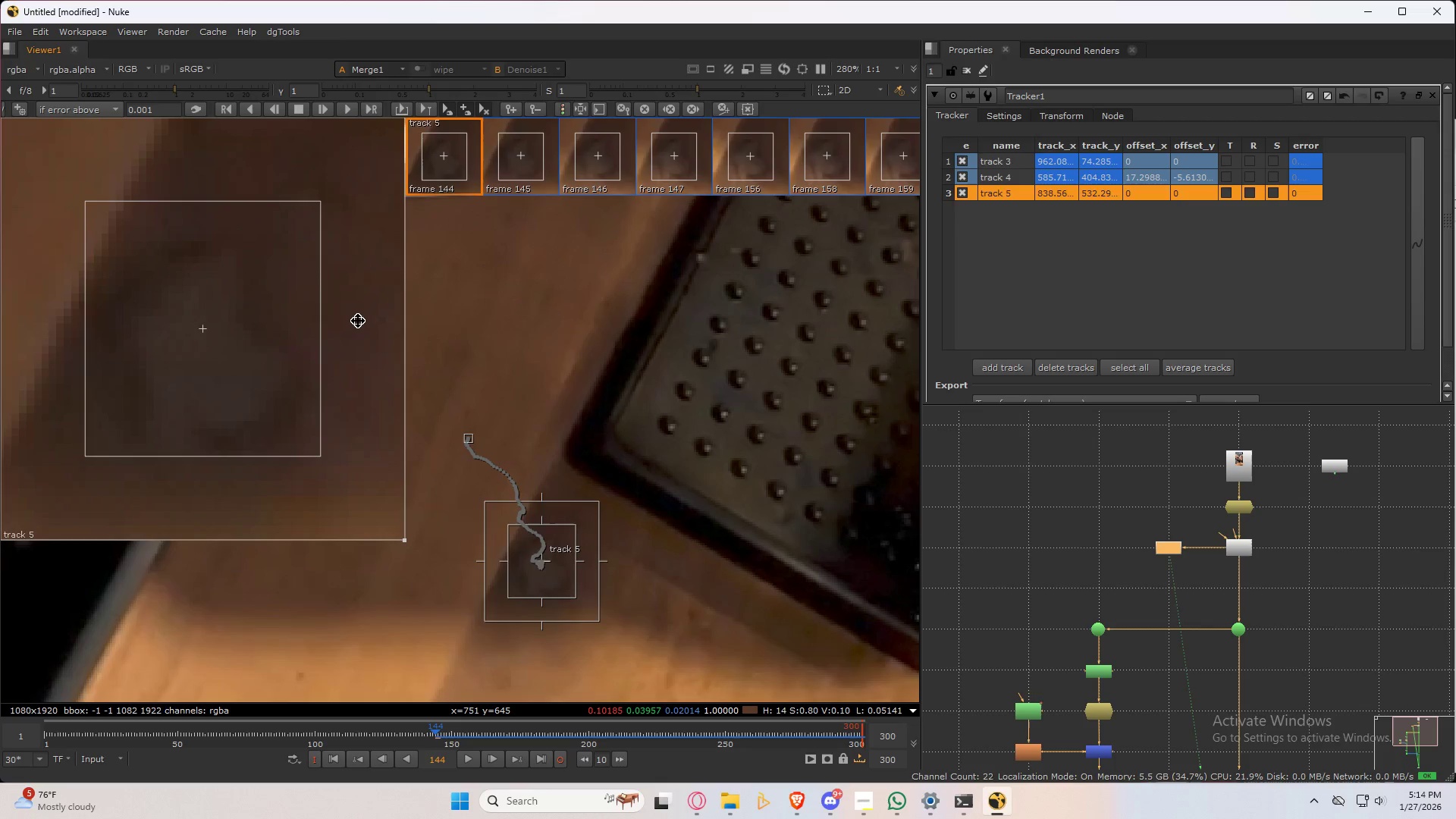 
key(ArrowRight)
 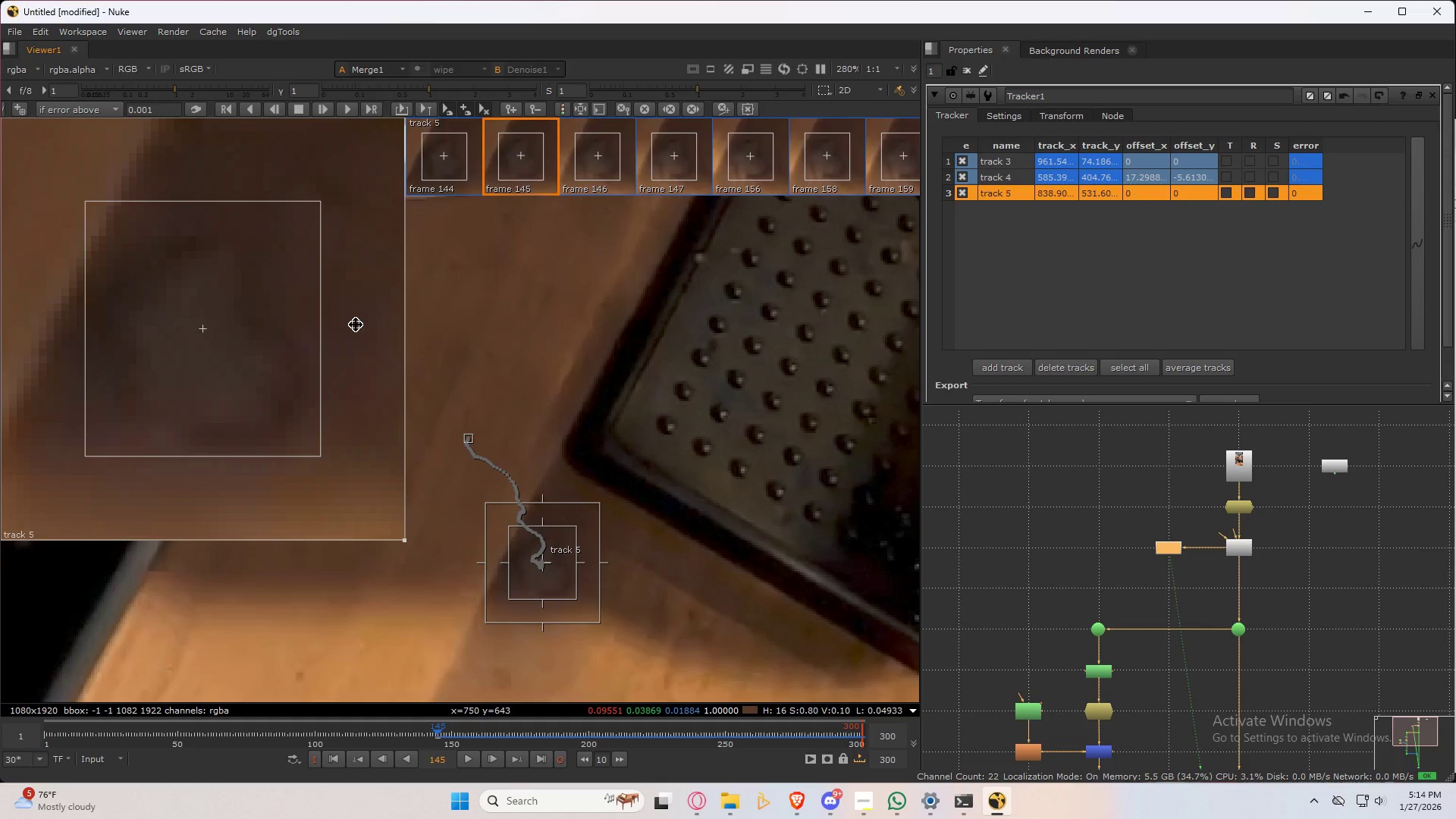 
key(ArrowLeft)
 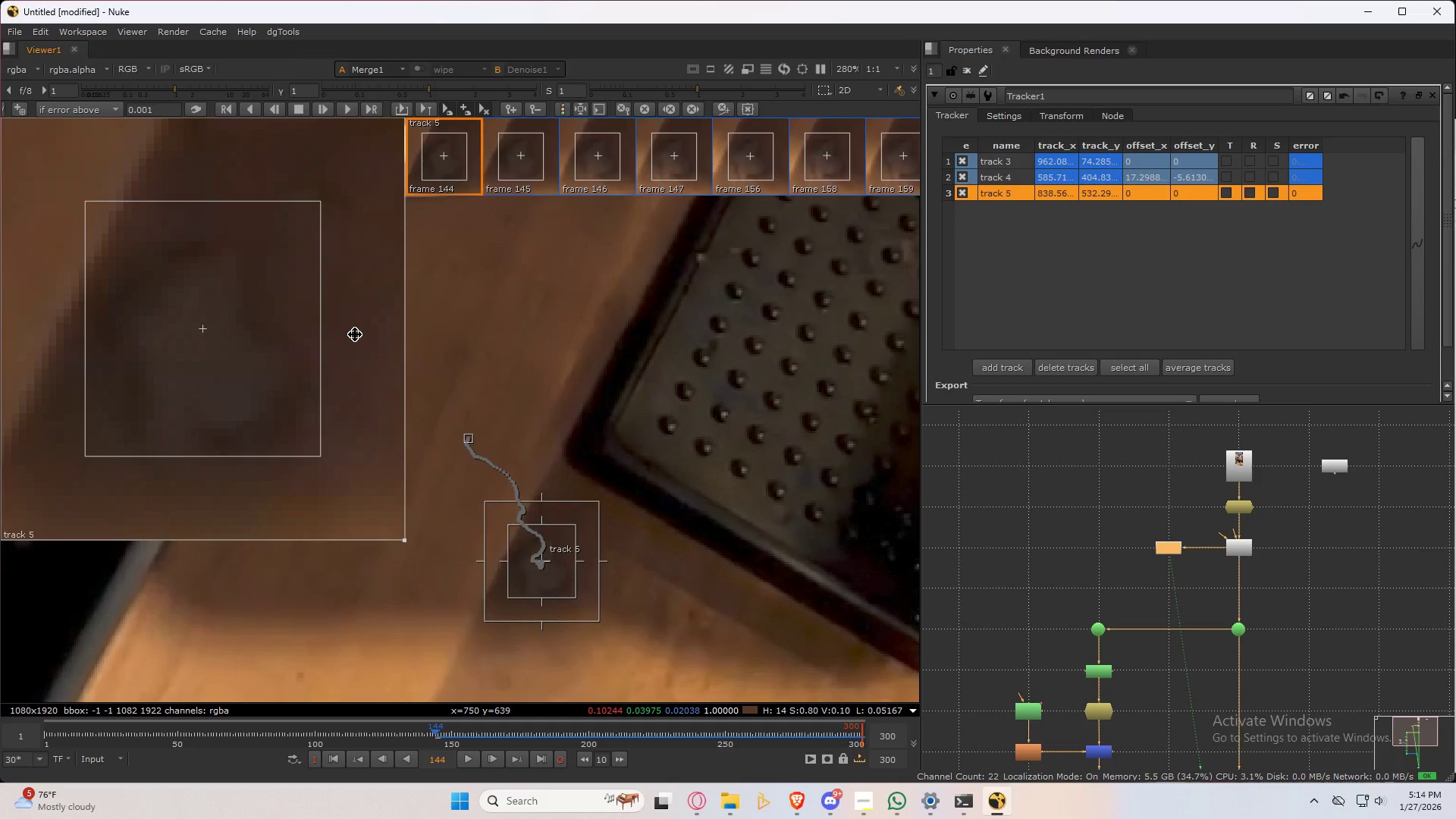 
left_click_drag(start_coordinate=[355, 334], to_coordinate=[350, 331])
 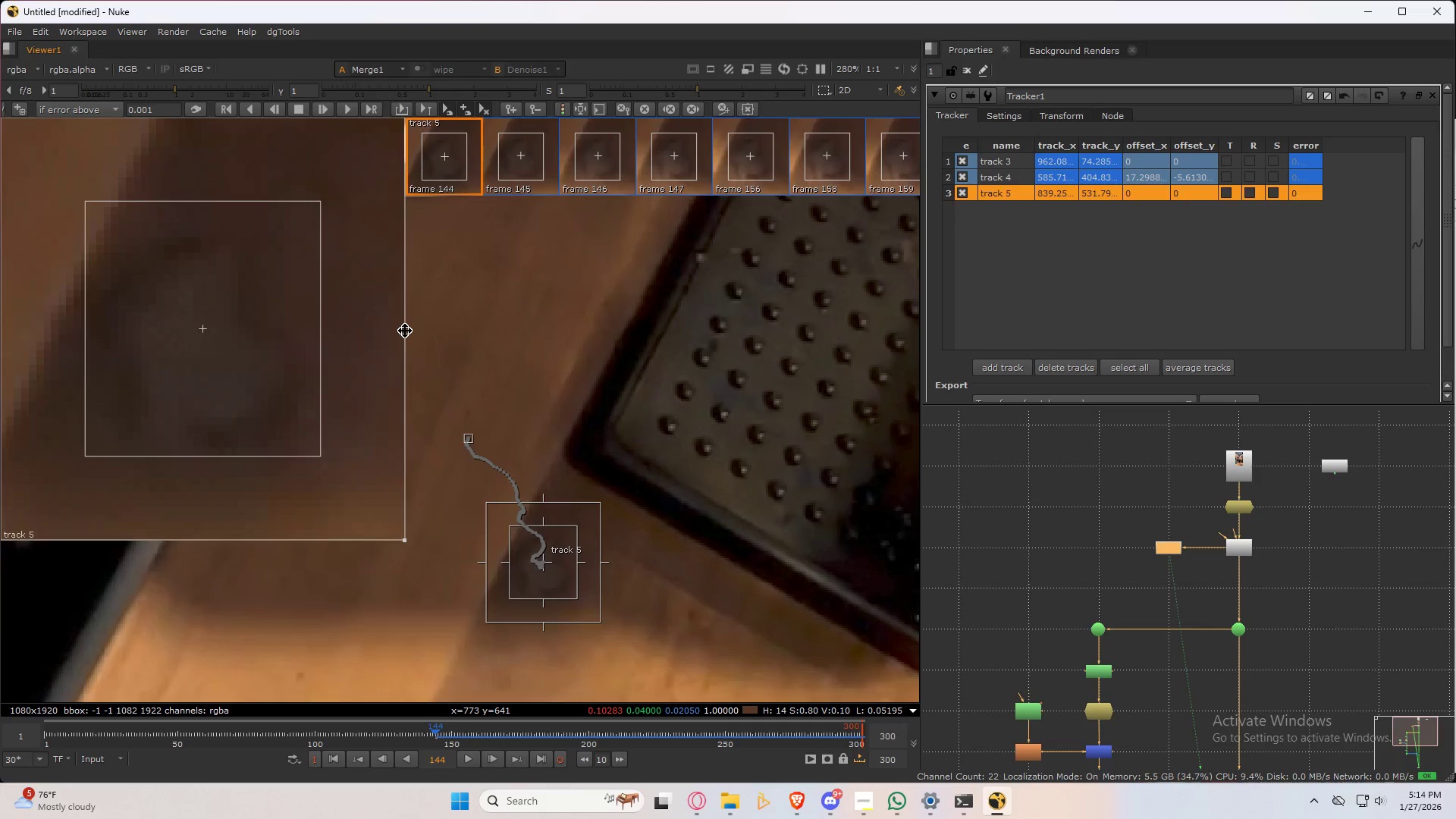 
key(ArrowRight)
 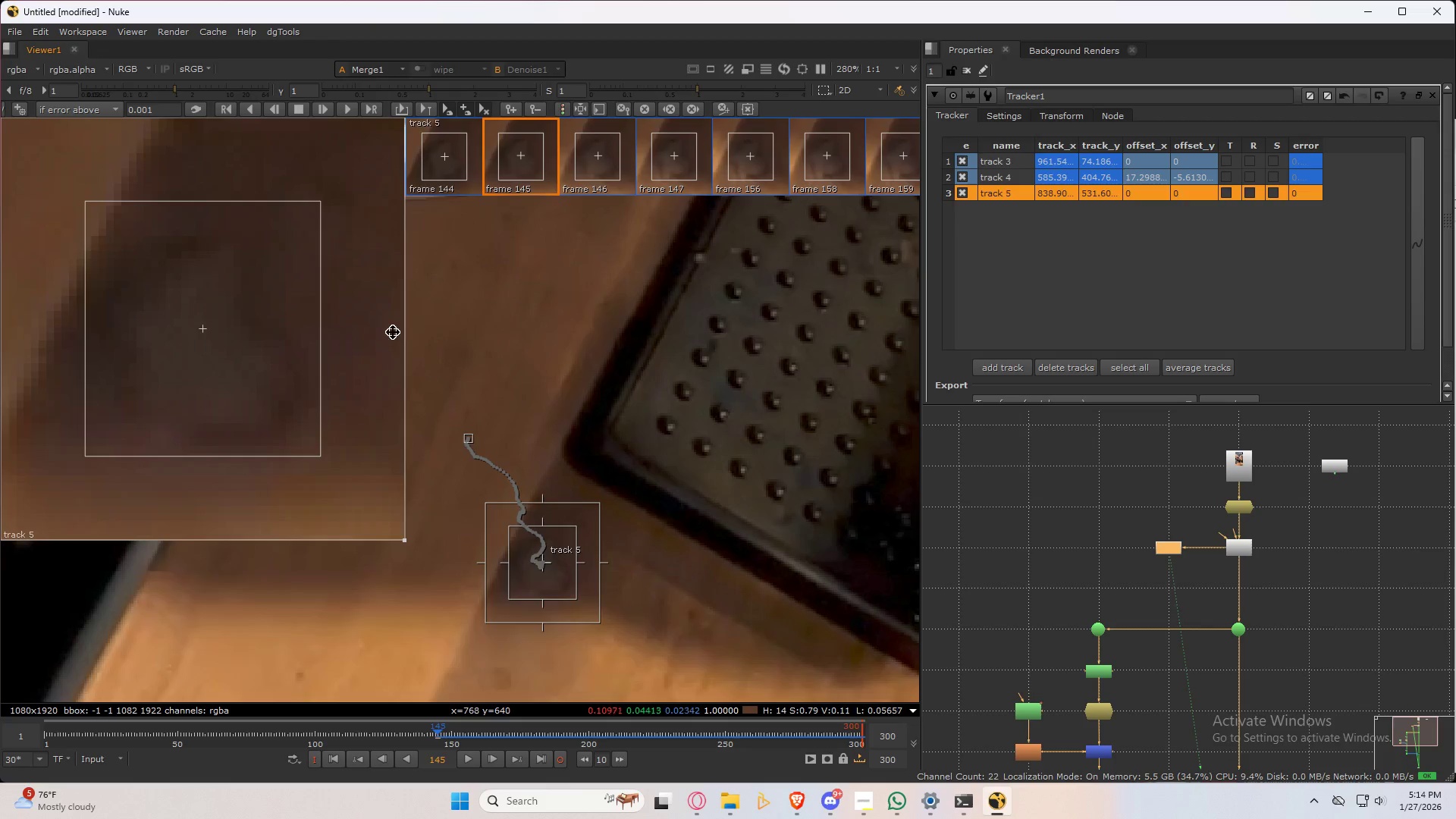 
key(ArrowLeft)
 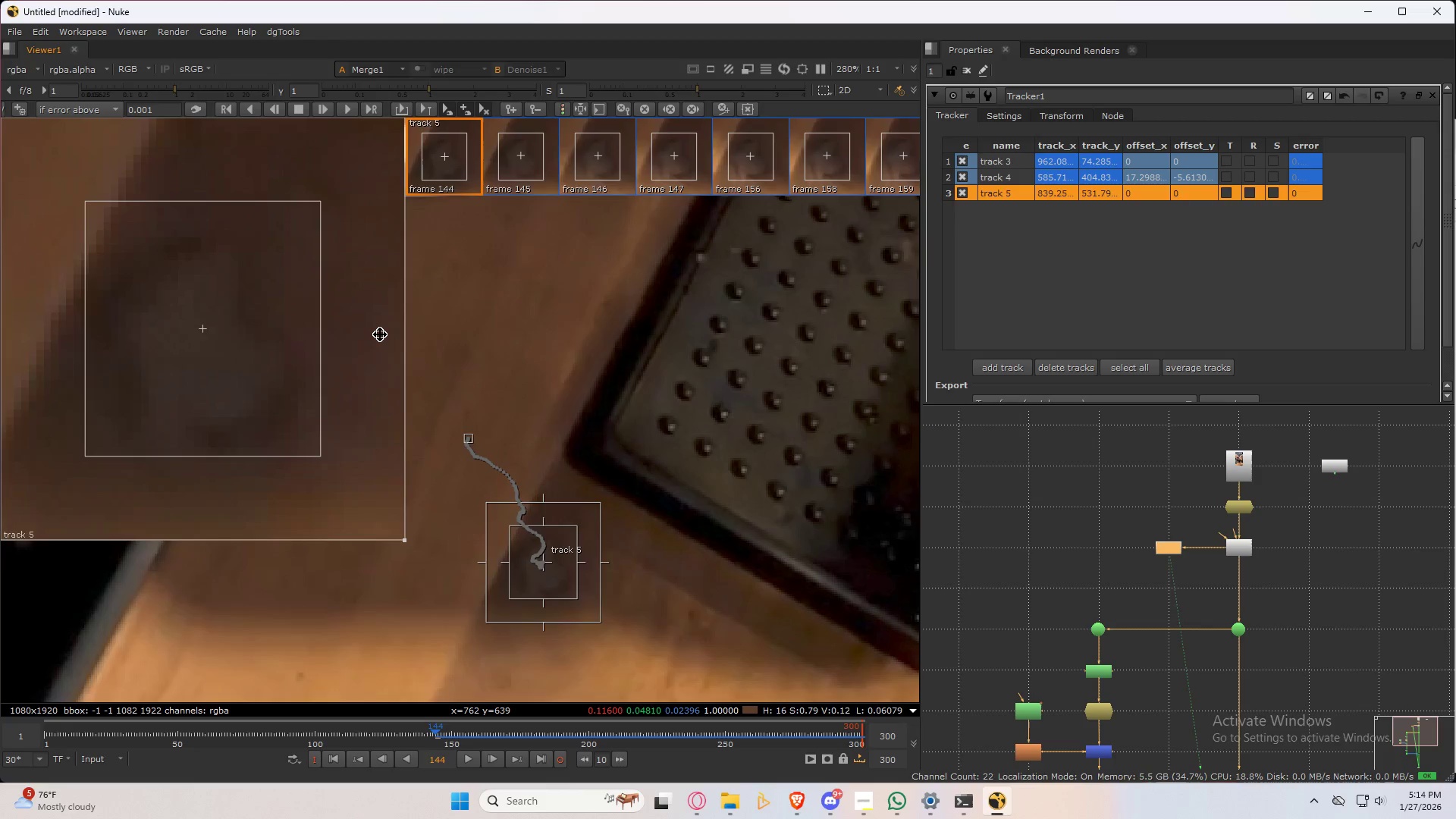 
key(ArrowRight)
 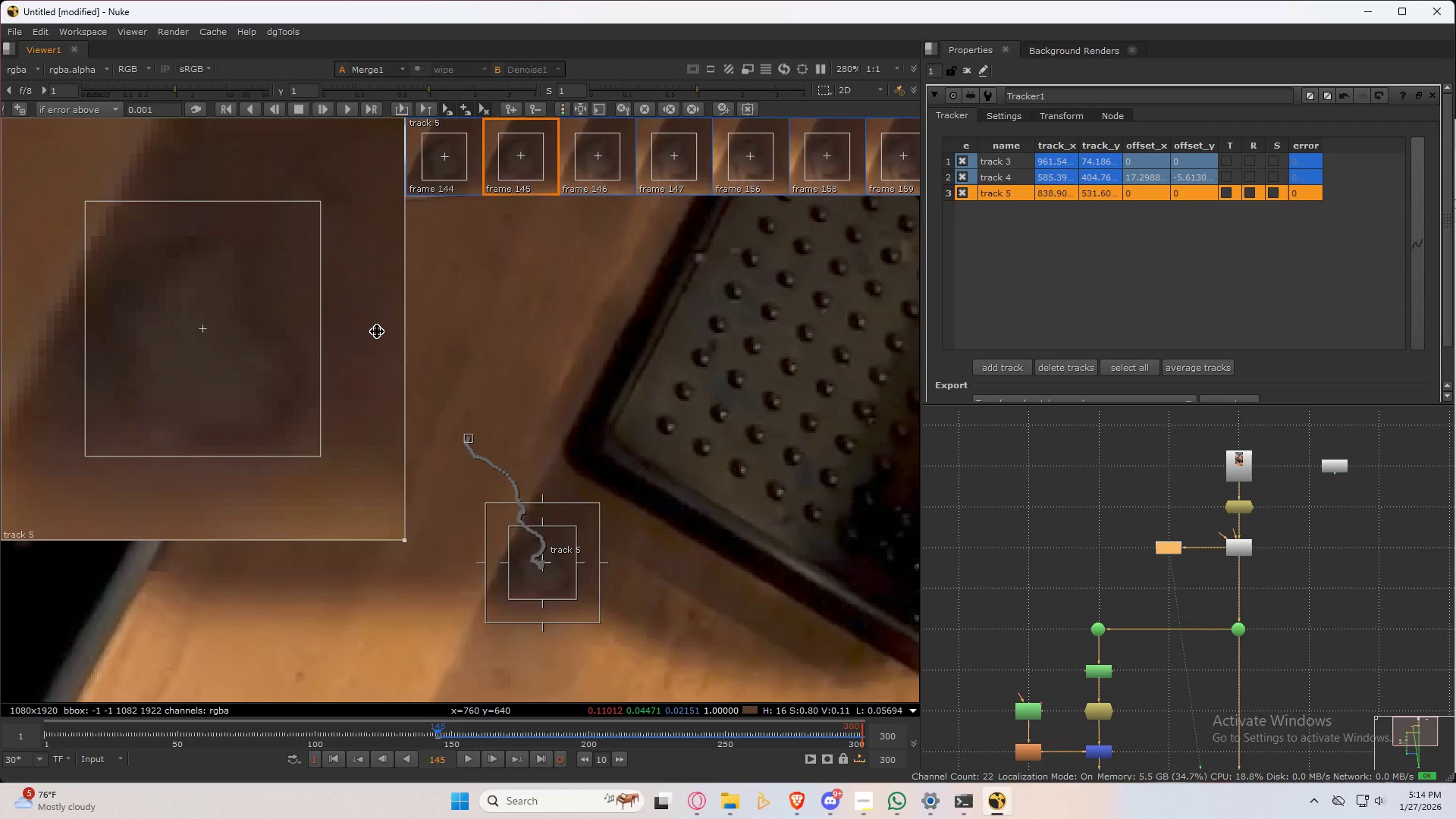 
key(ArrowLeft)
 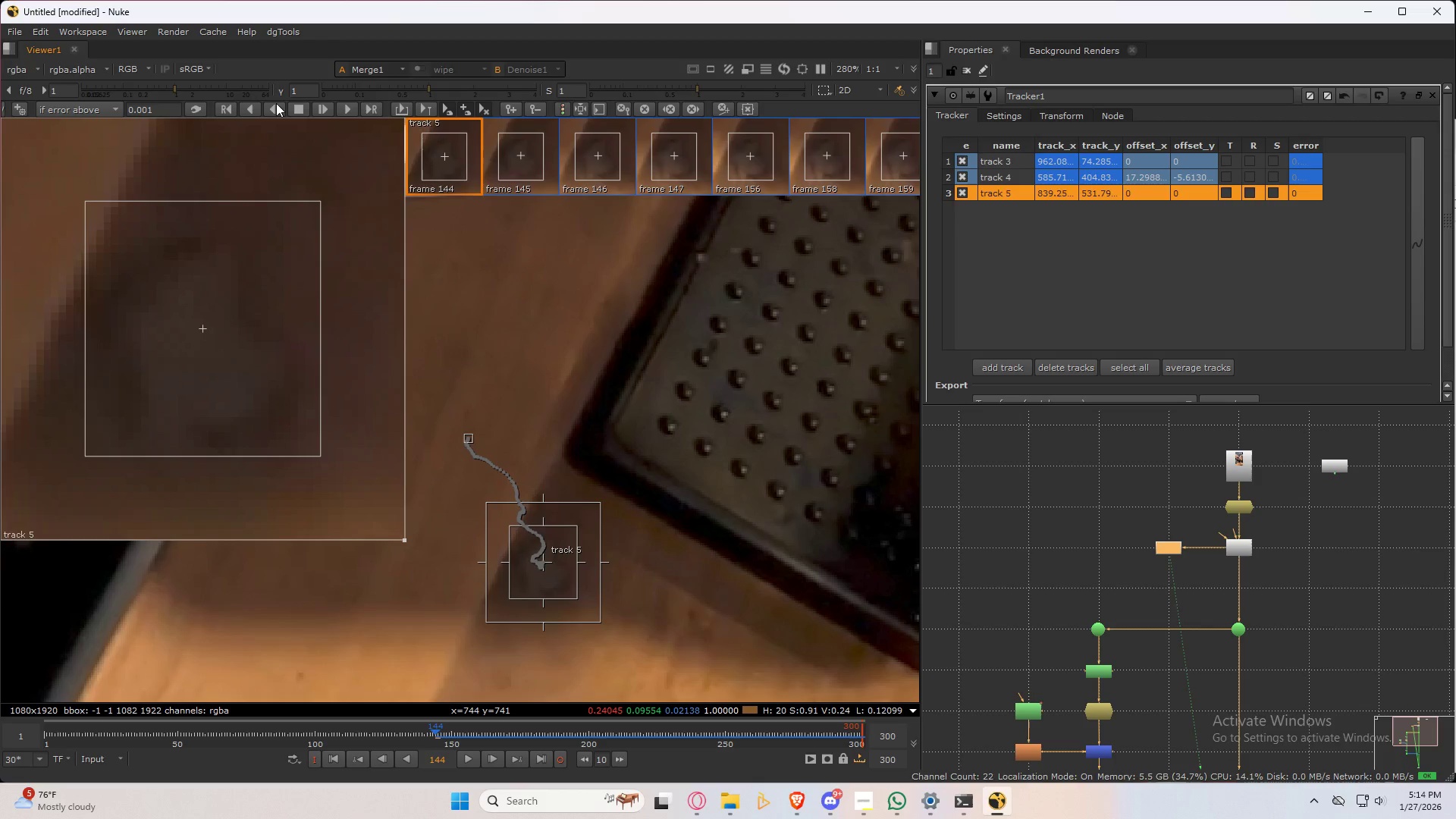 
left_click([275, 103])
 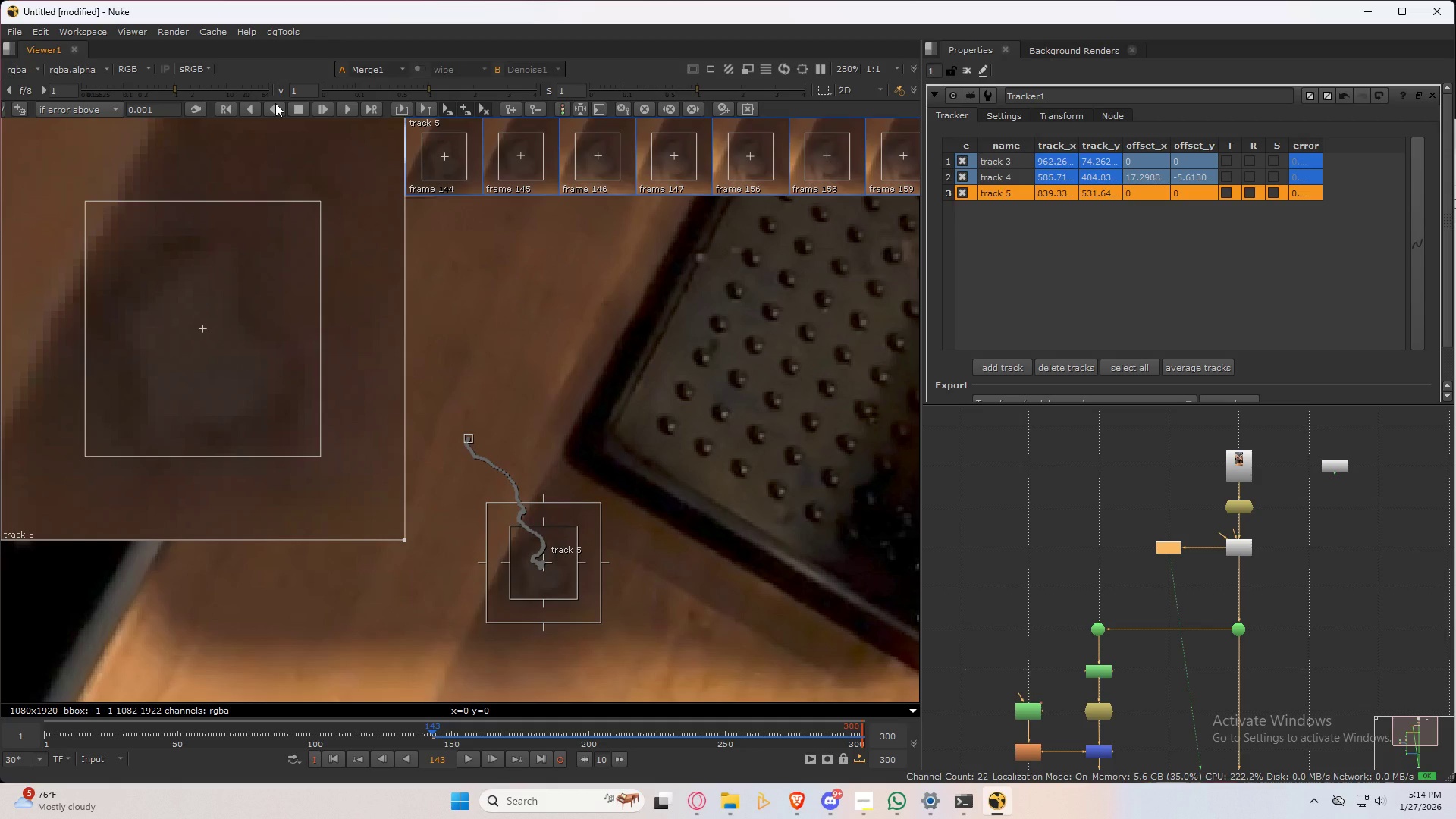 
key(ArrowRight)
 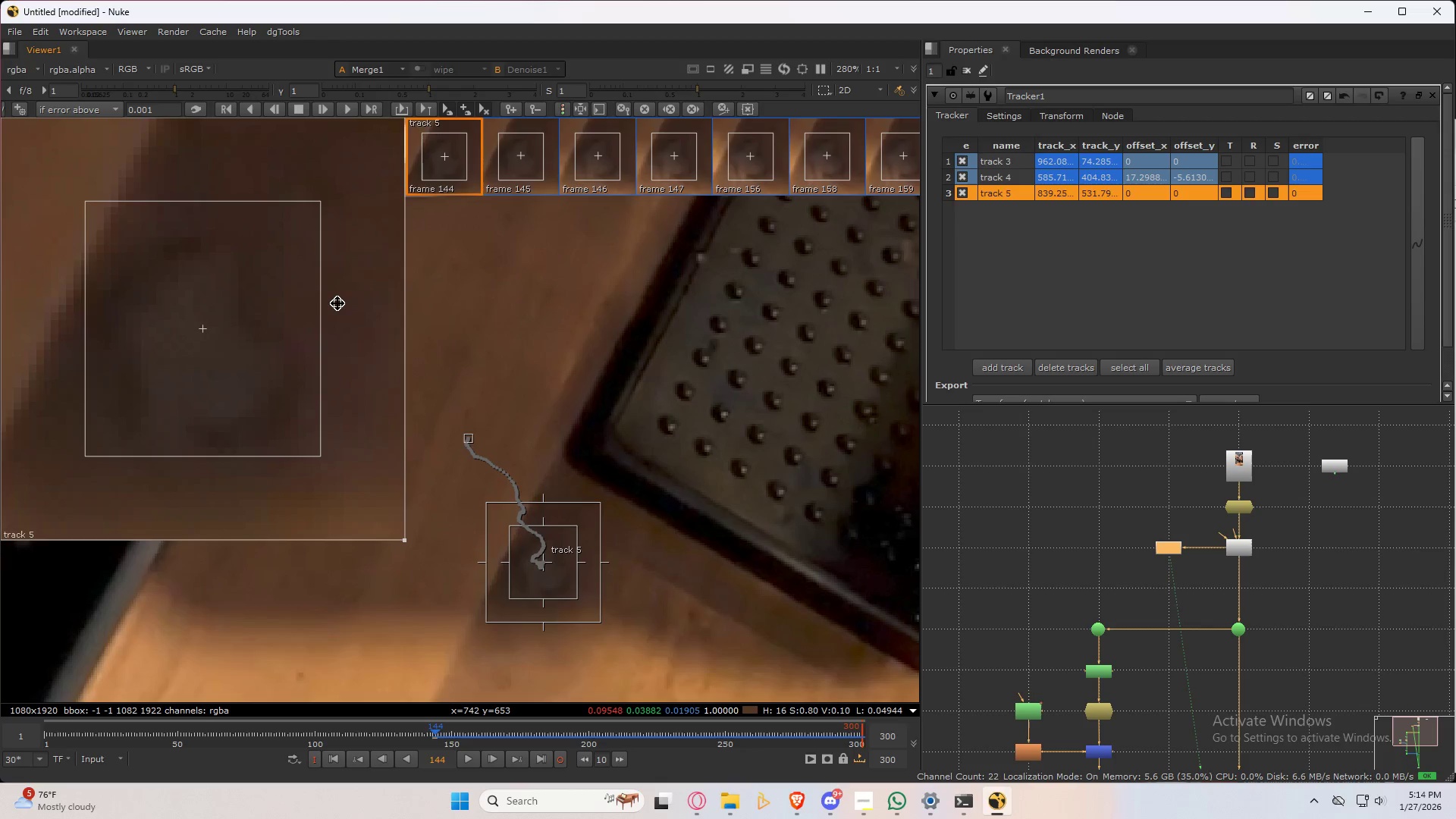 
key(ArrowLeft)
 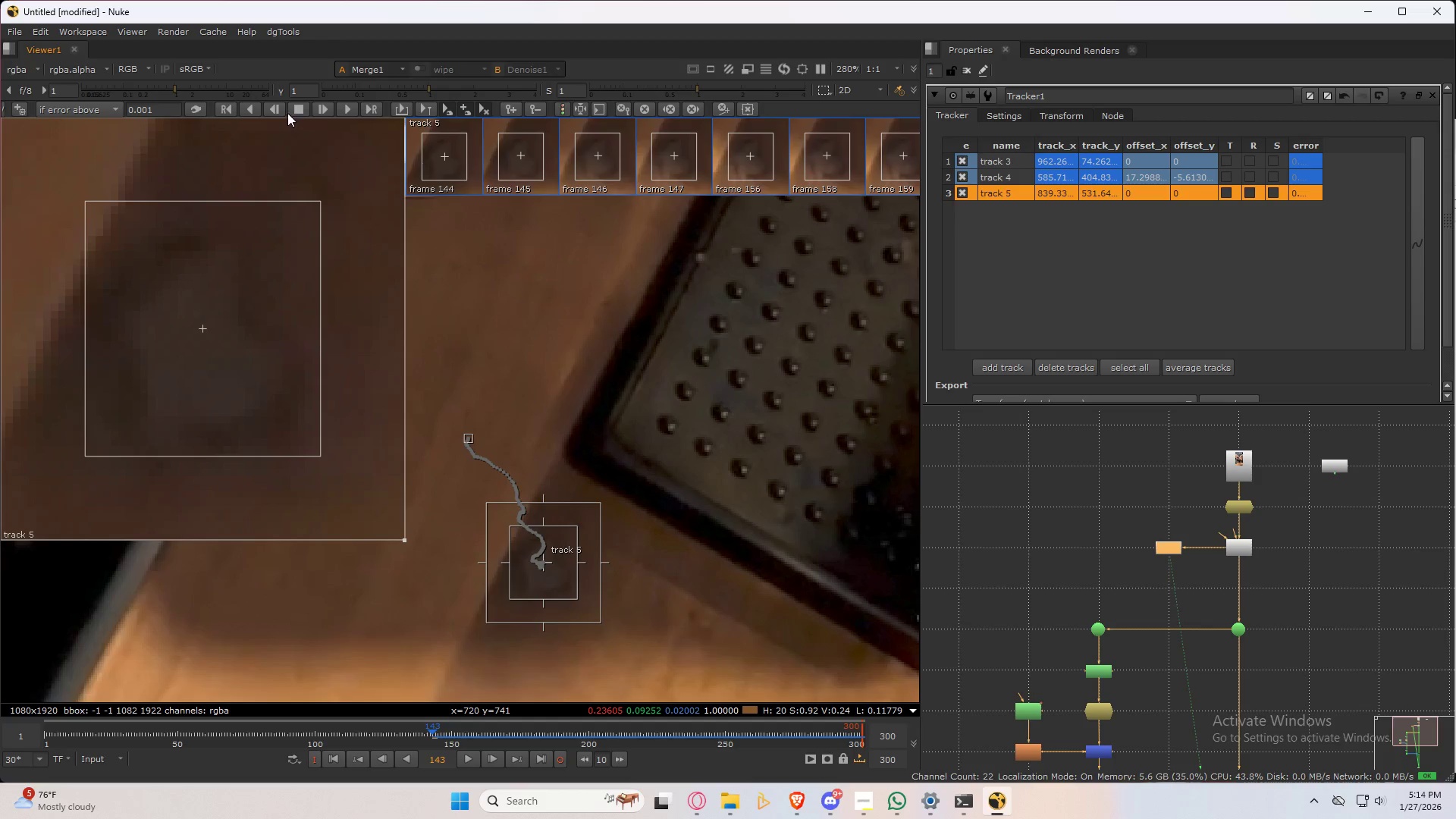 
left_click([274, 106])
 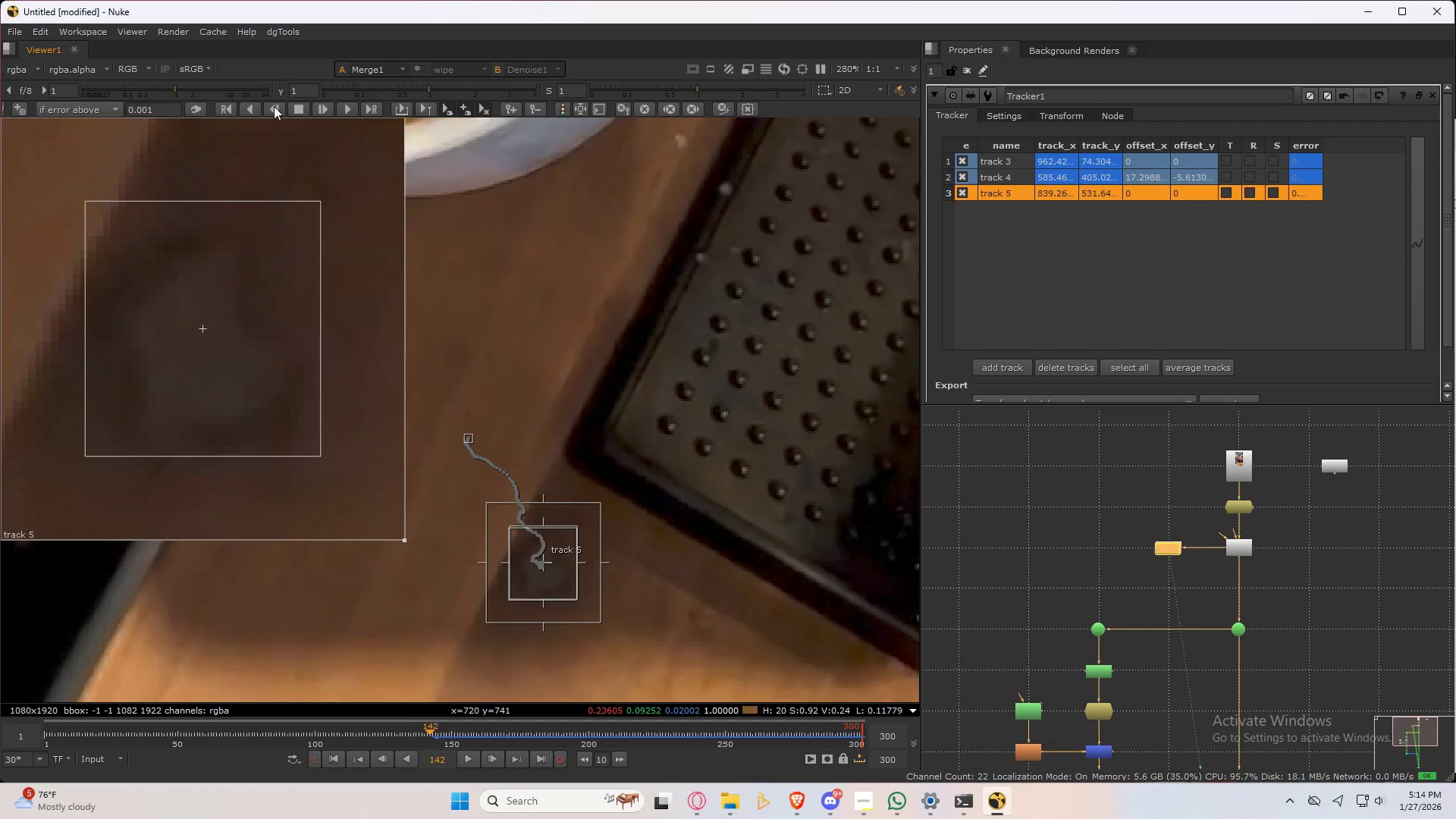 
left_click([274, 106])
 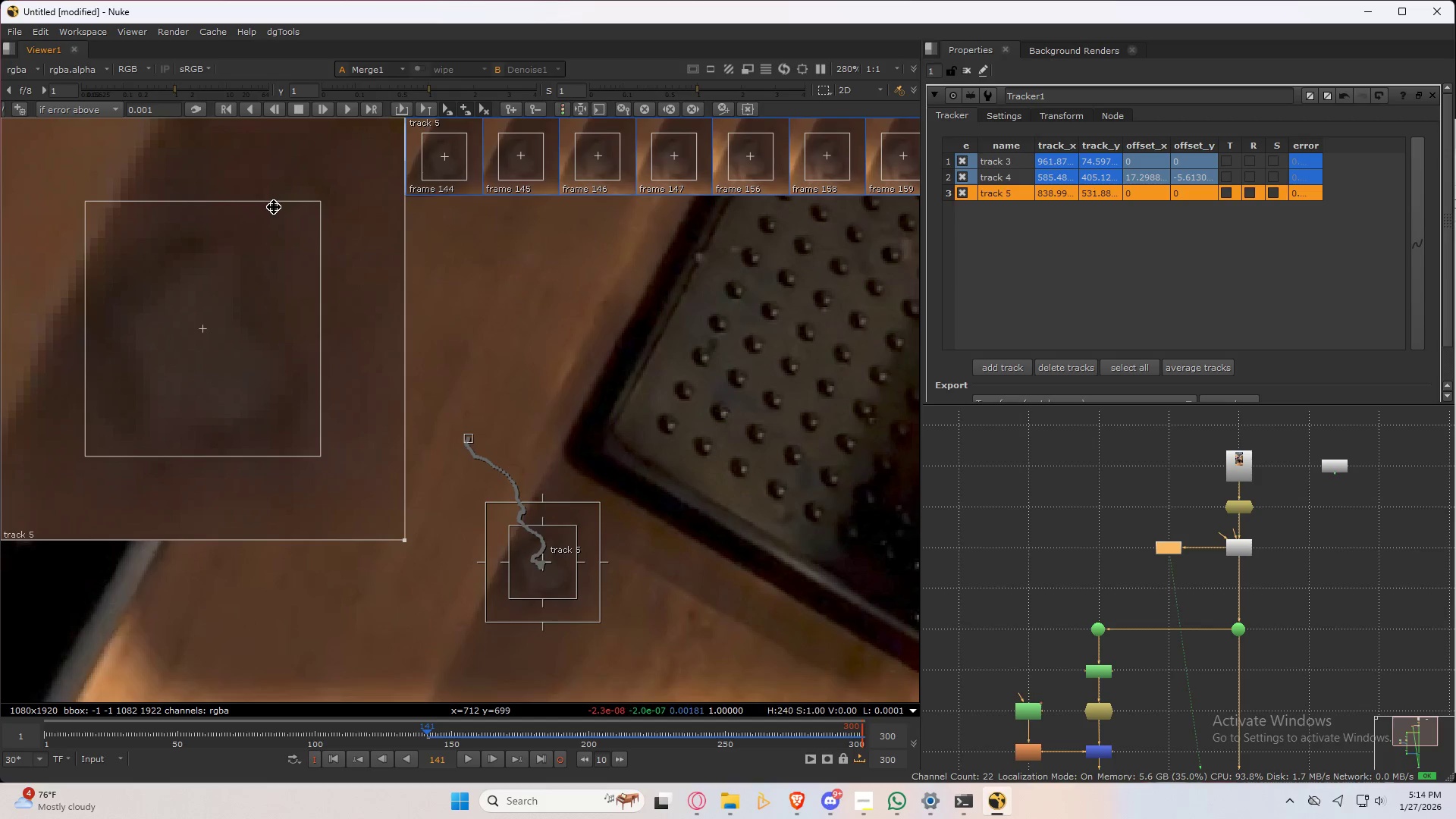 
key(ArrowRight)
 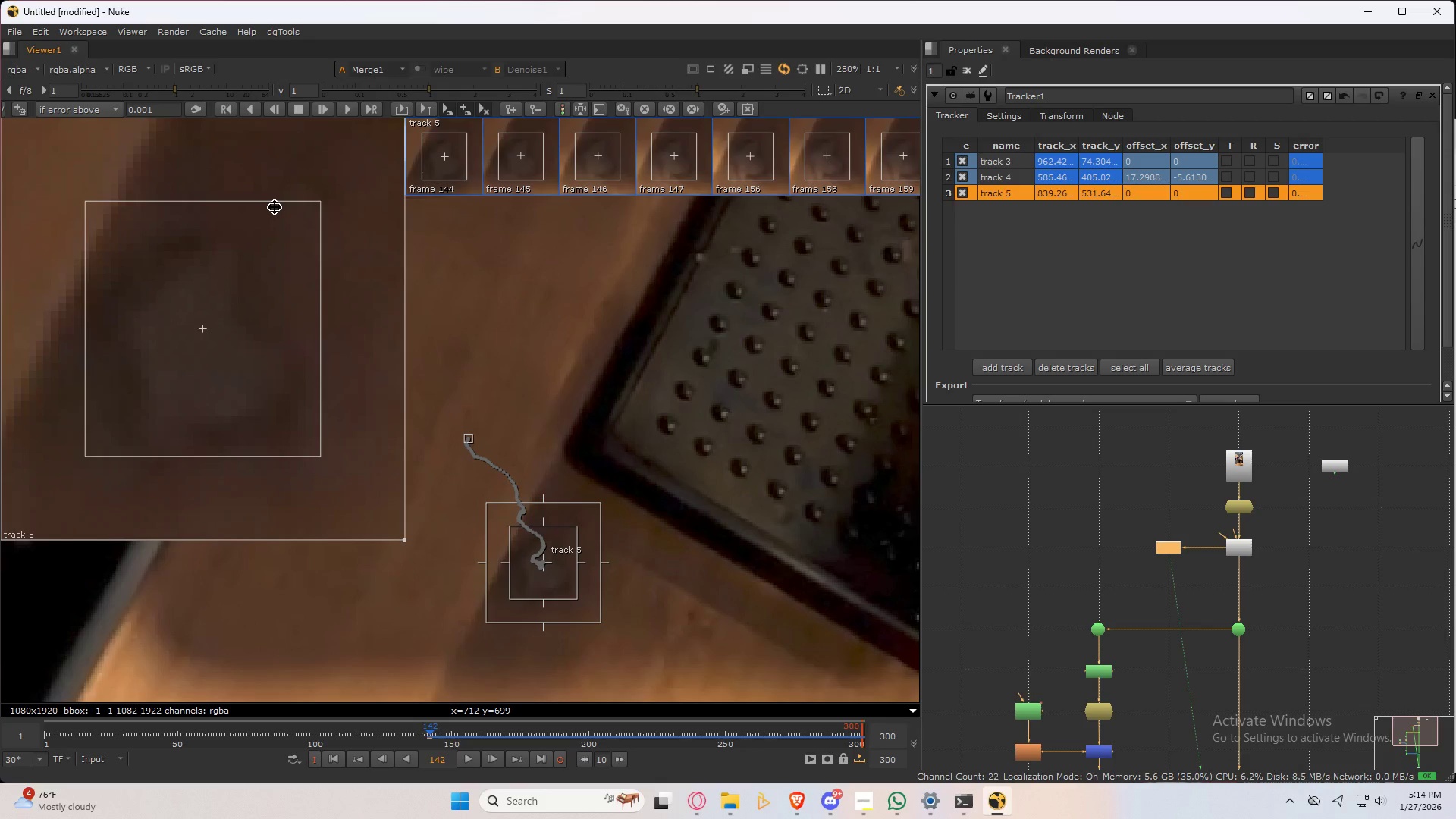 
key(ArrowLeft)
 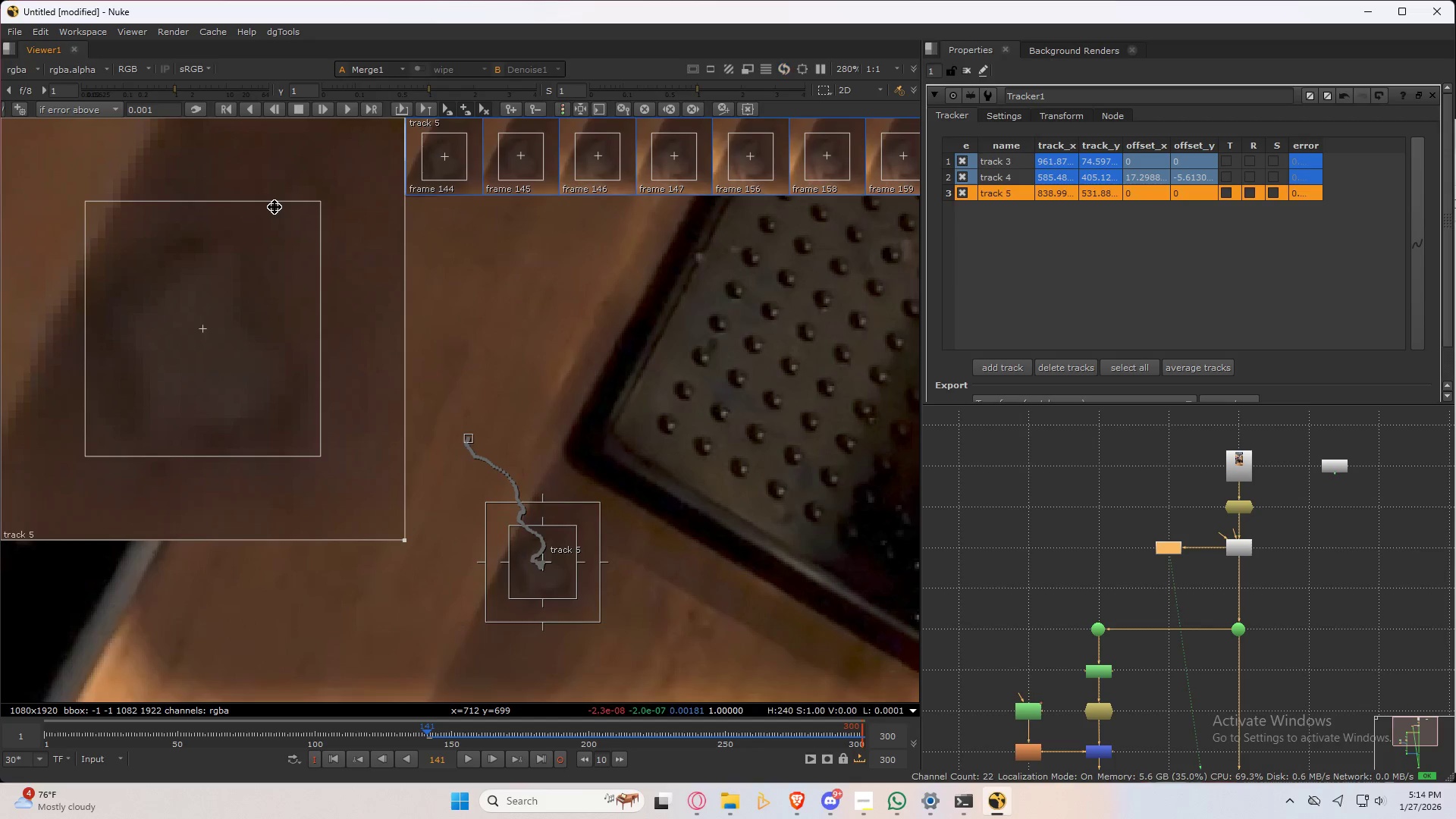 
key(ArrowRight)
 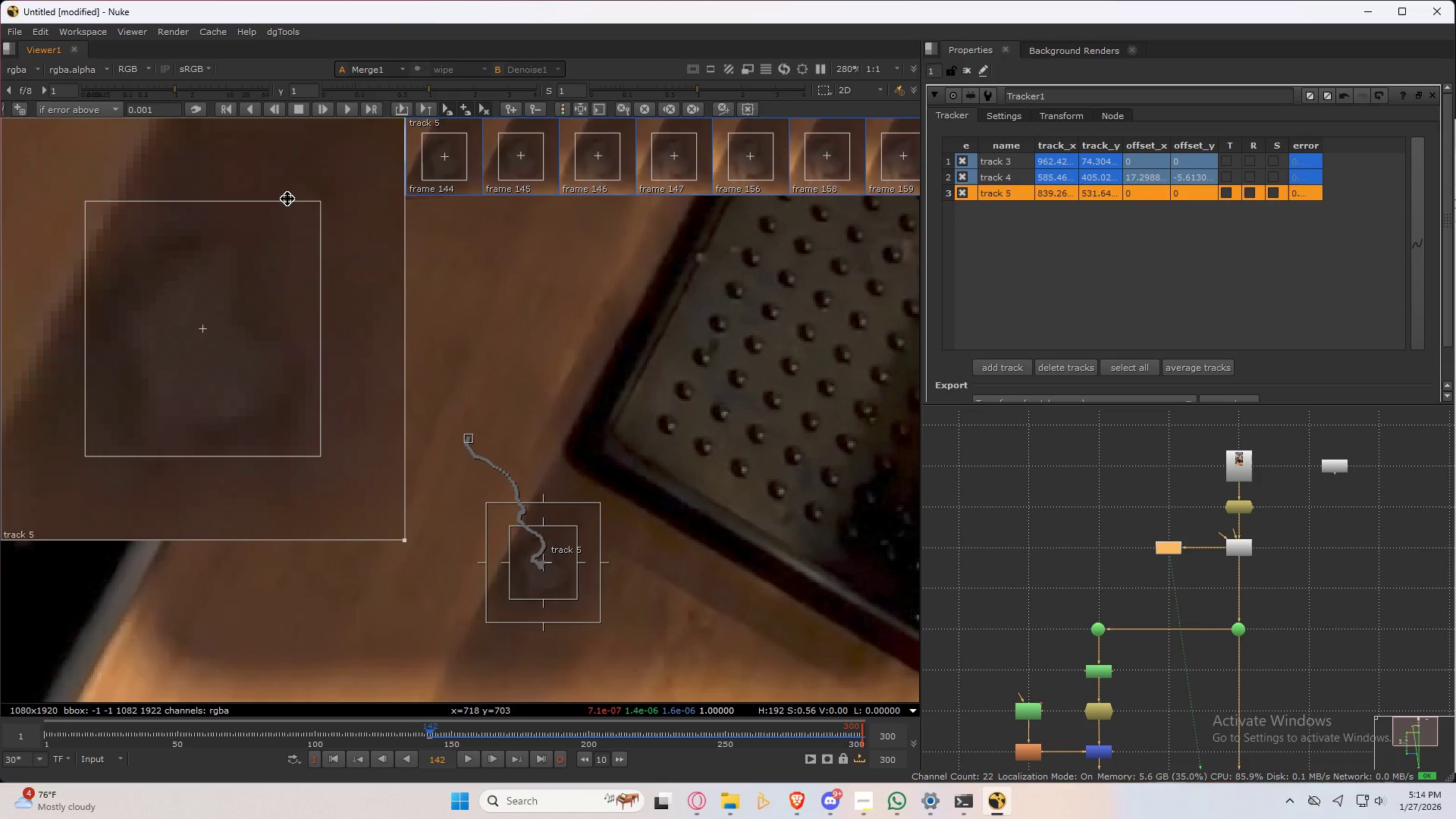 
key(ArrowLeft)
 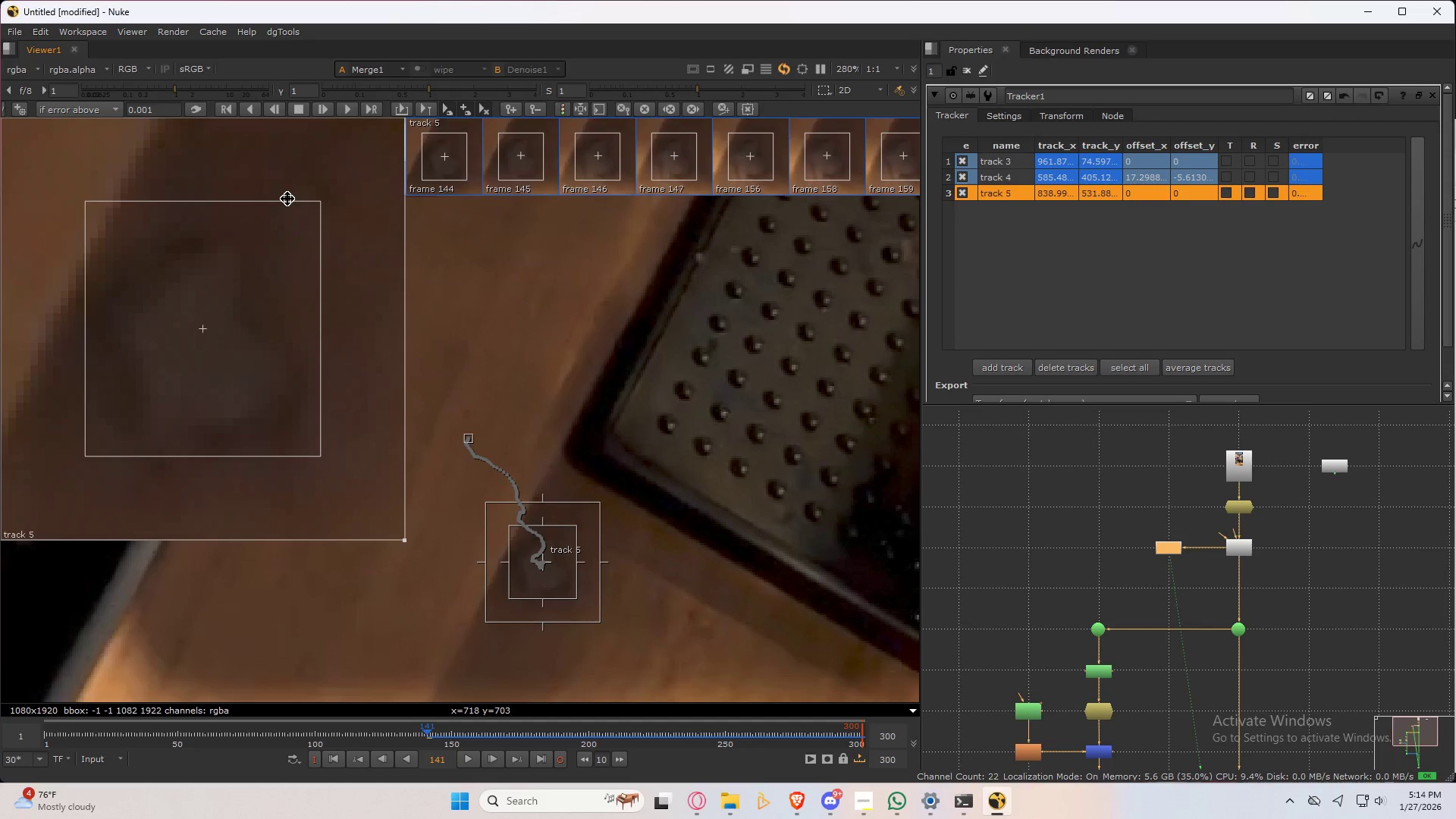 
key(ArrowRight)
 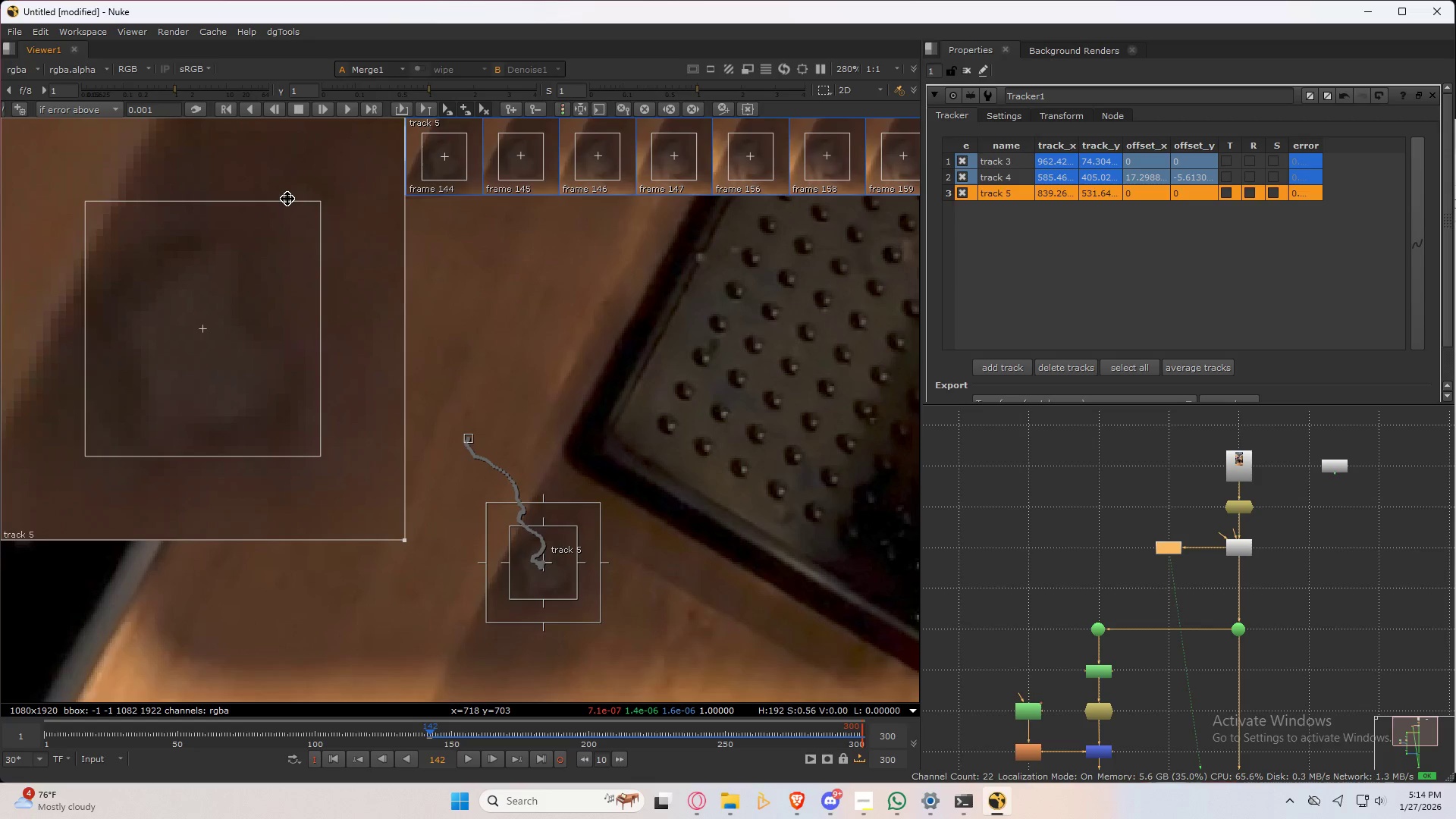 
key(ArrowLeft)
 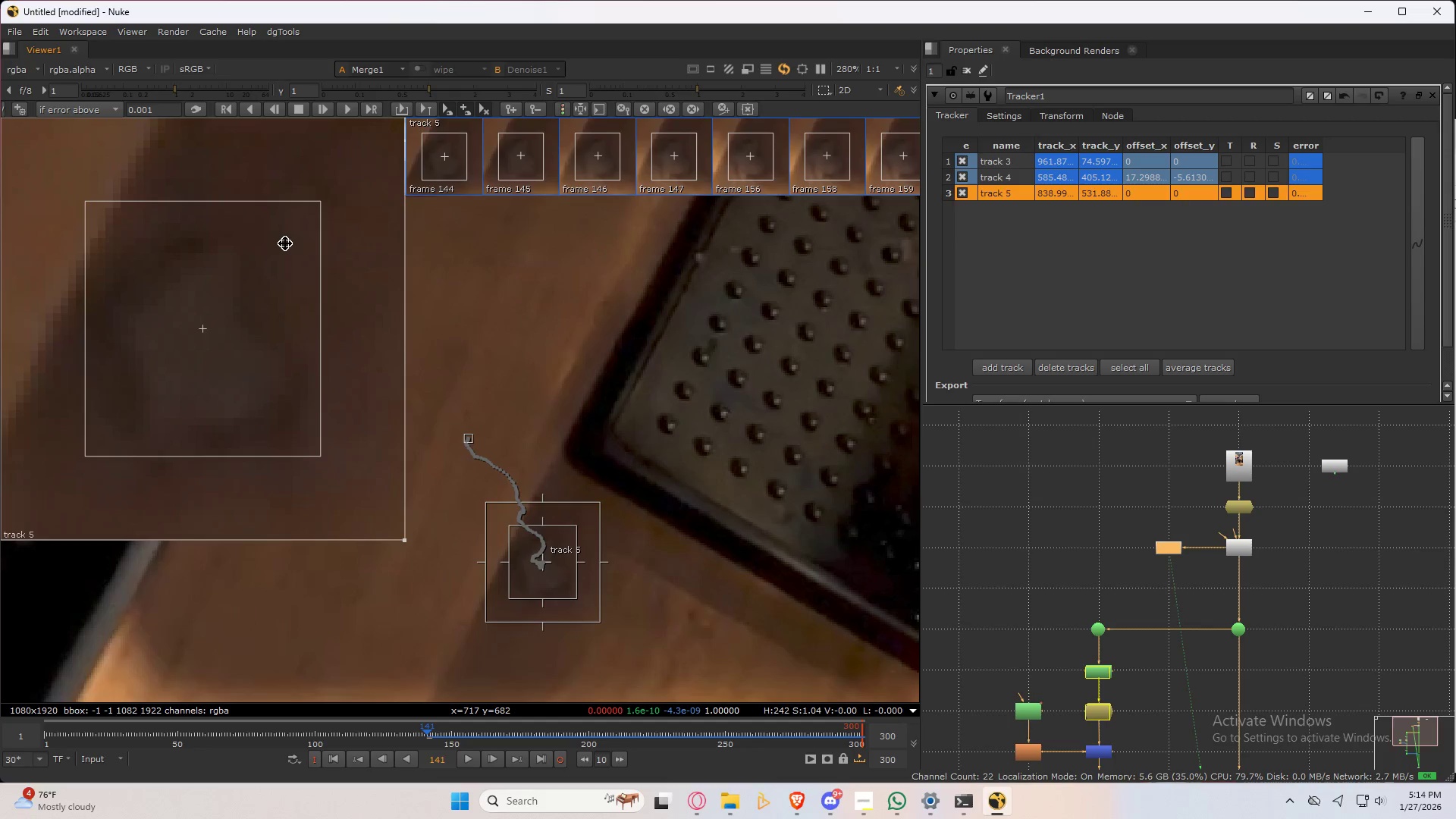 
key(ArrowRight)
 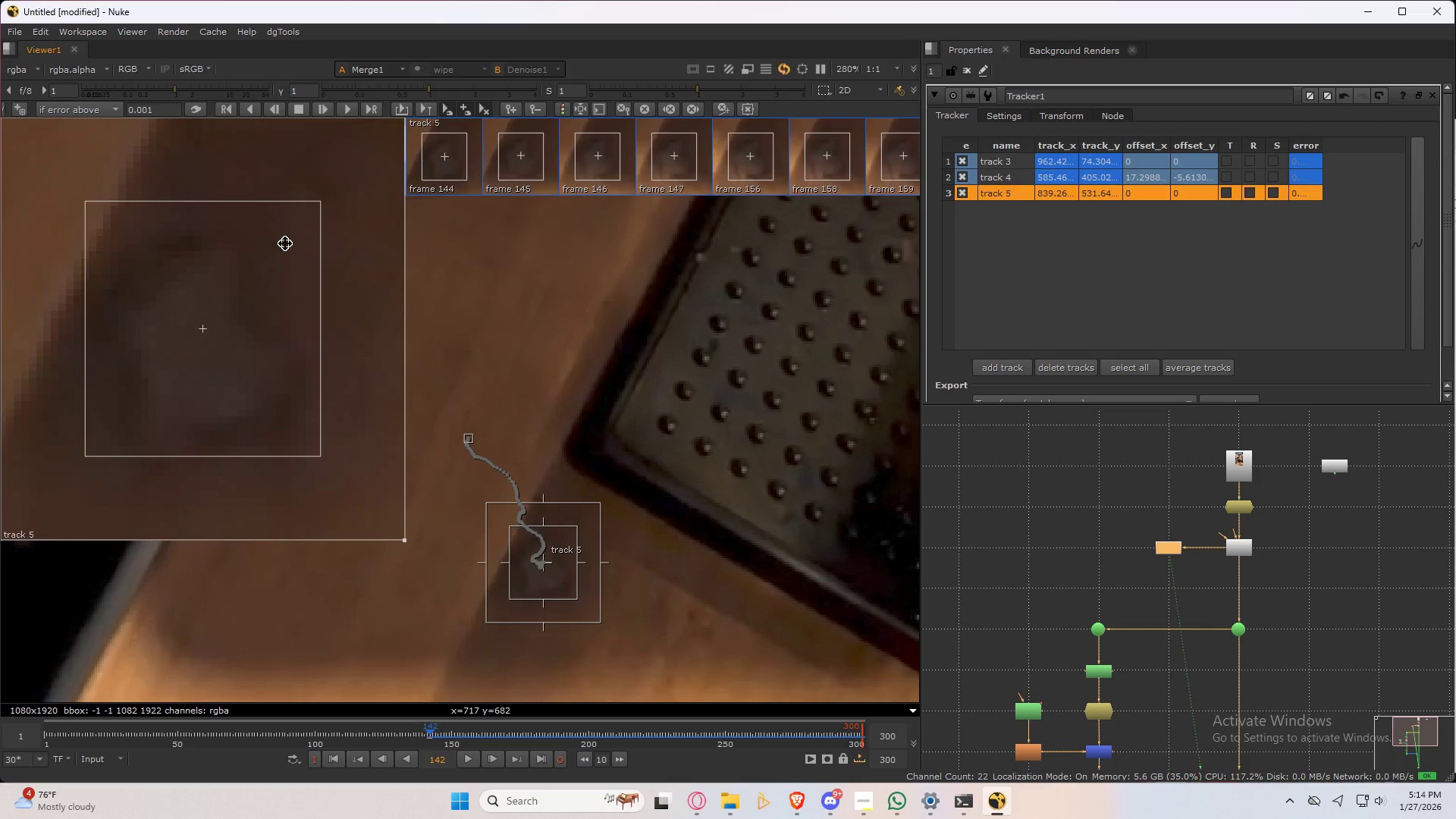 
key(ArrowLeft)
 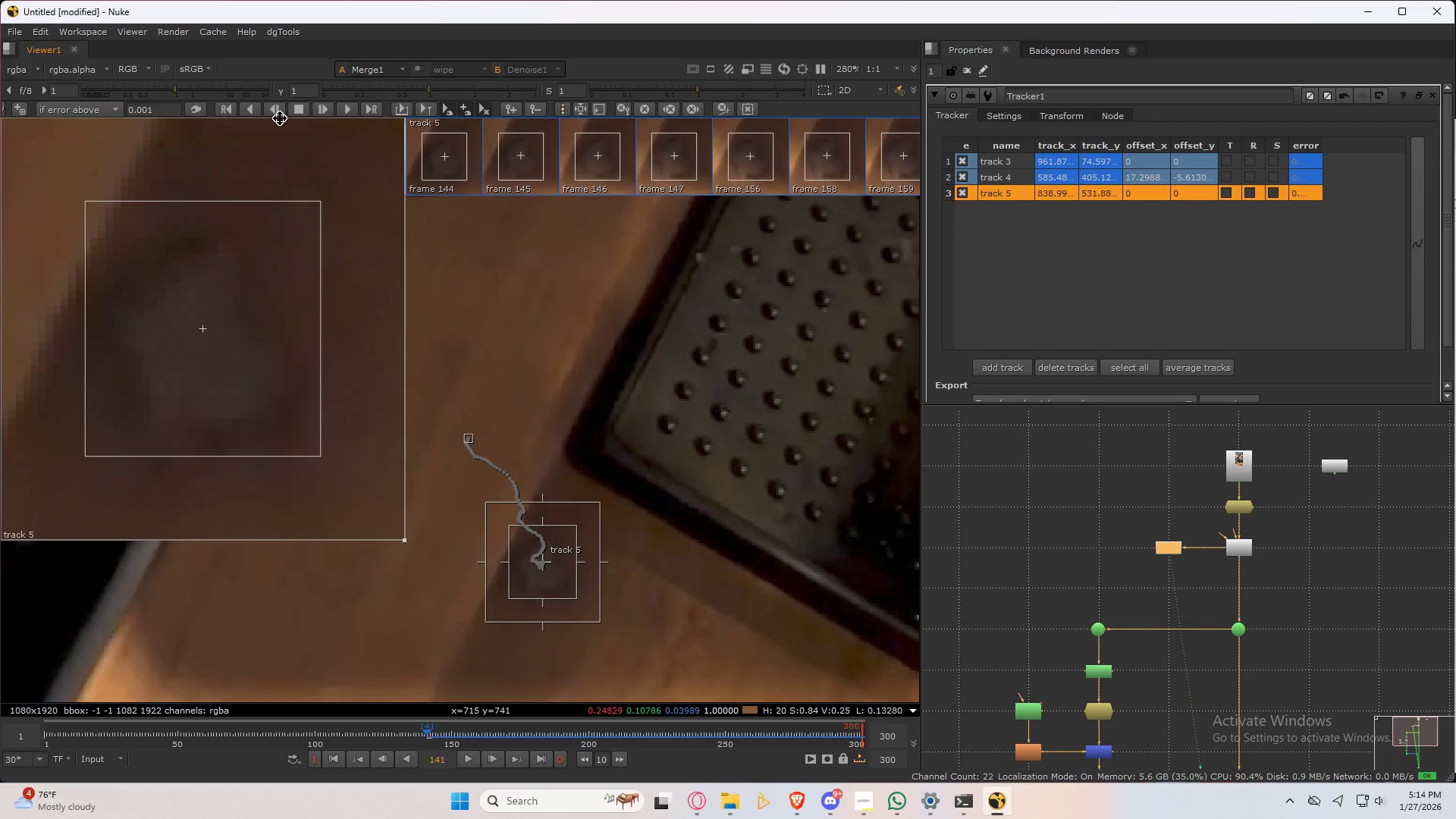 
left_click([278, 110])
 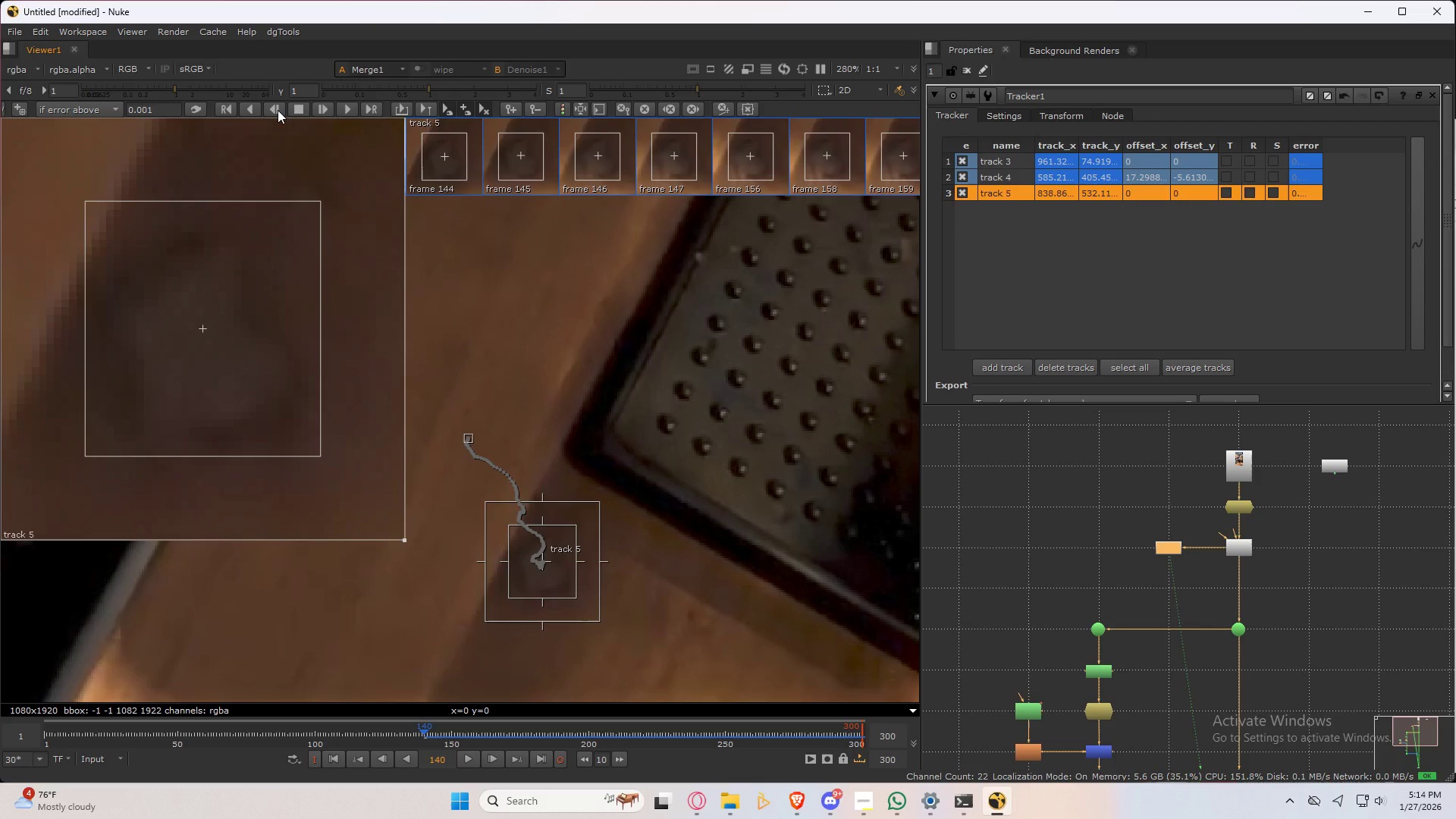 
left_click([278, 110])
 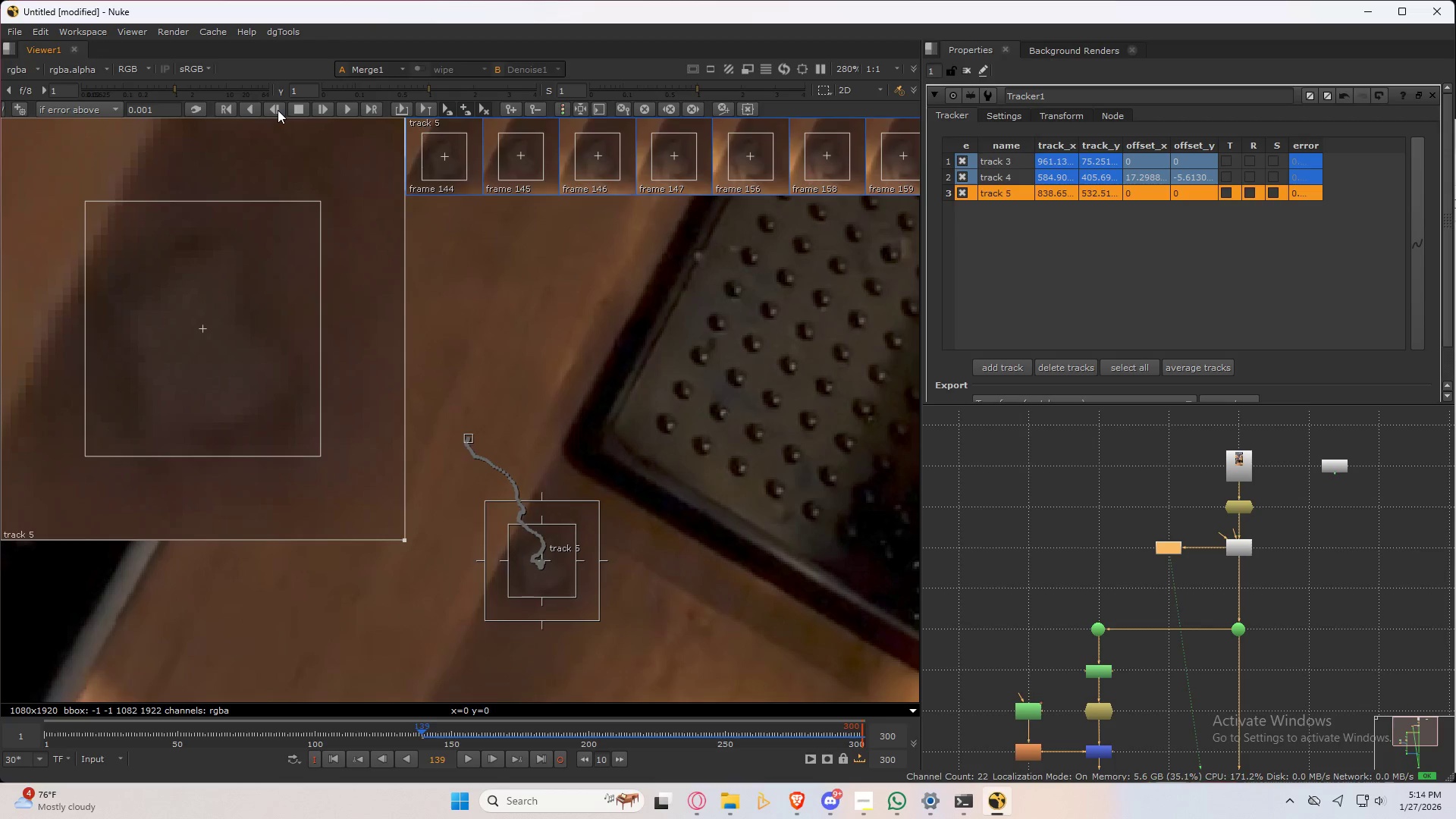 
left_click([278, 110])
 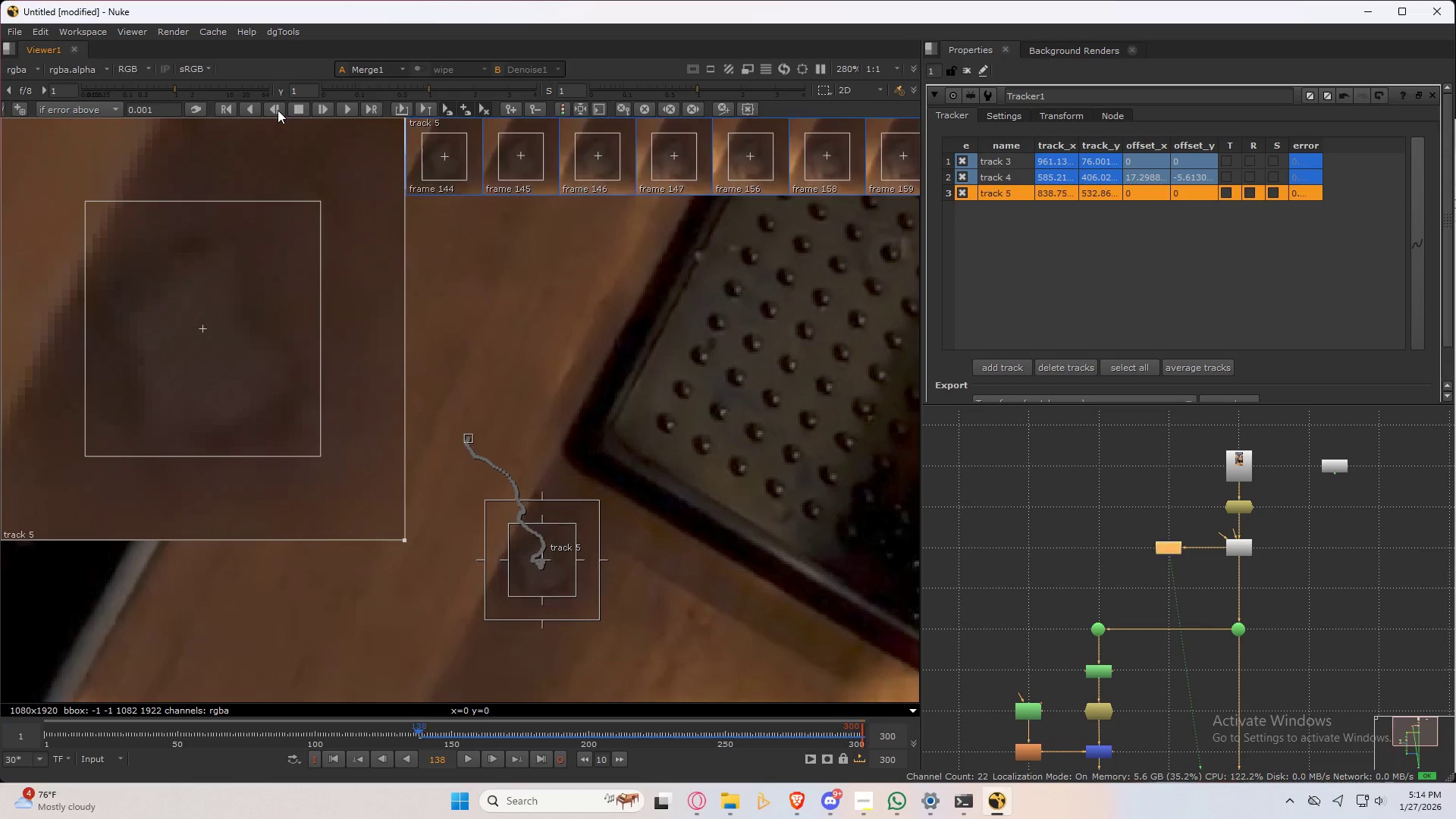 
left_click([278, 110])
 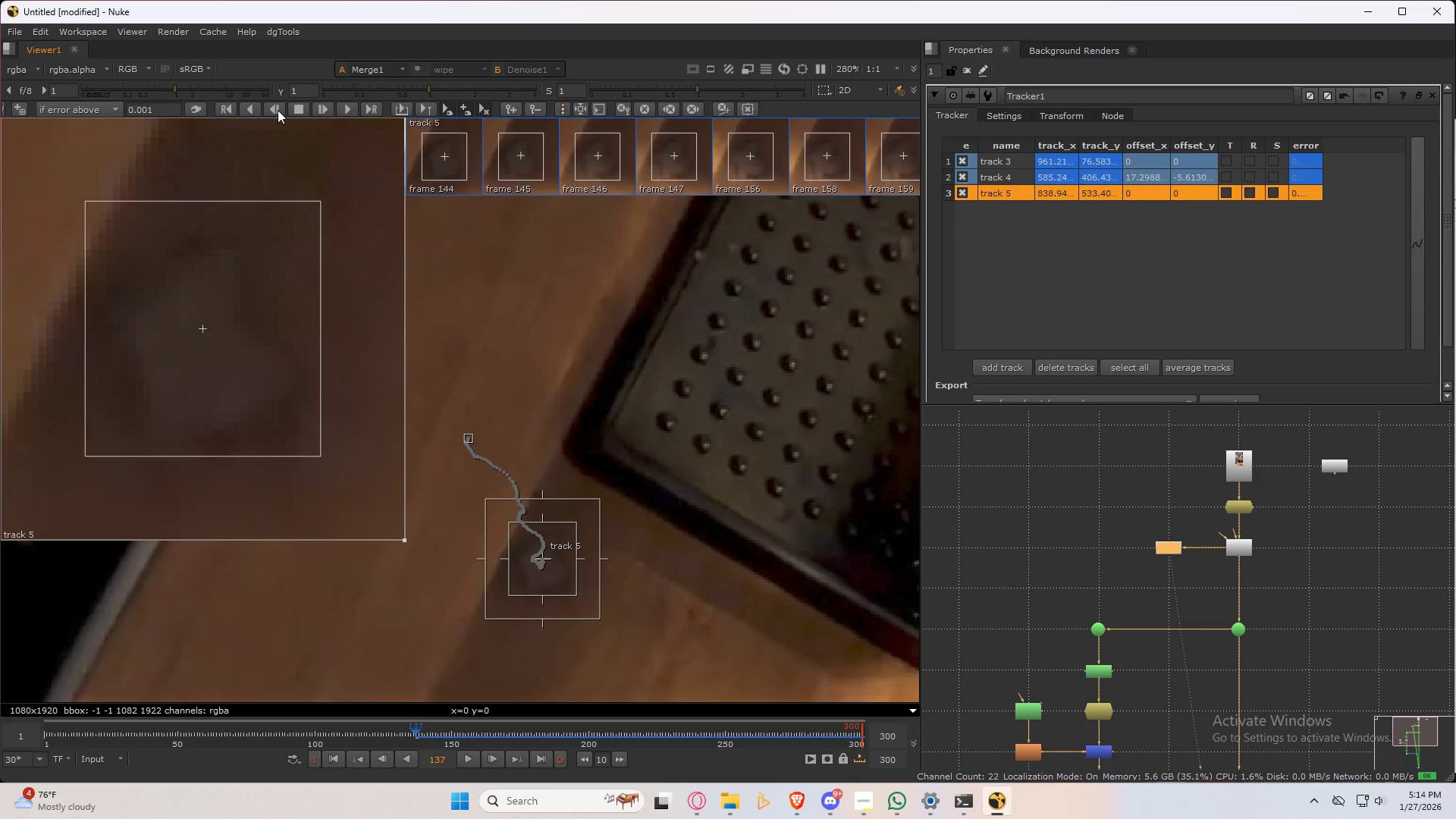 
wait(12.22)
 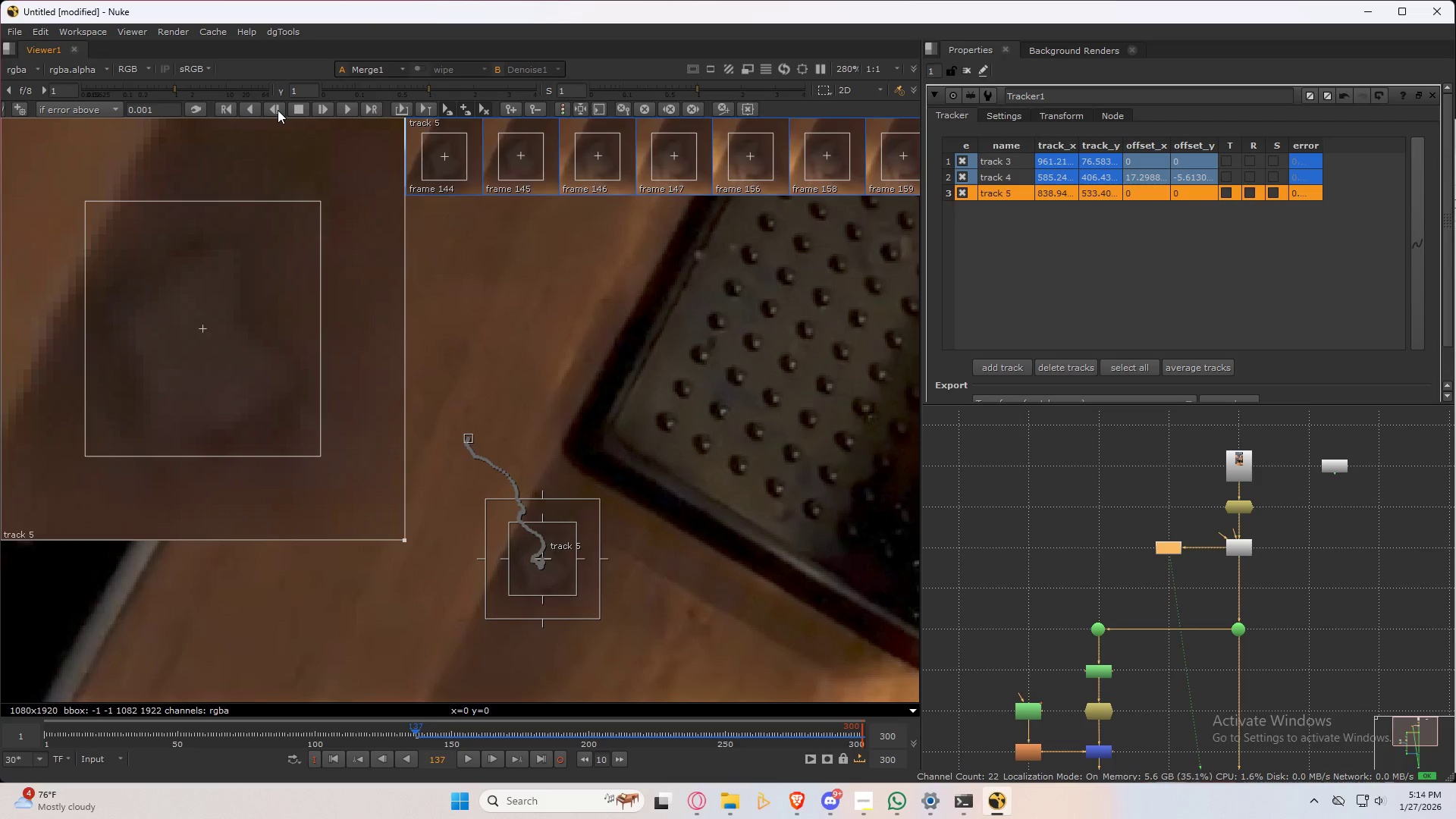 
key(ArrowRight)
 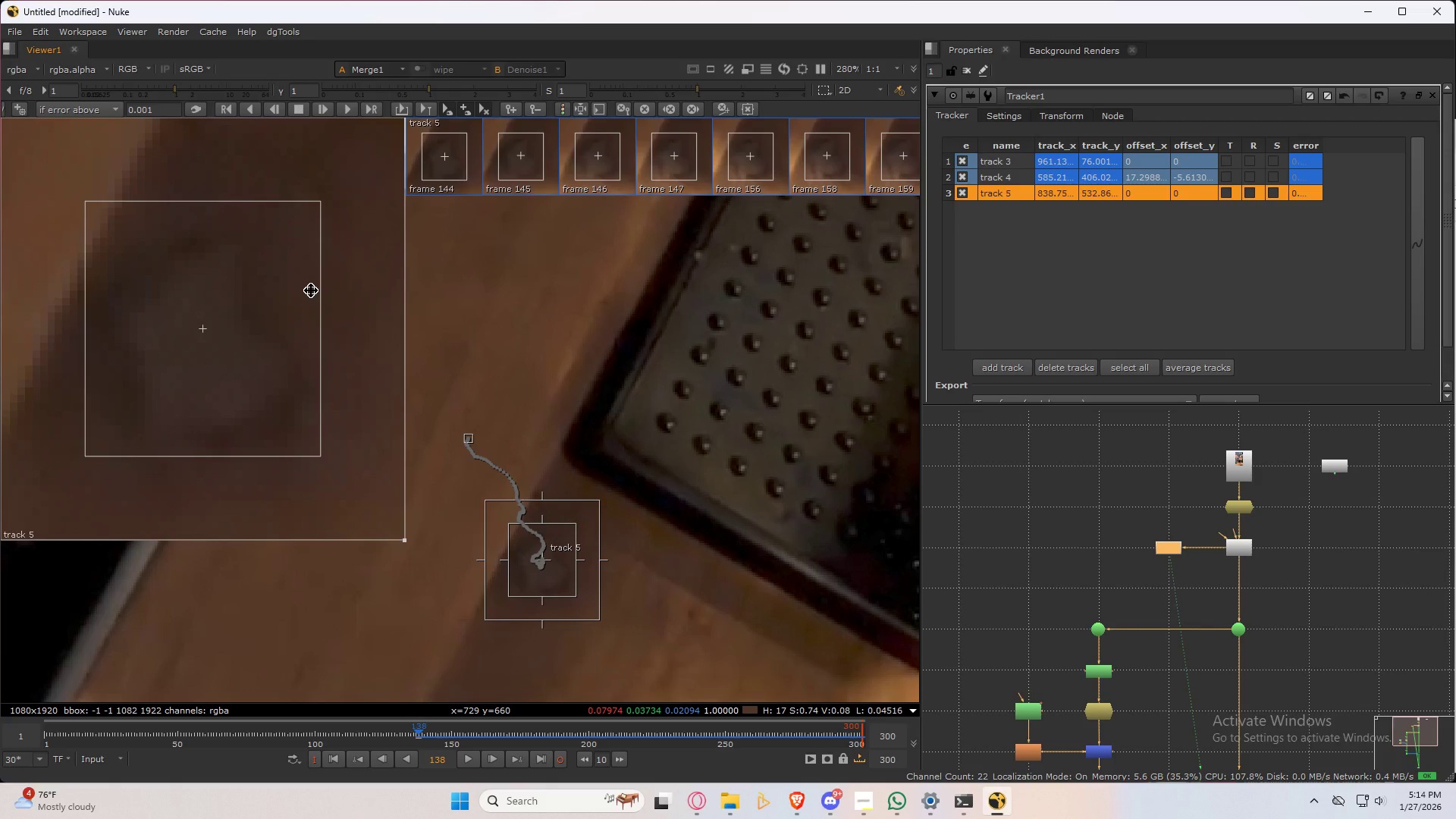 
key(ArrowLeft)
 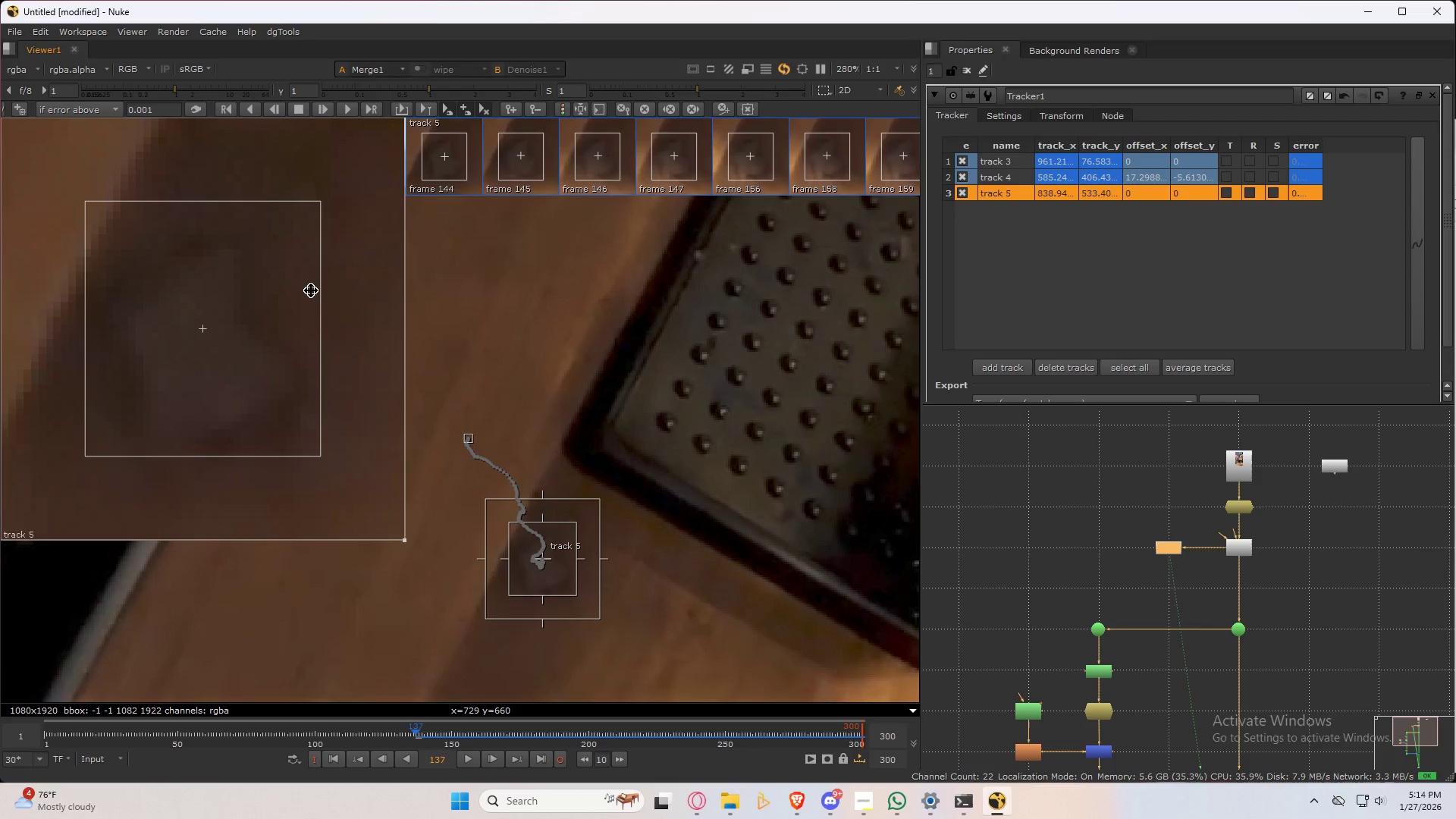 
key(ArrowRight)
 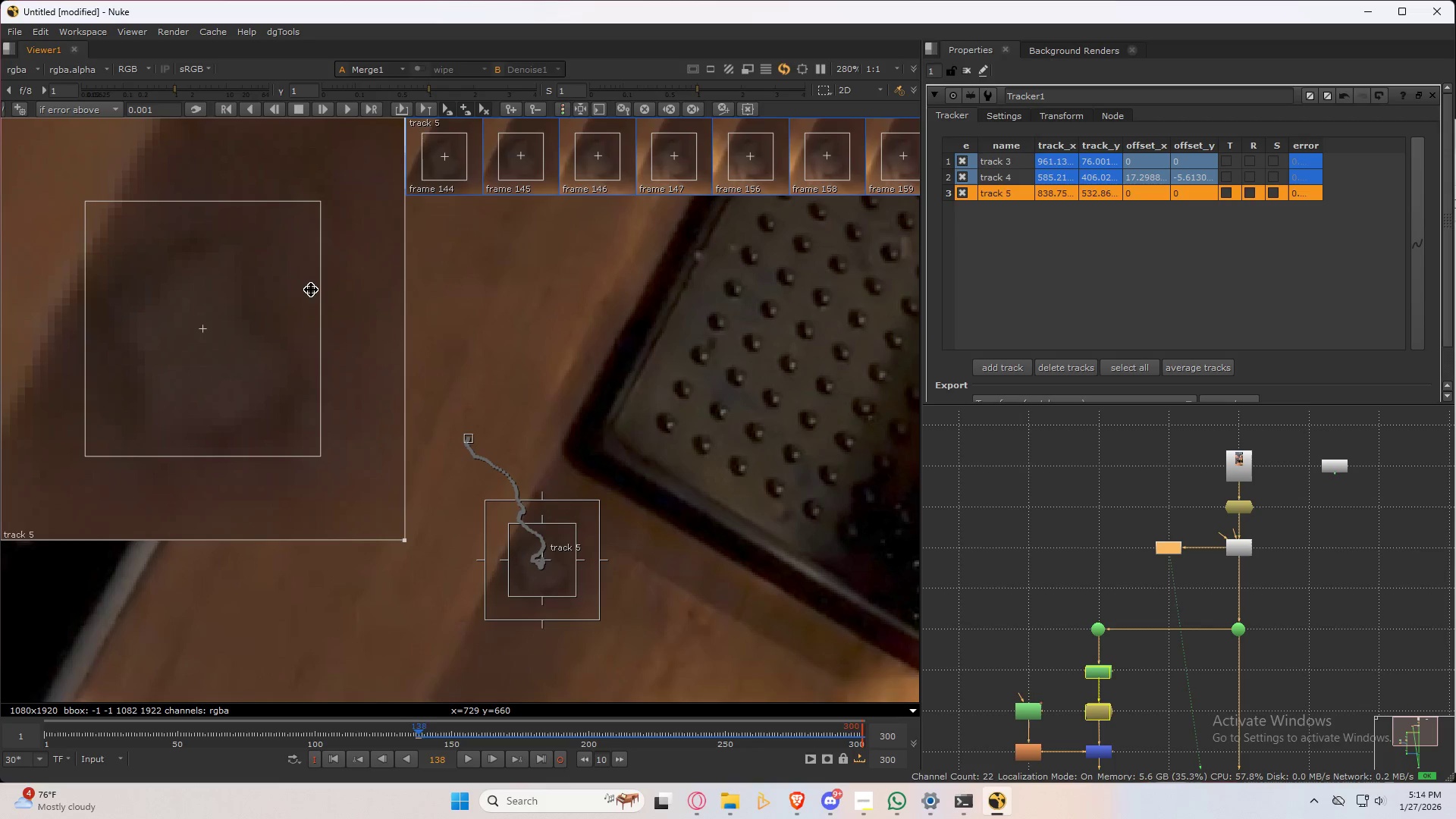 
key(ArrowLeft)
 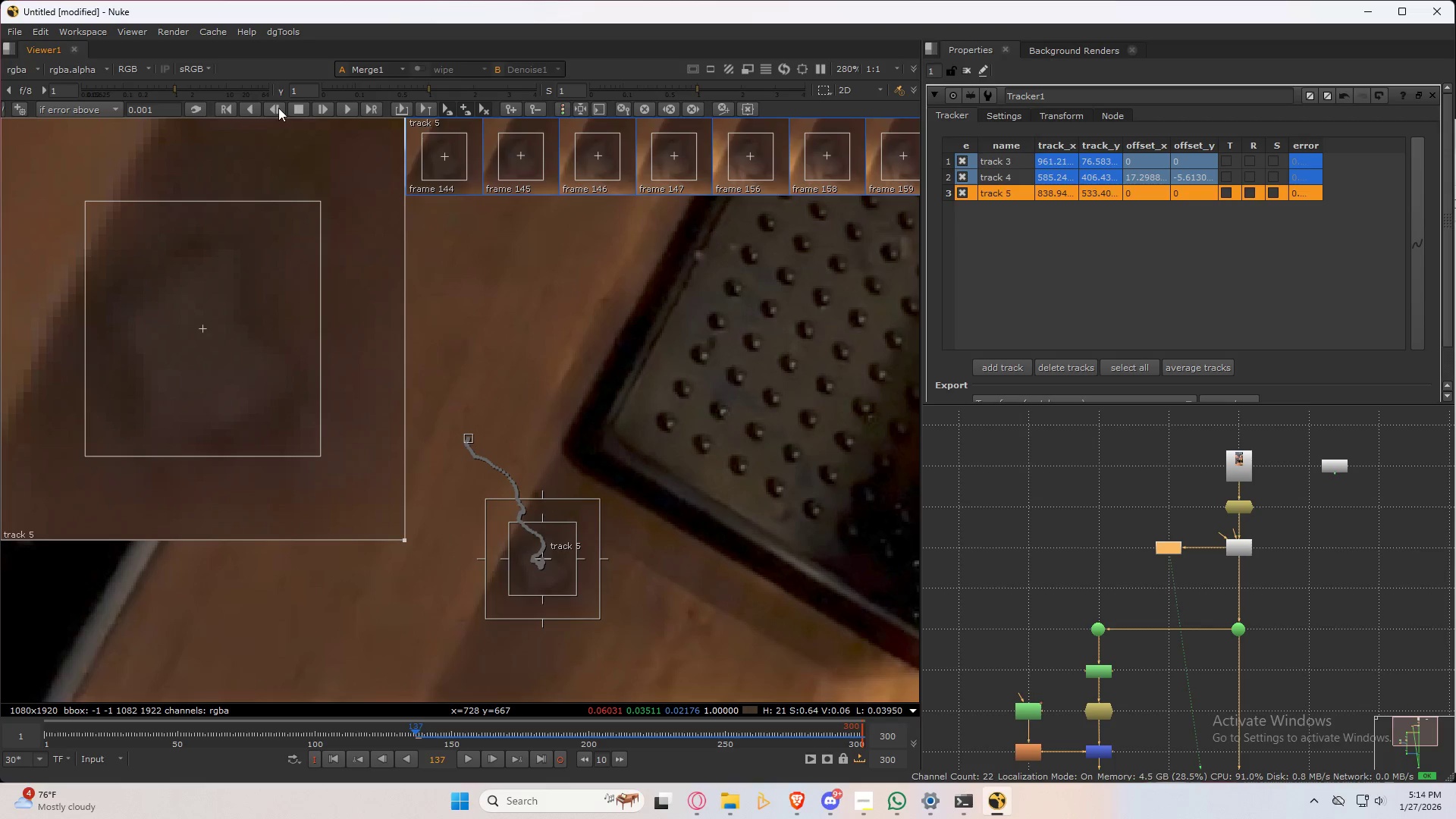 
left_click([278, 108])
 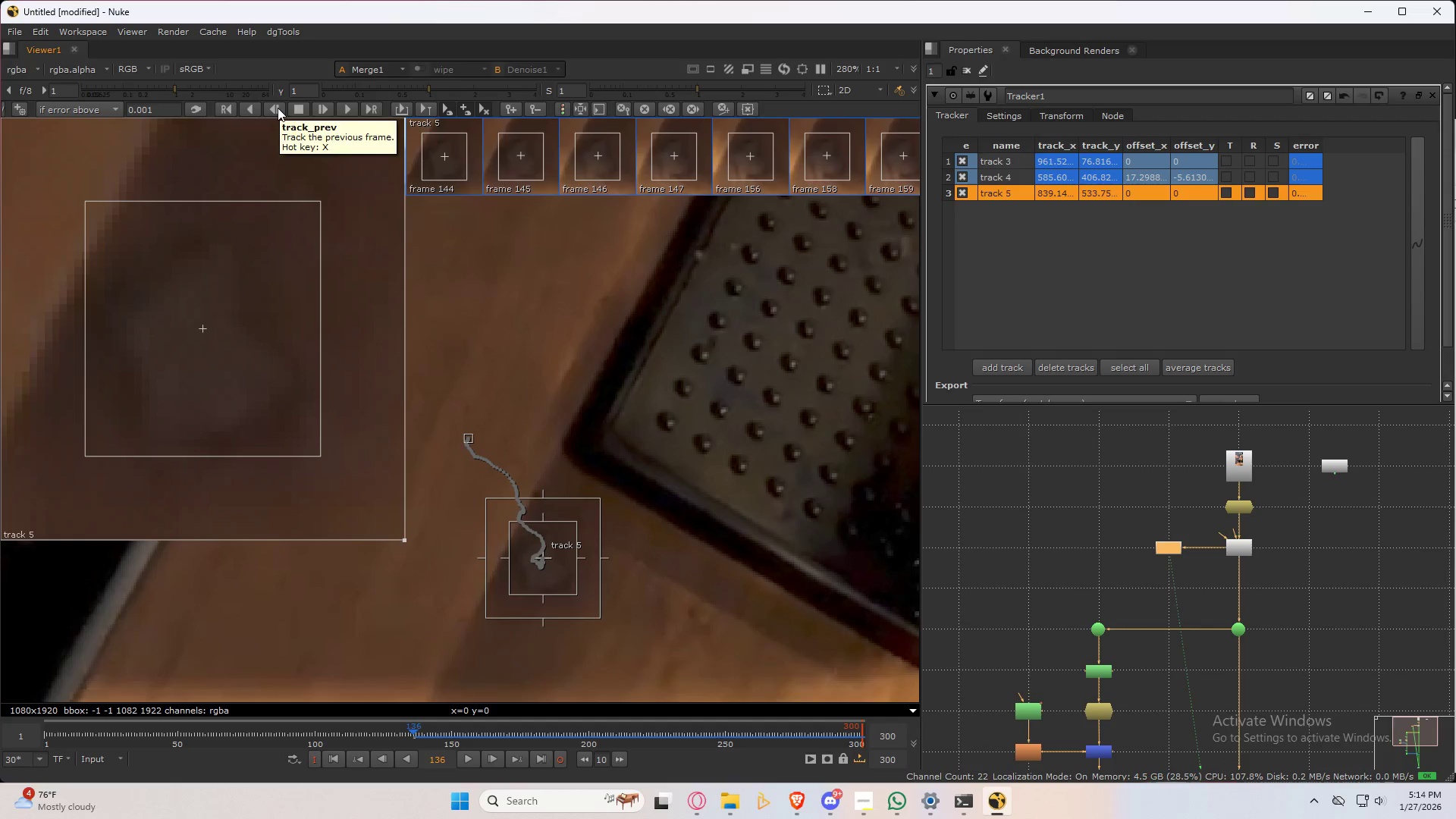 
left_click([278, 108])
 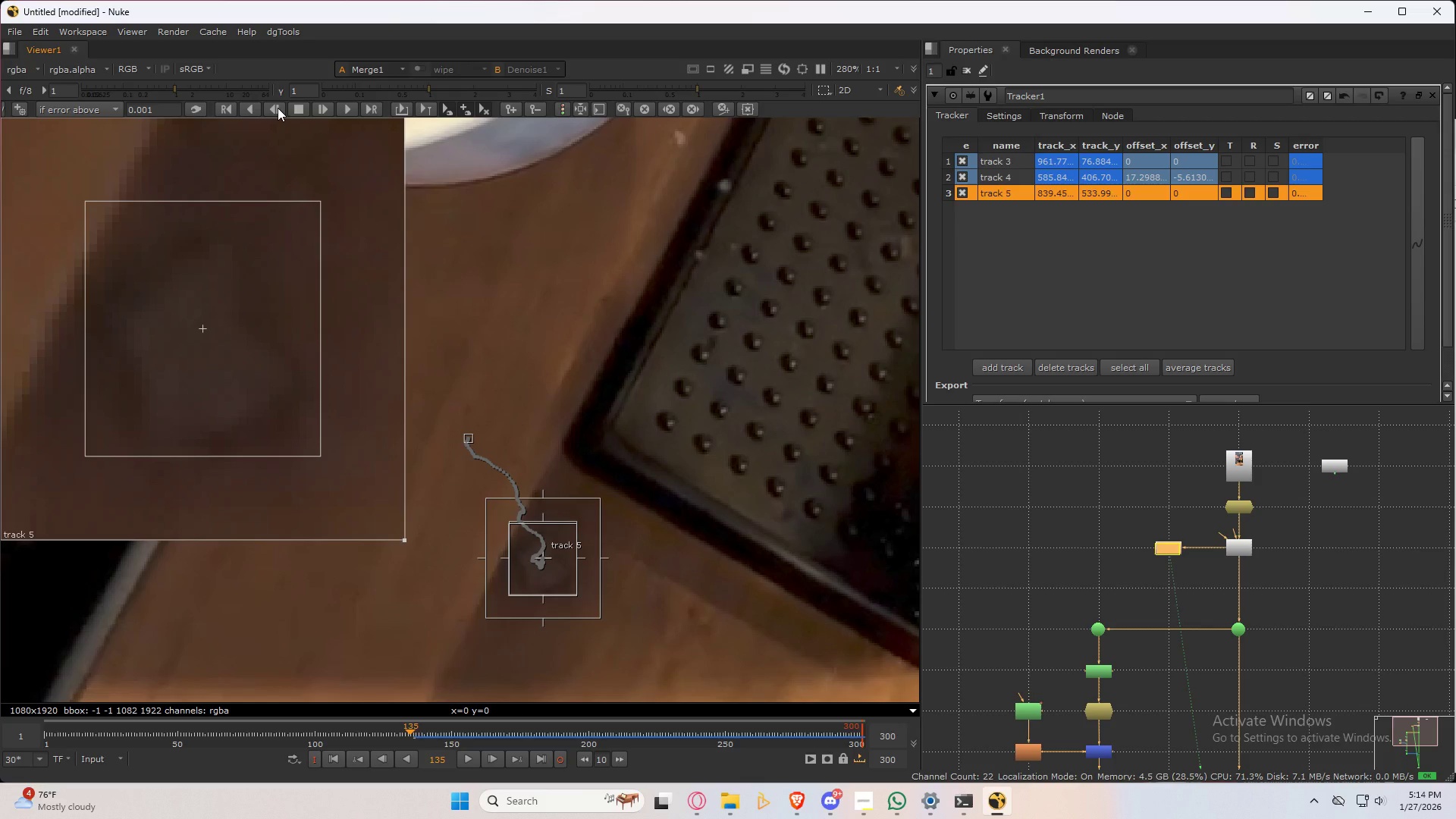 
left_click([278, 108])
 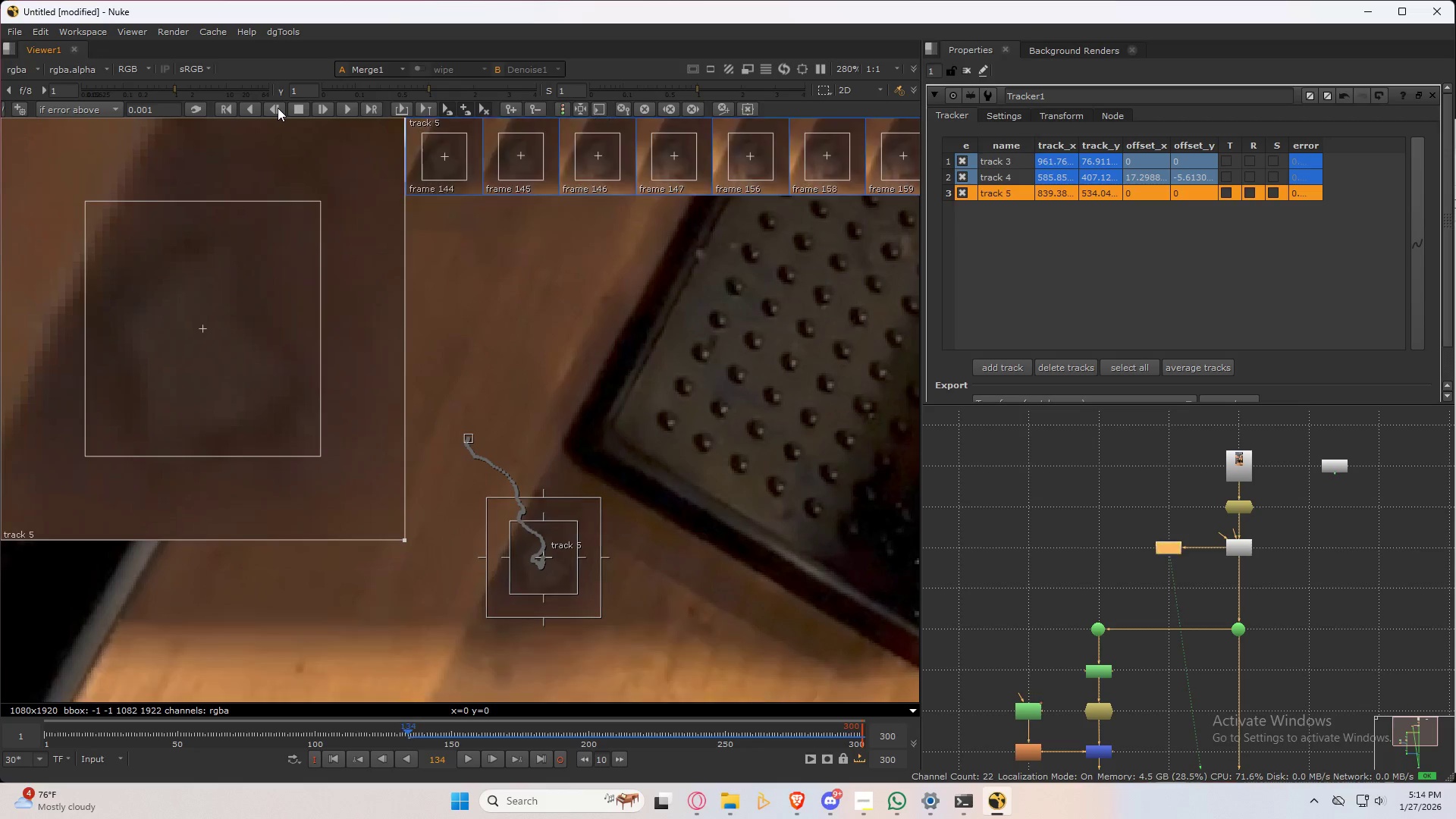 
left_click([278, 108])
 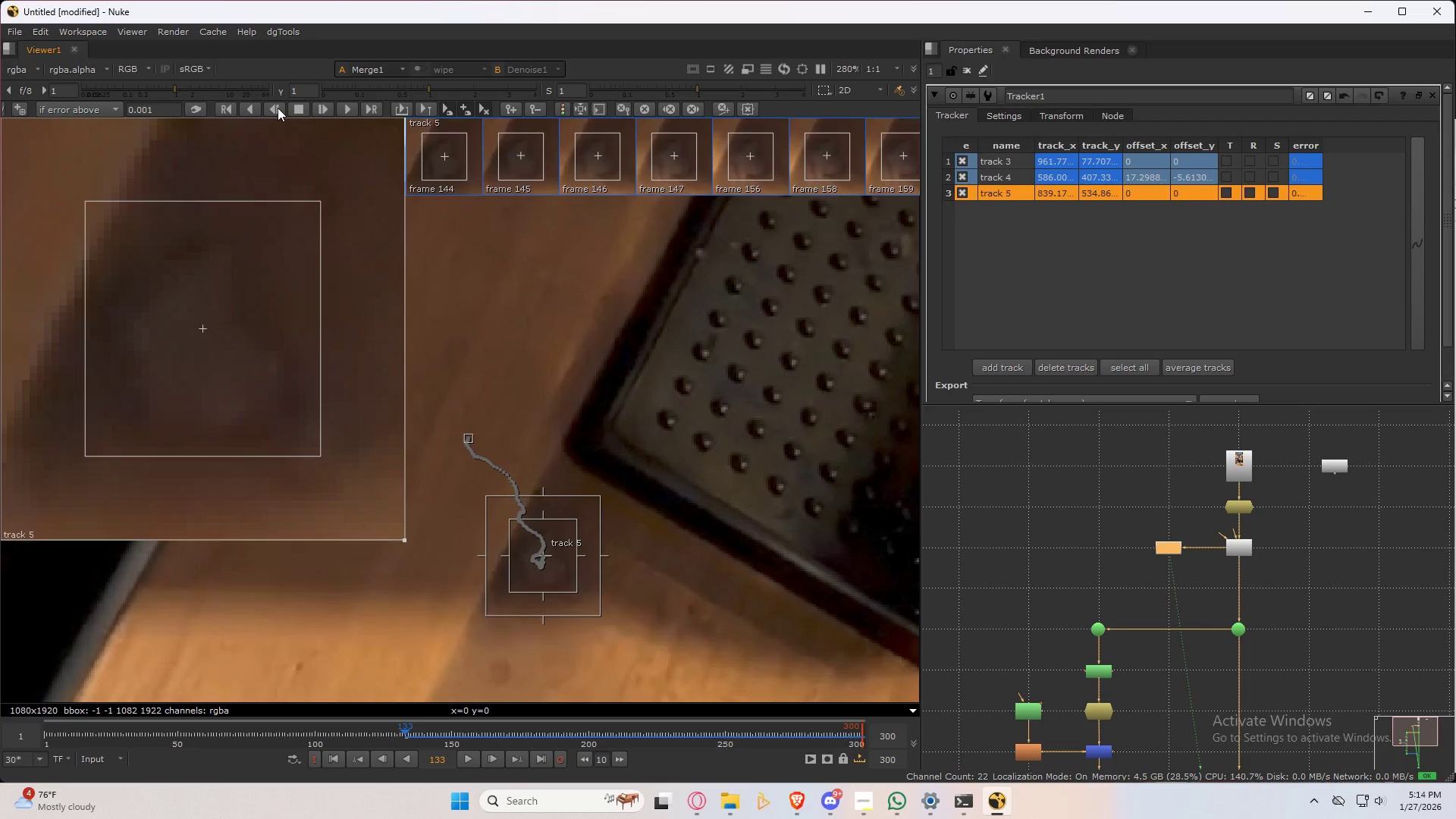 
left_click([278, 108])
 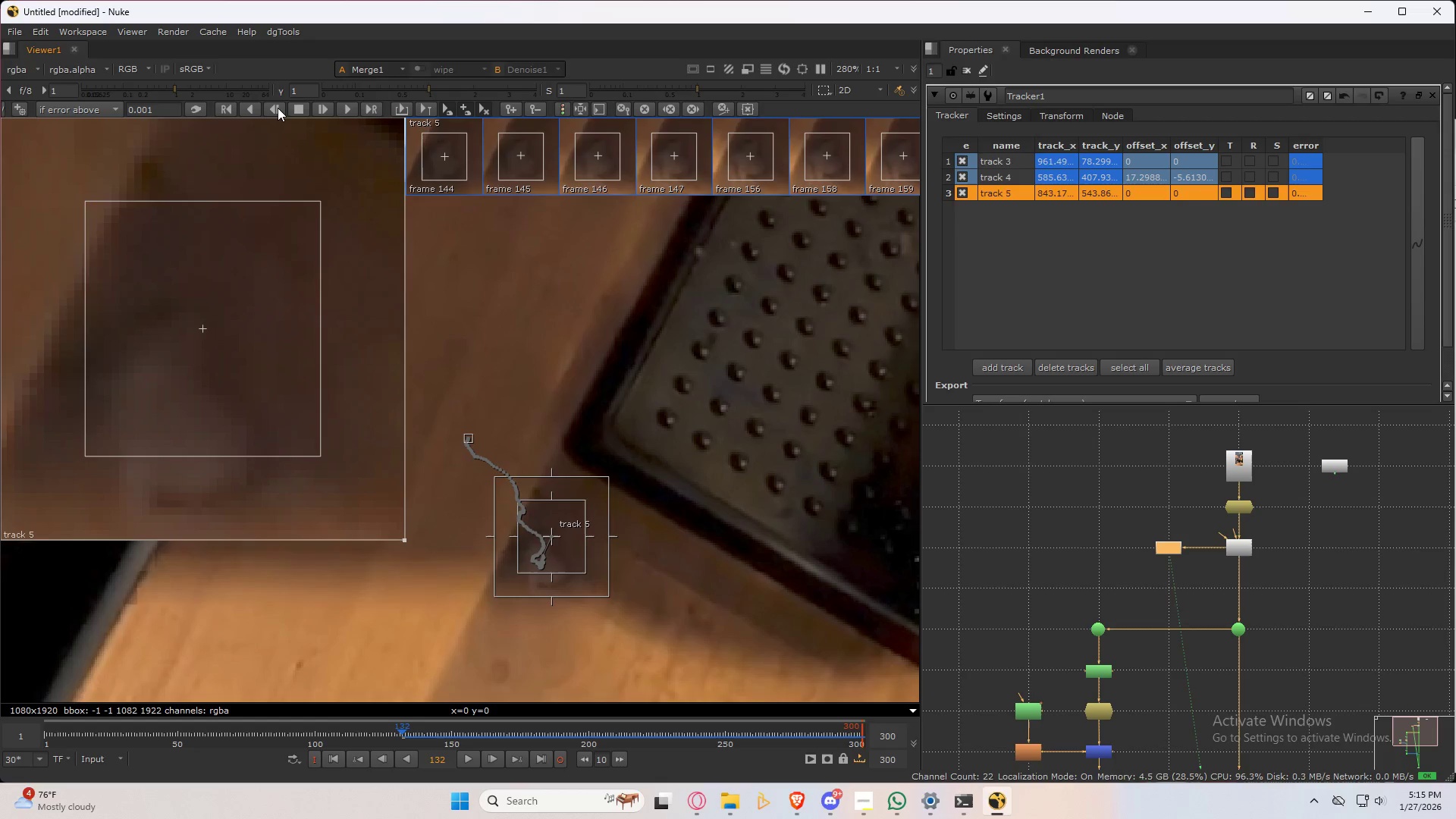 
key(ArrowRight)
 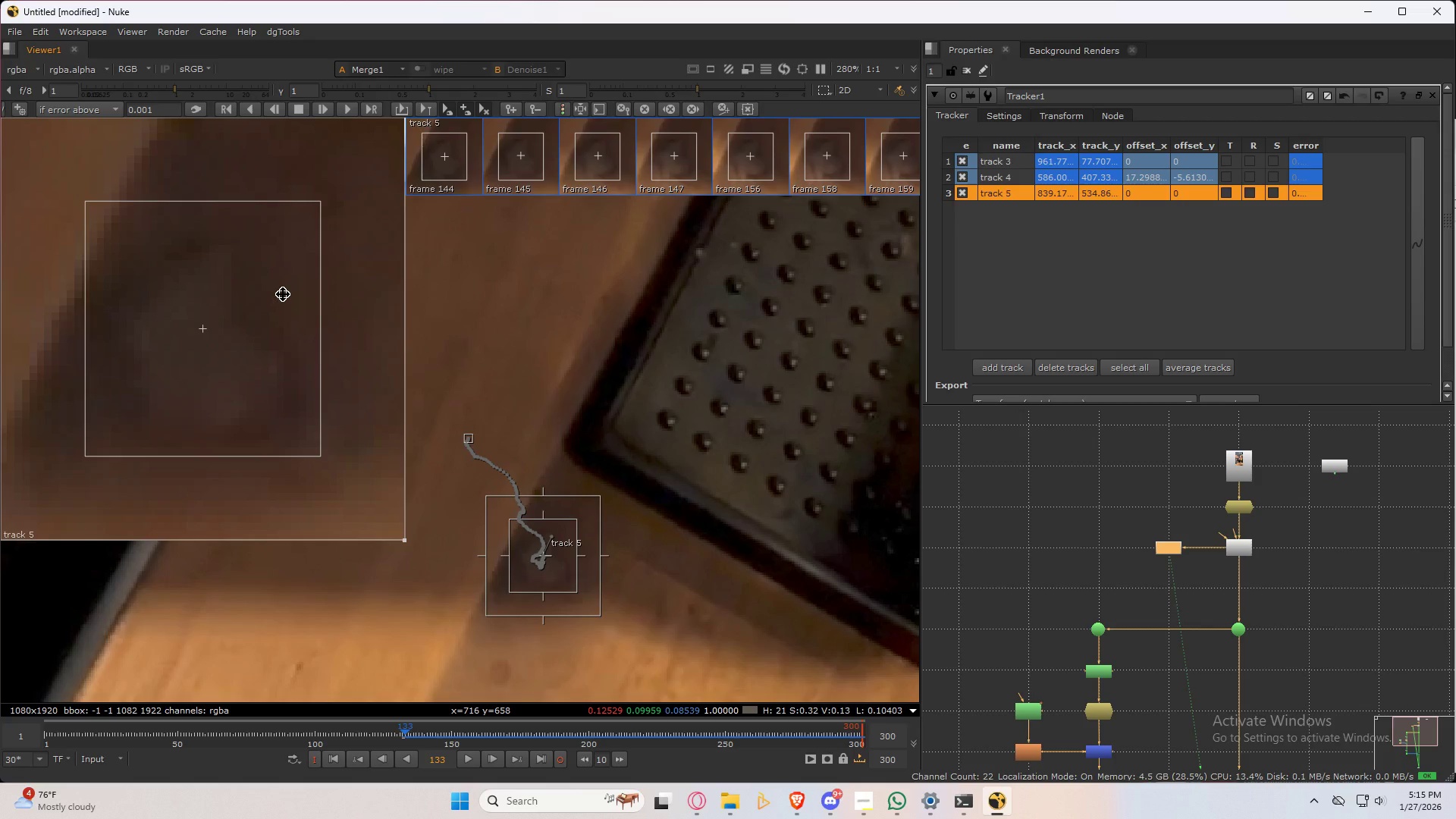 
key(ArrowLeft)
 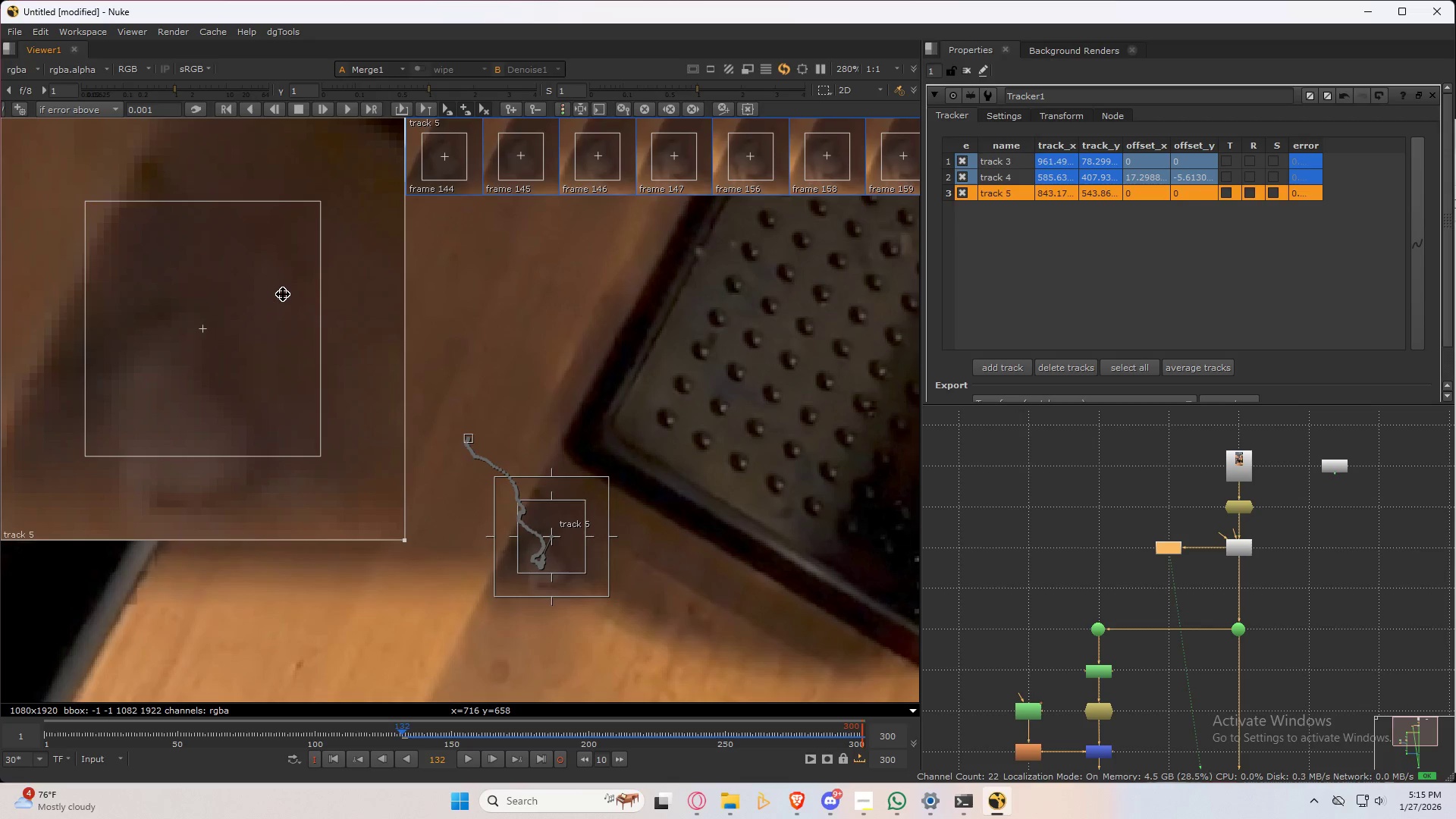 
key(ArrowRight)
 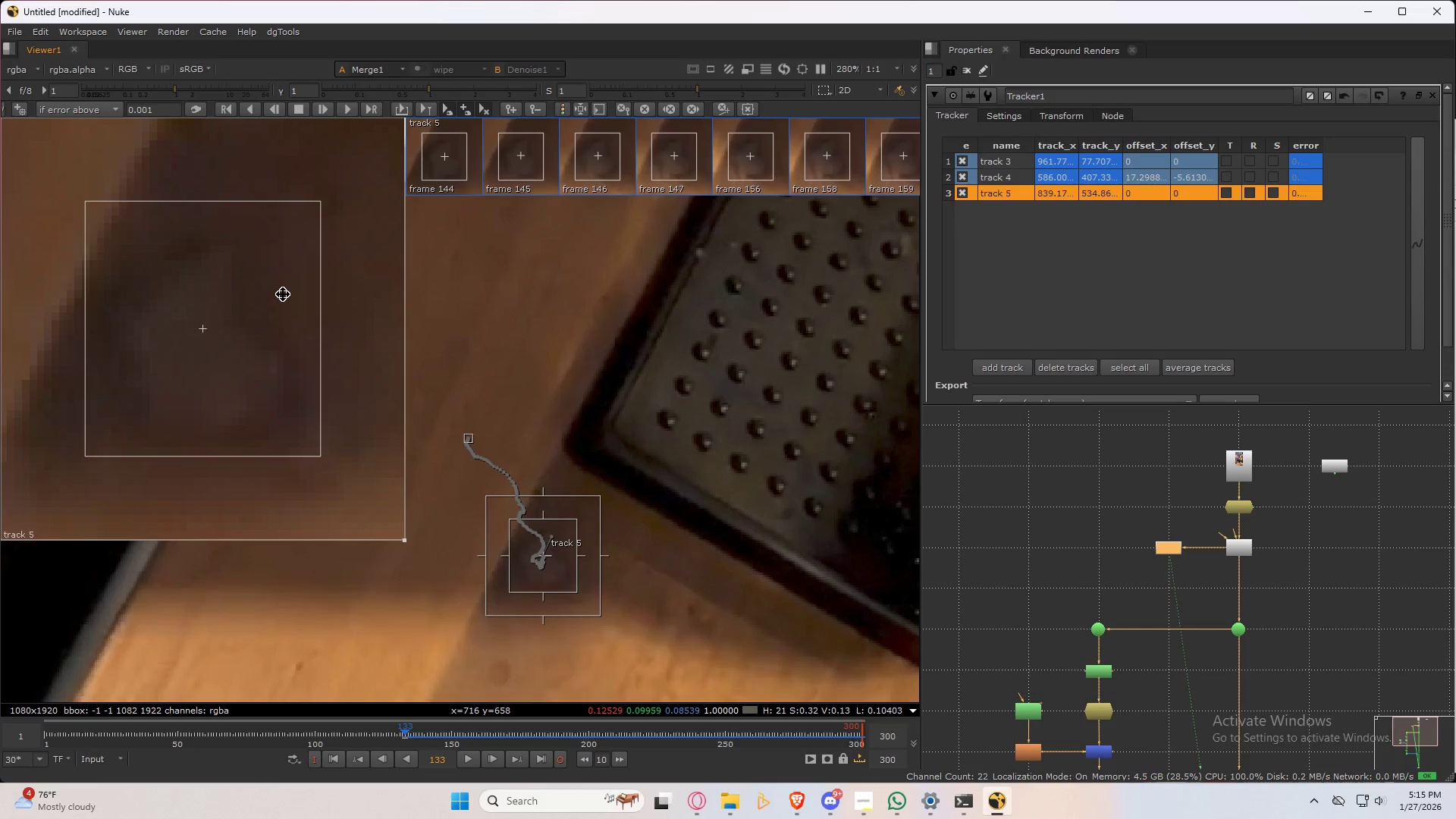 
key(ArrowRight)
 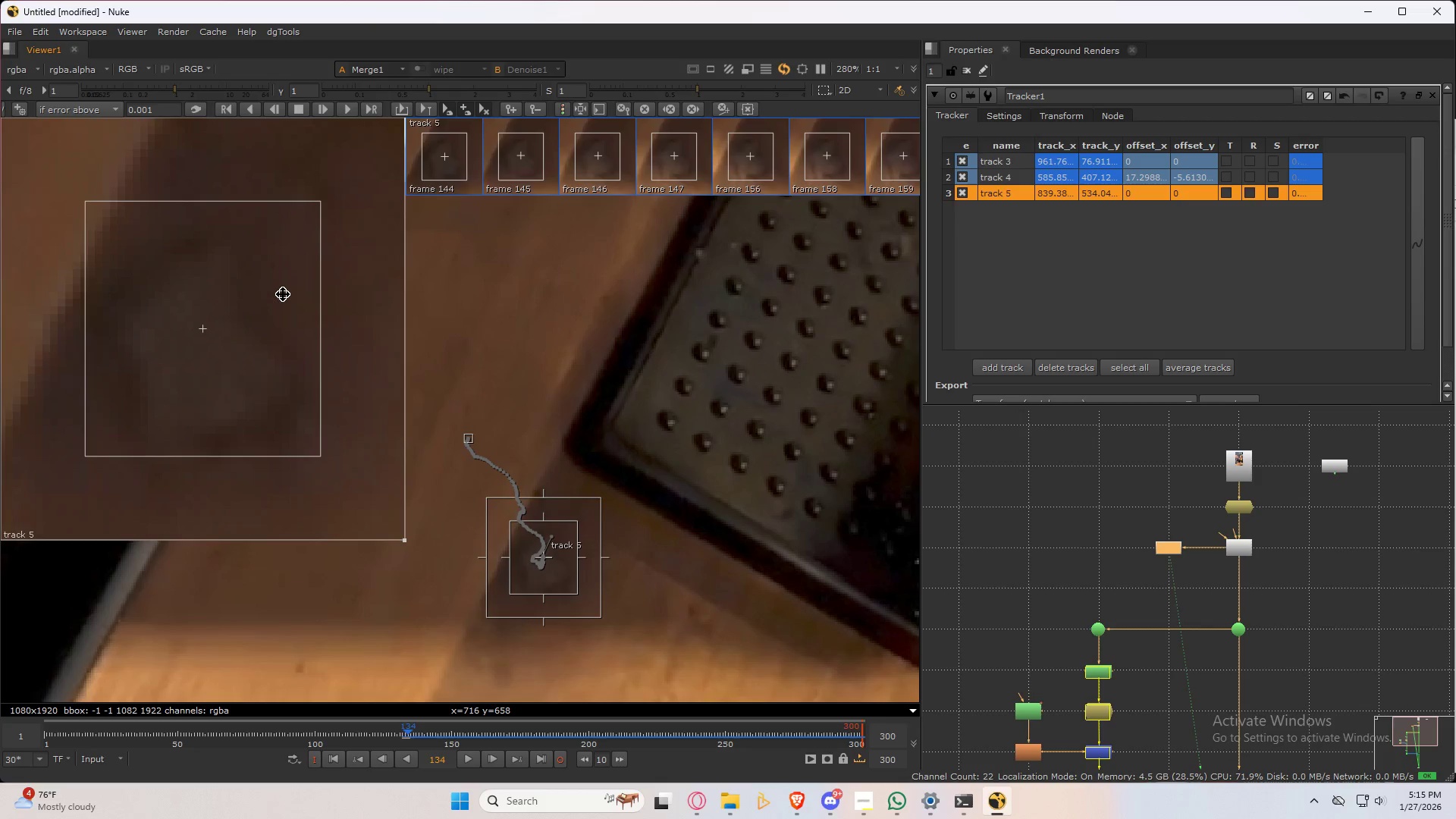 
key(ArrowLeft)
 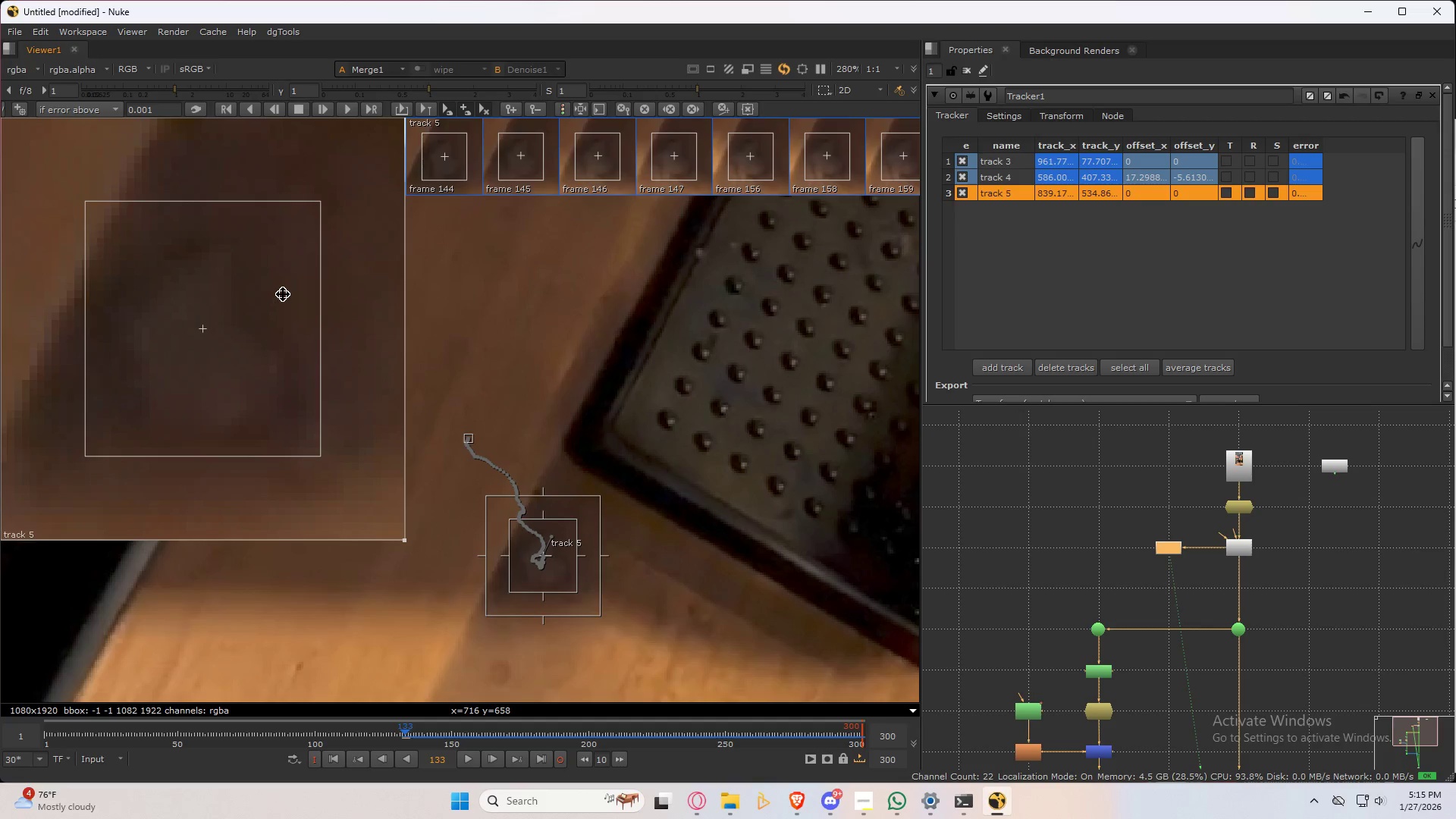 
key(ArrowLeft)
 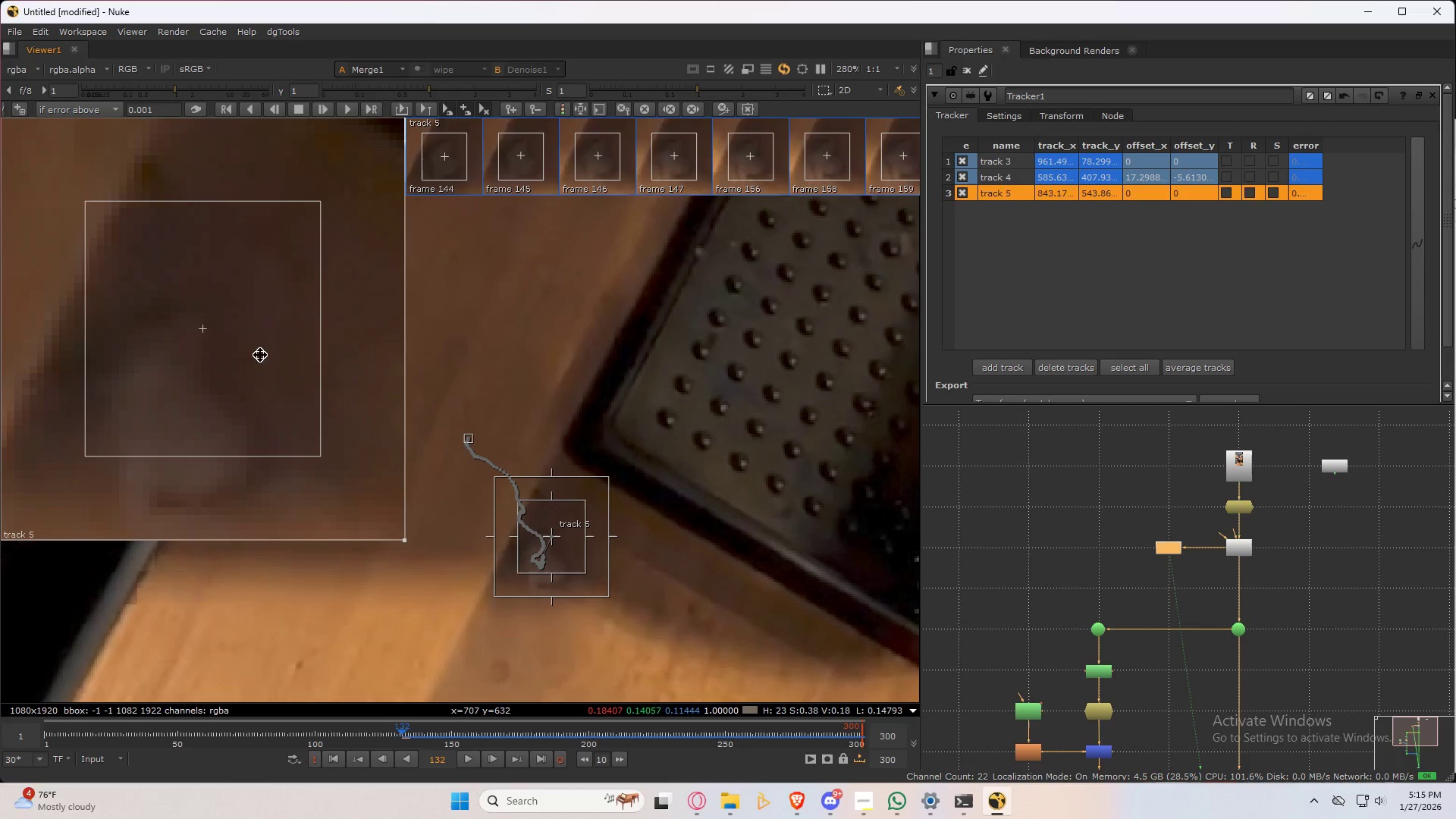 
left_click_drag(start_coordinate=[253, 368], to_coordinate=[281, 297])
 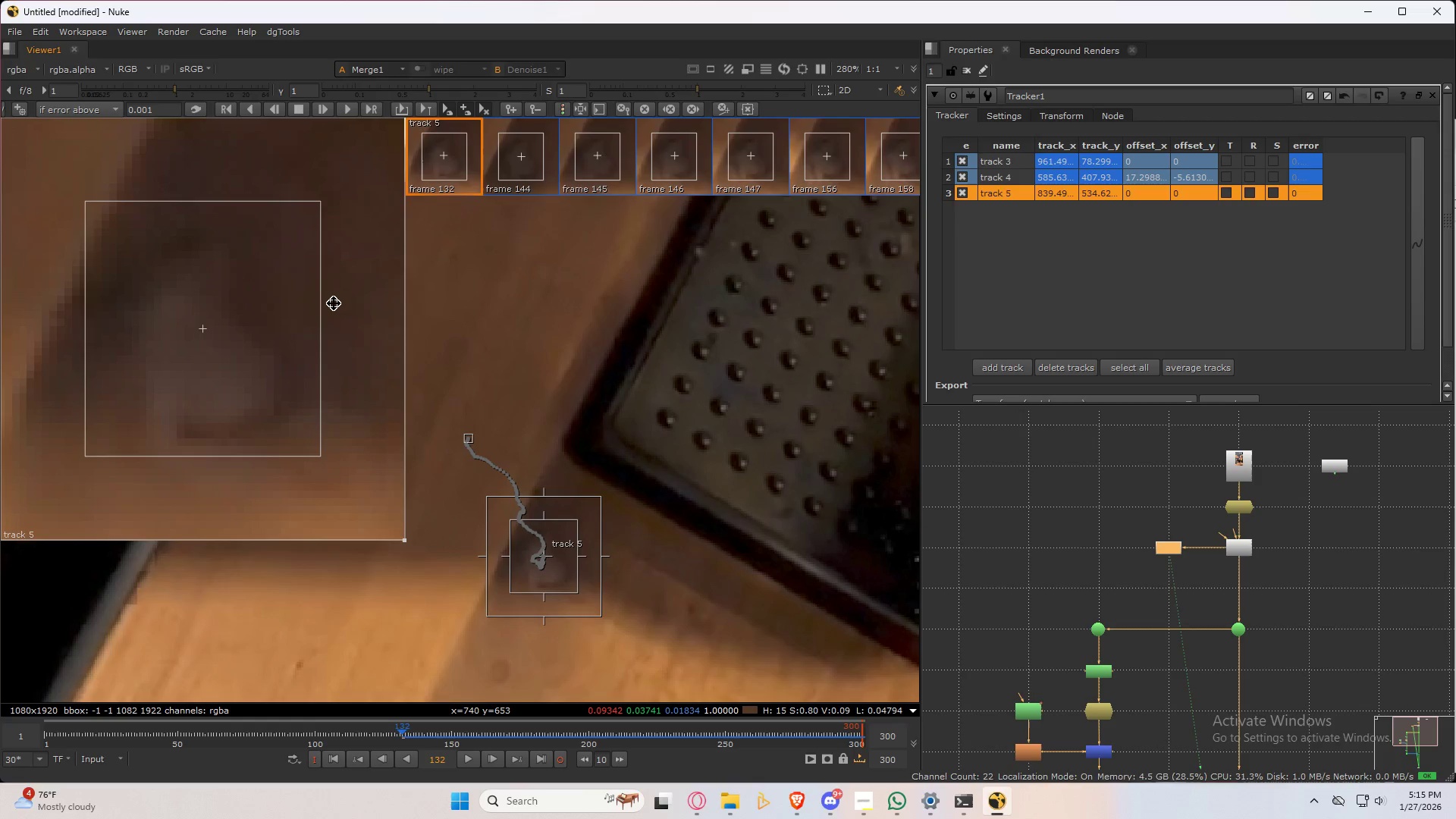 
key(ArrowRight)
 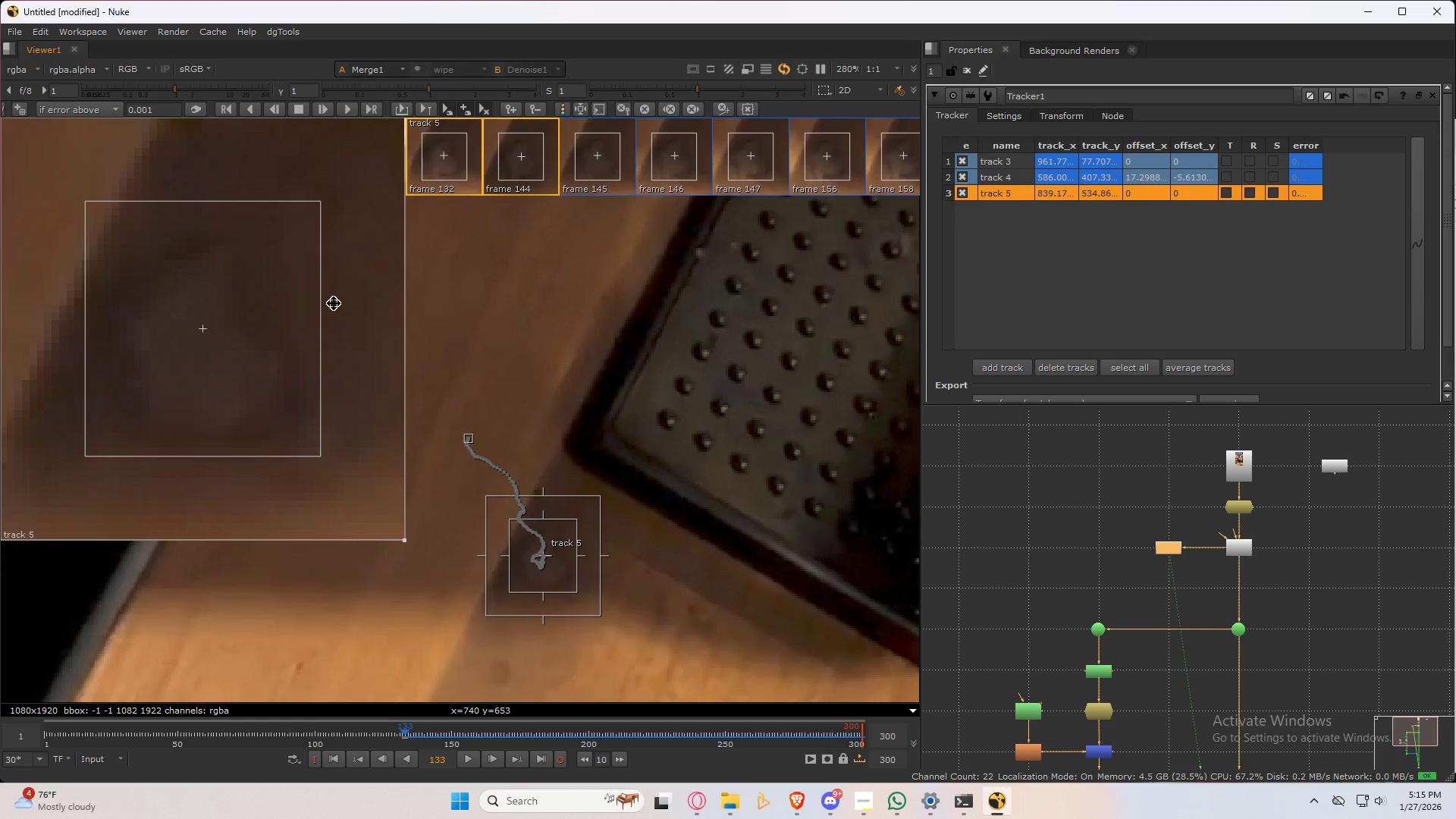 
key(ArrowLeft)
 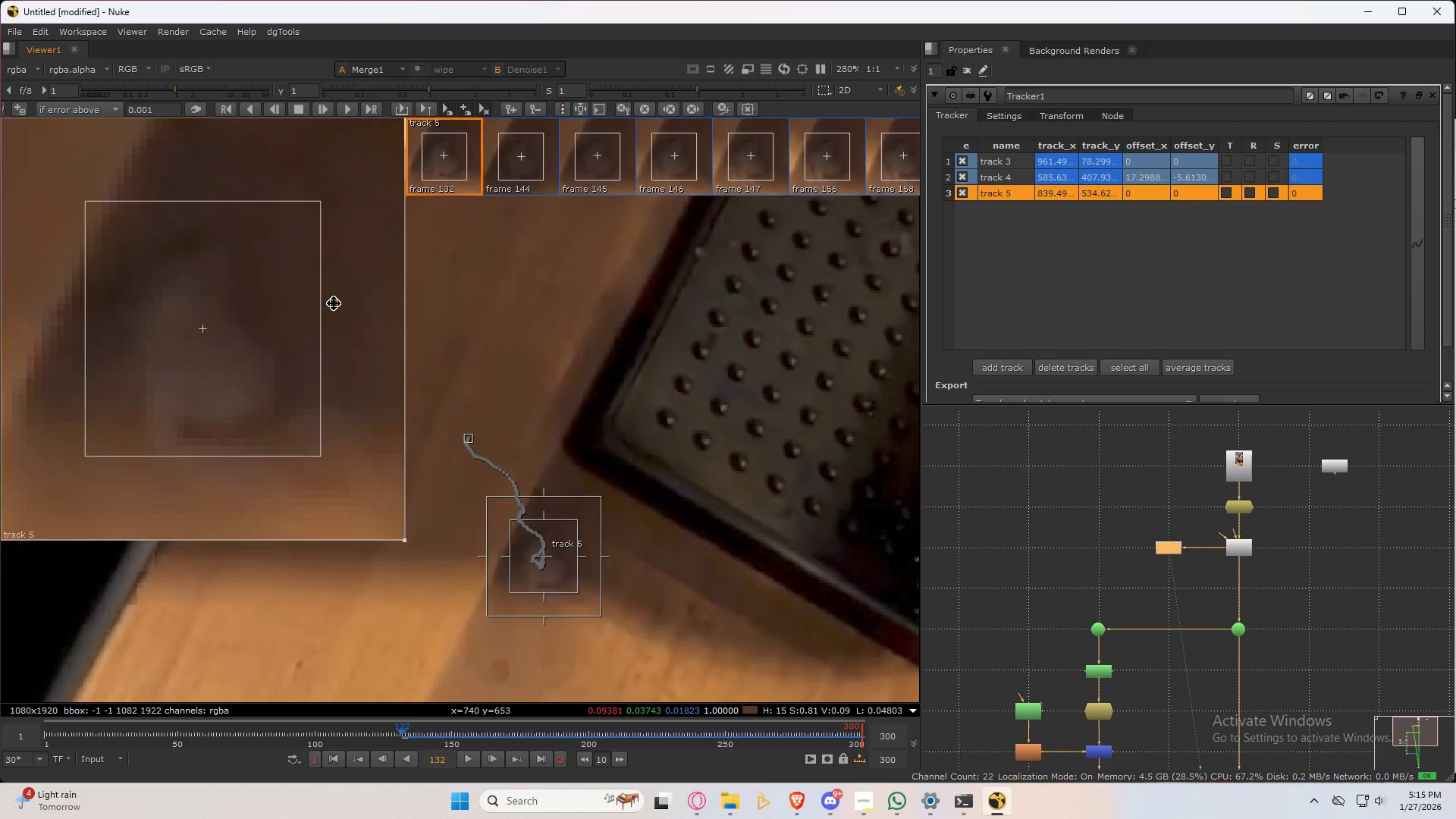 
key(ArrowRight)
 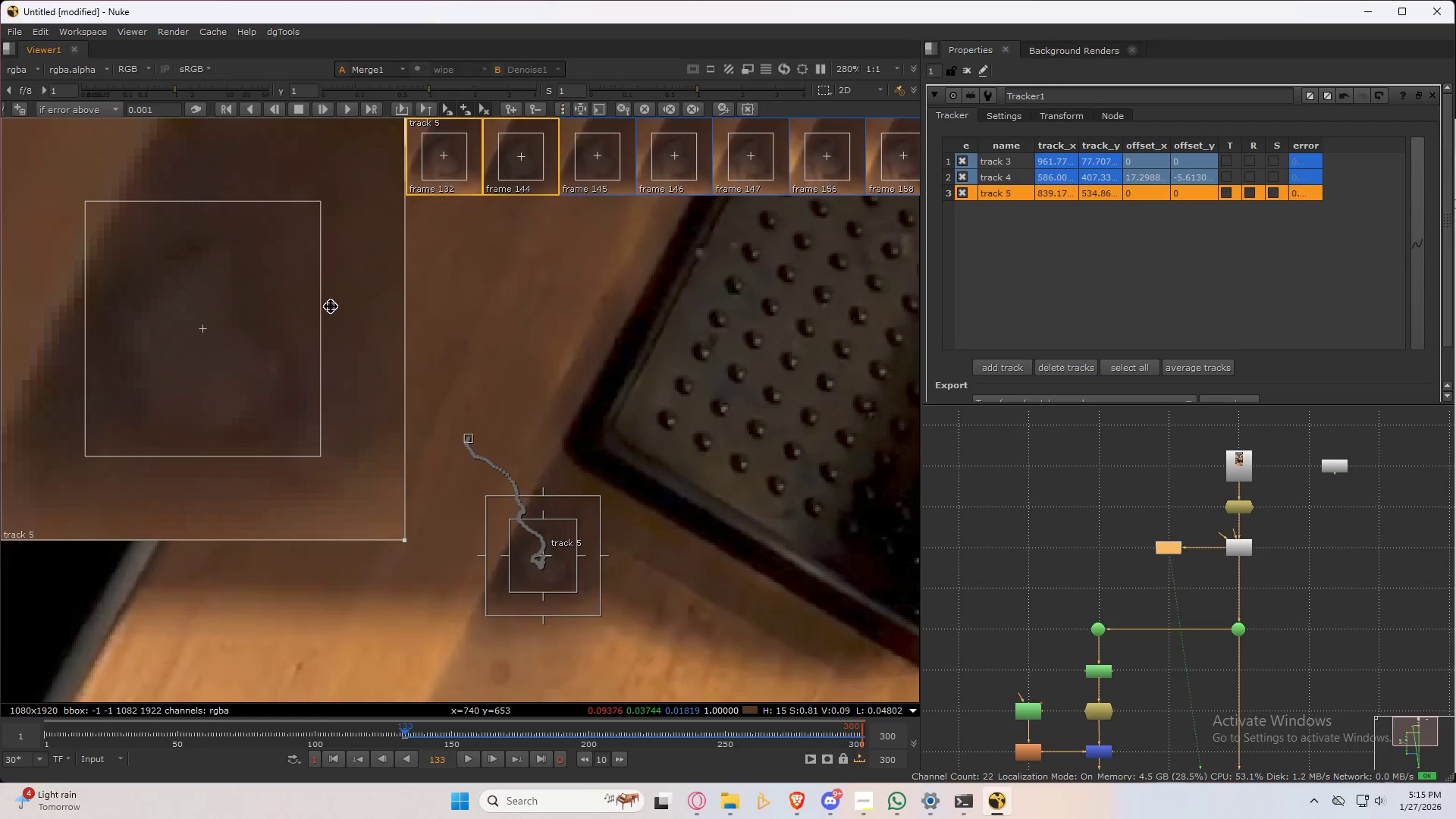 
key(ArrowLeft)
 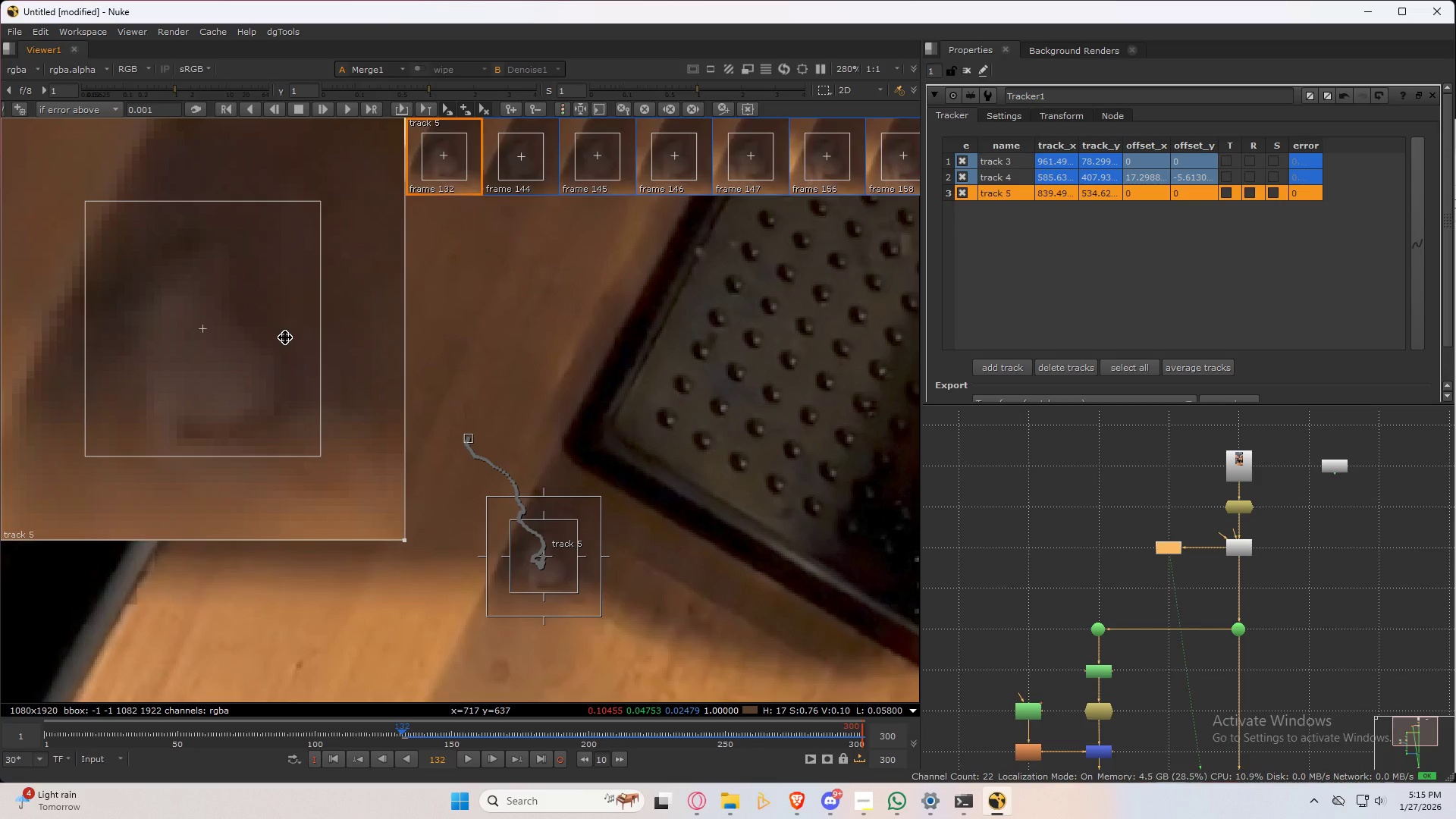 
left_click_drag(start_coordinate=[285, 337], to_coordinate=[288, 341])
 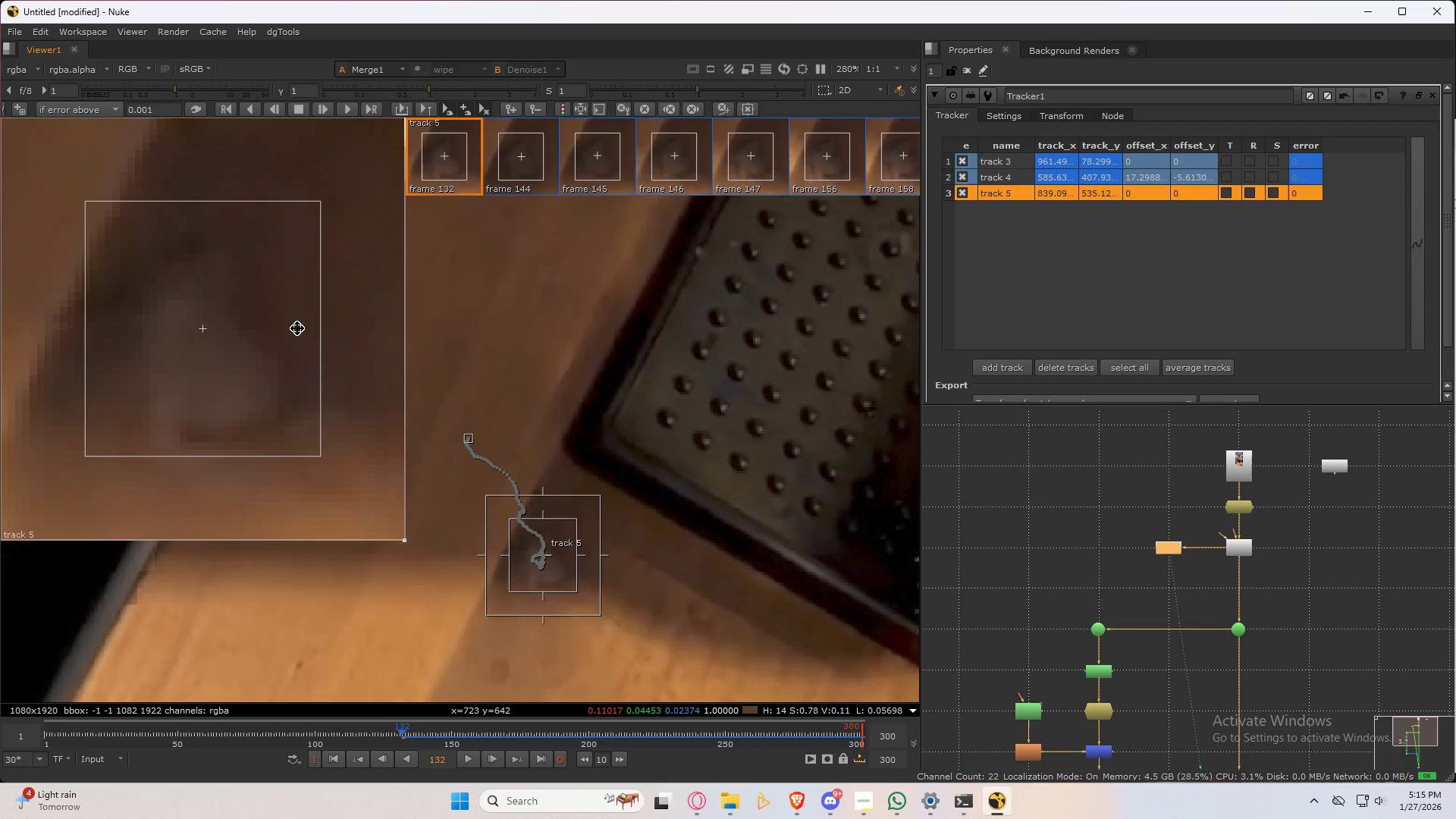 
key(ArrowRight)
 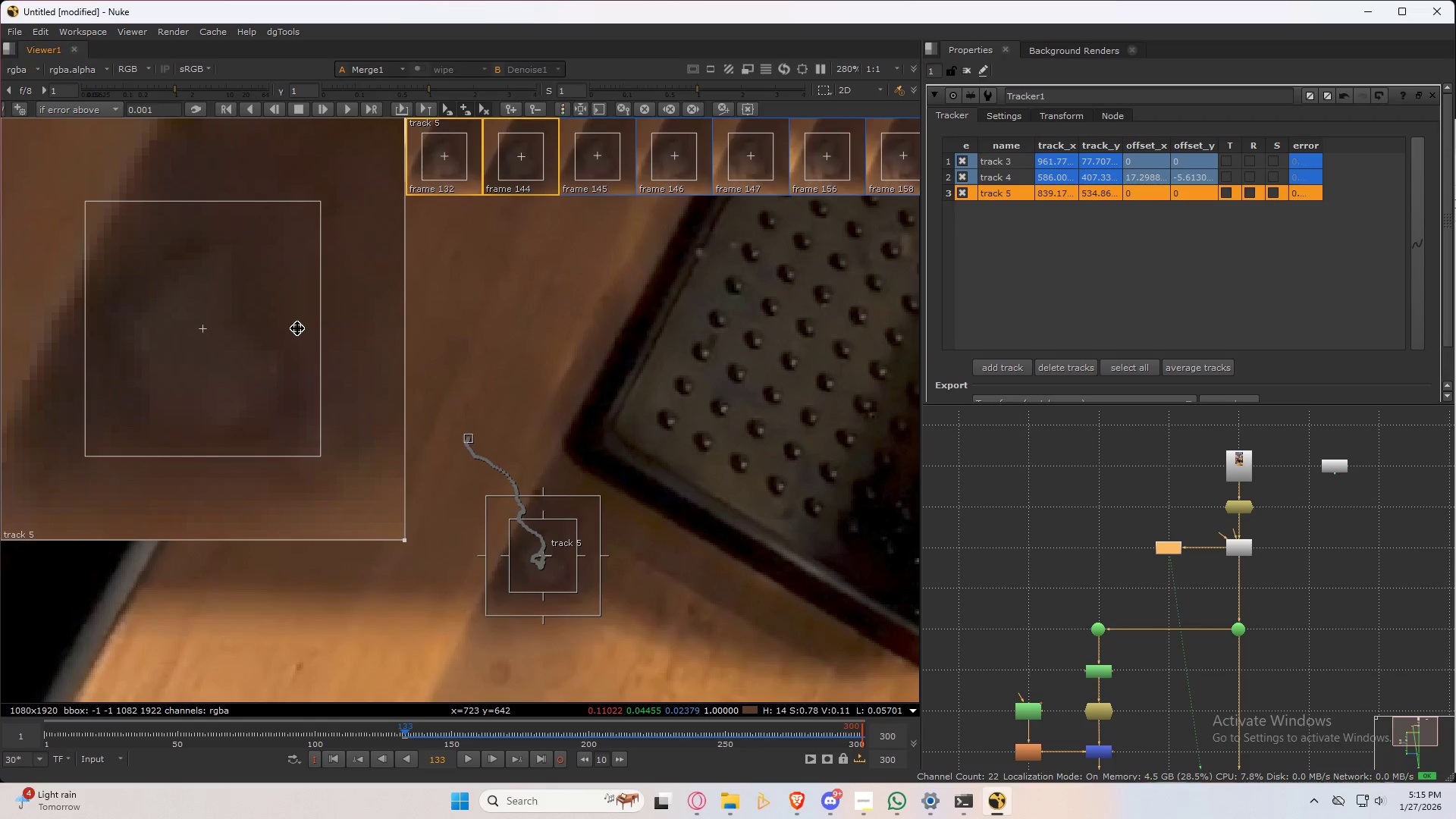 
key(ArrowLeft)
 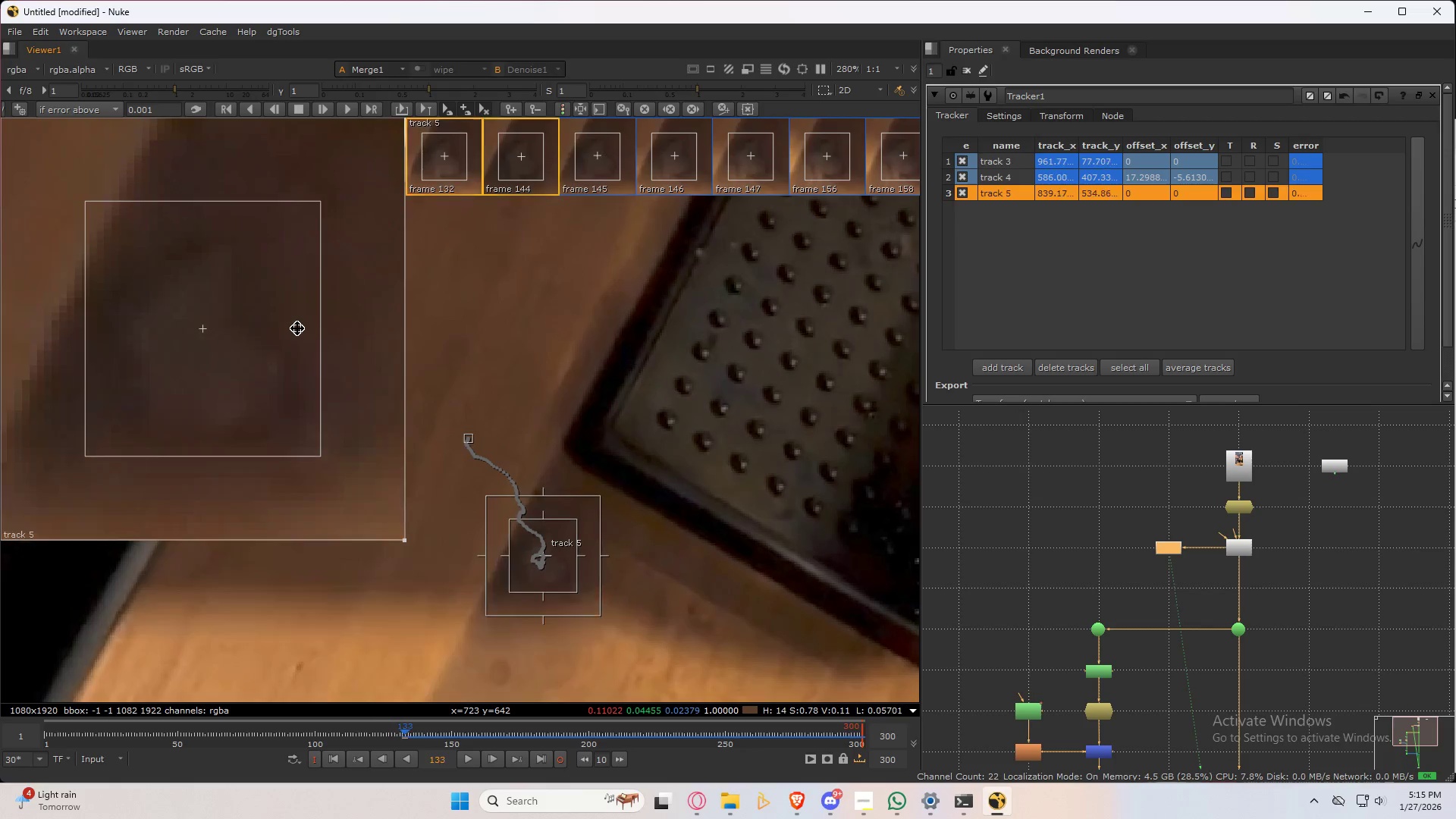 
key(ArrowRight)
 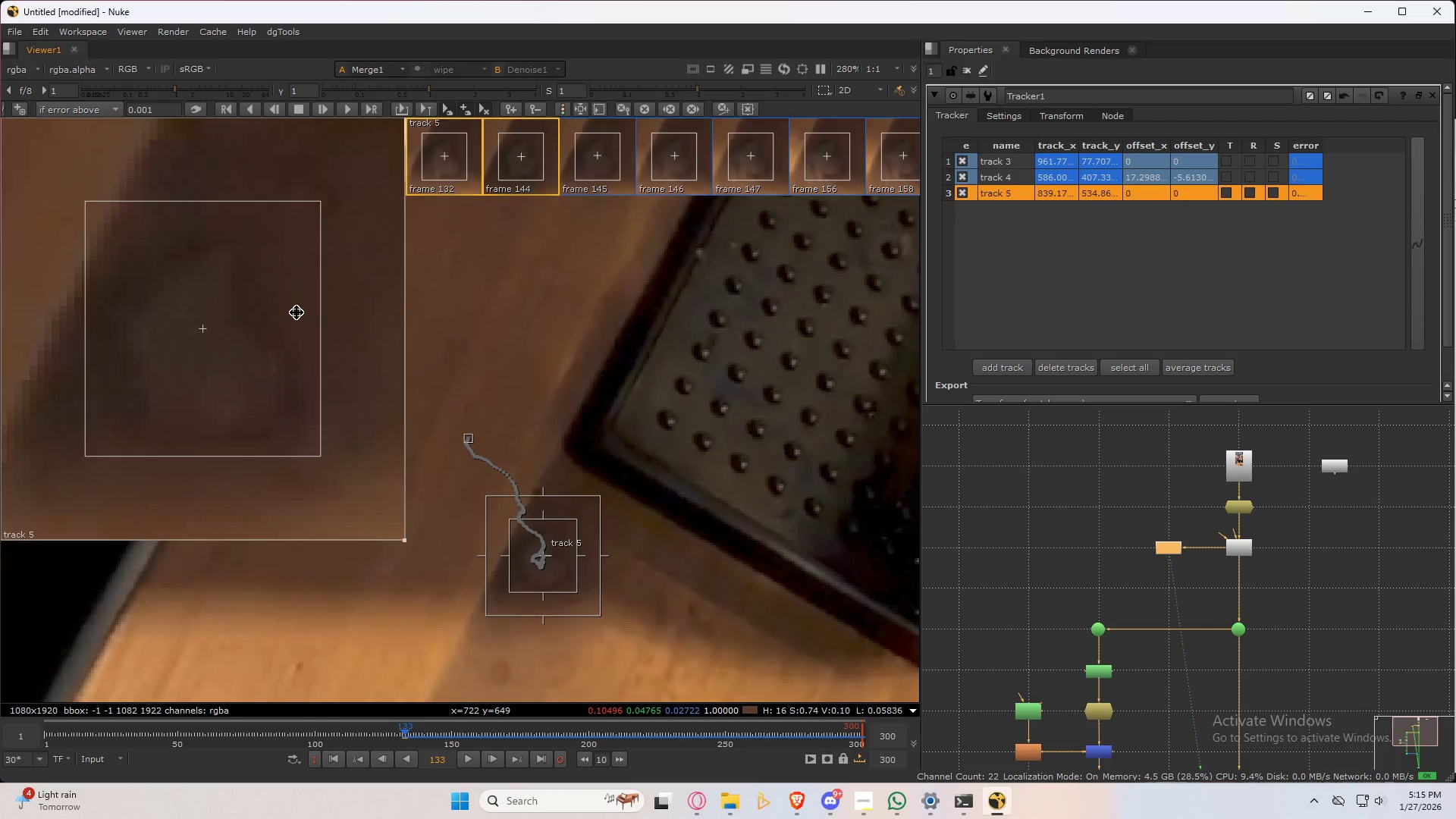 
key(ArrowLeft)
 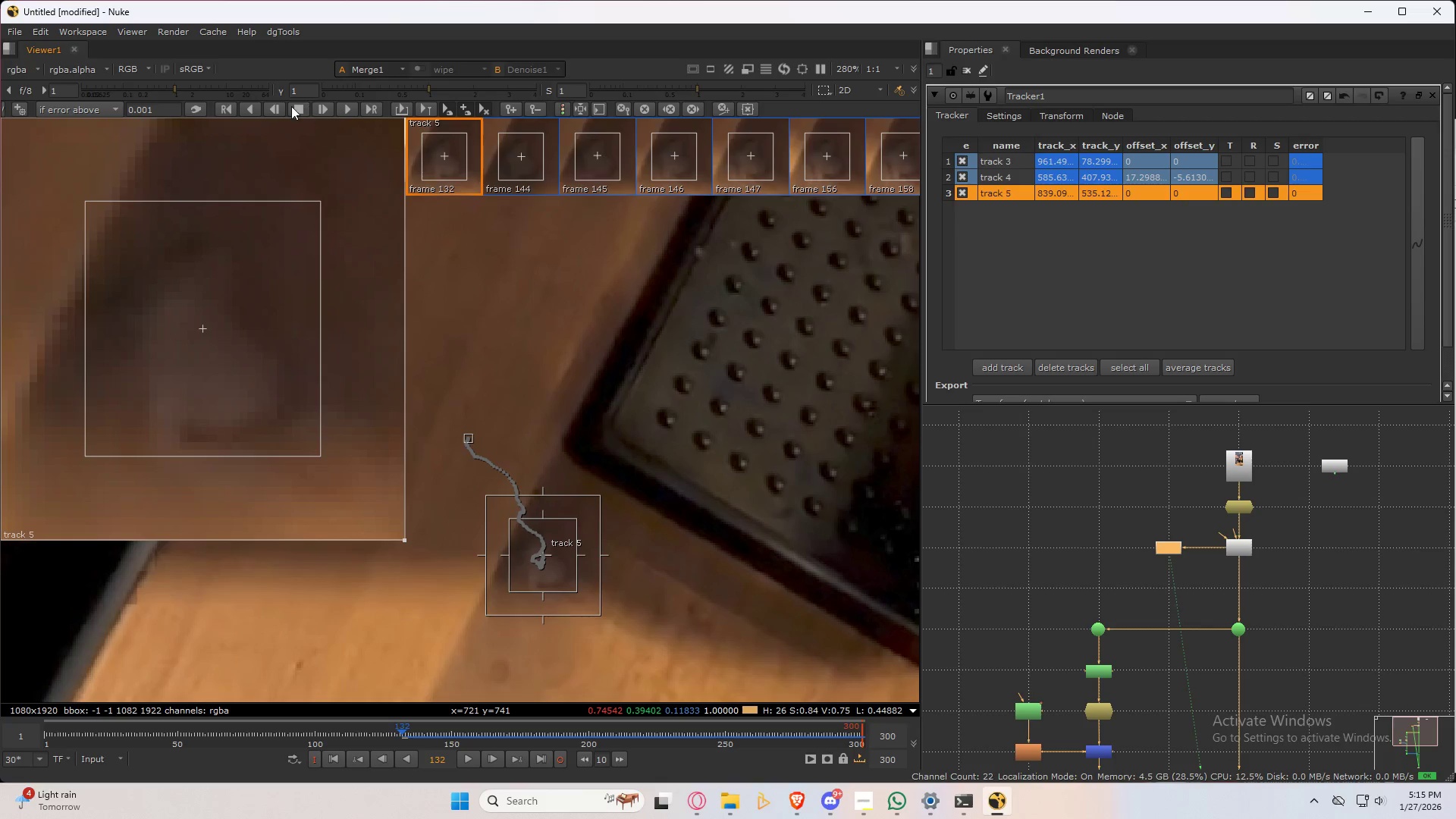 
left_click([276, 107])
 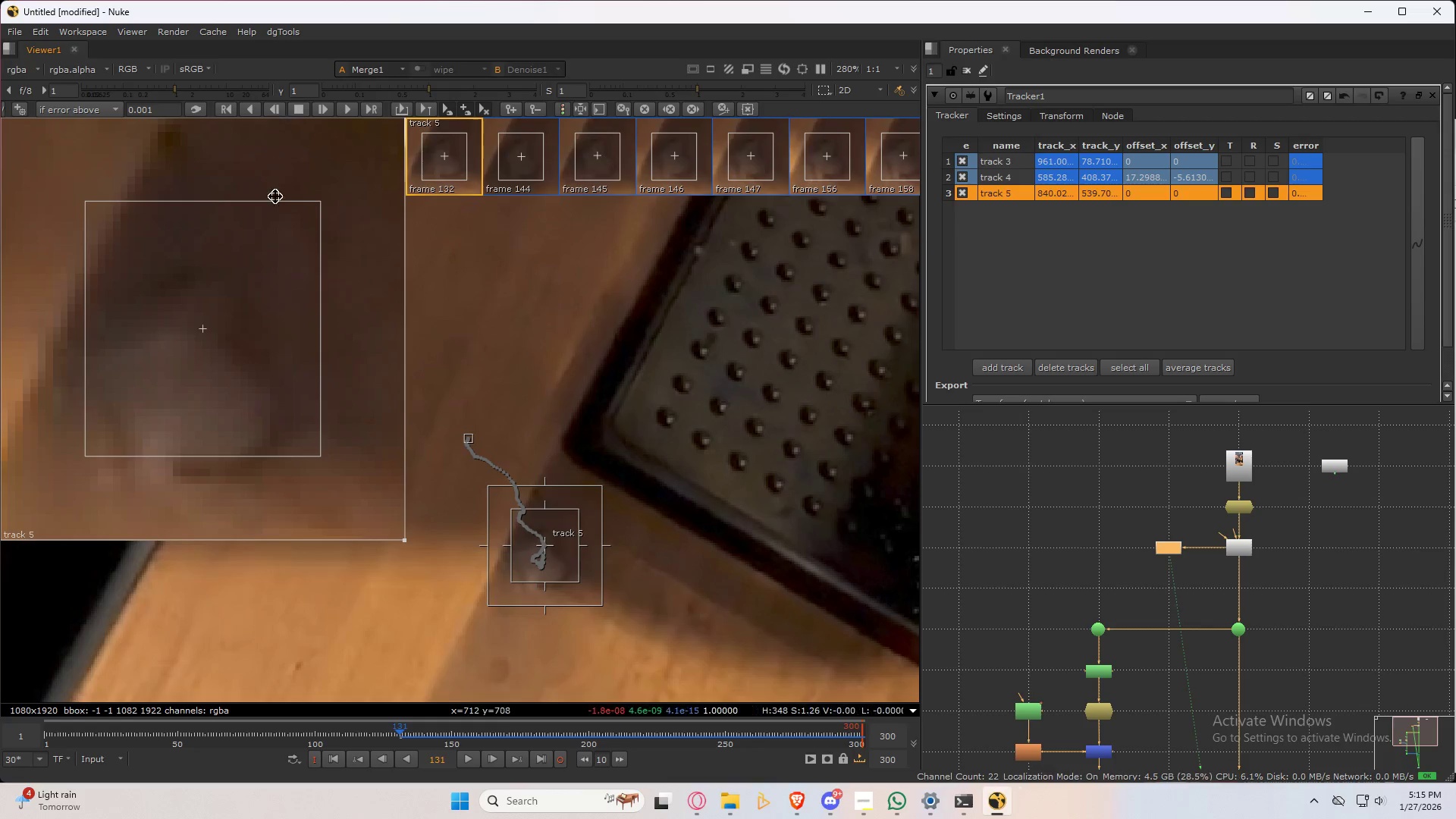 
key(ArrowRight)
 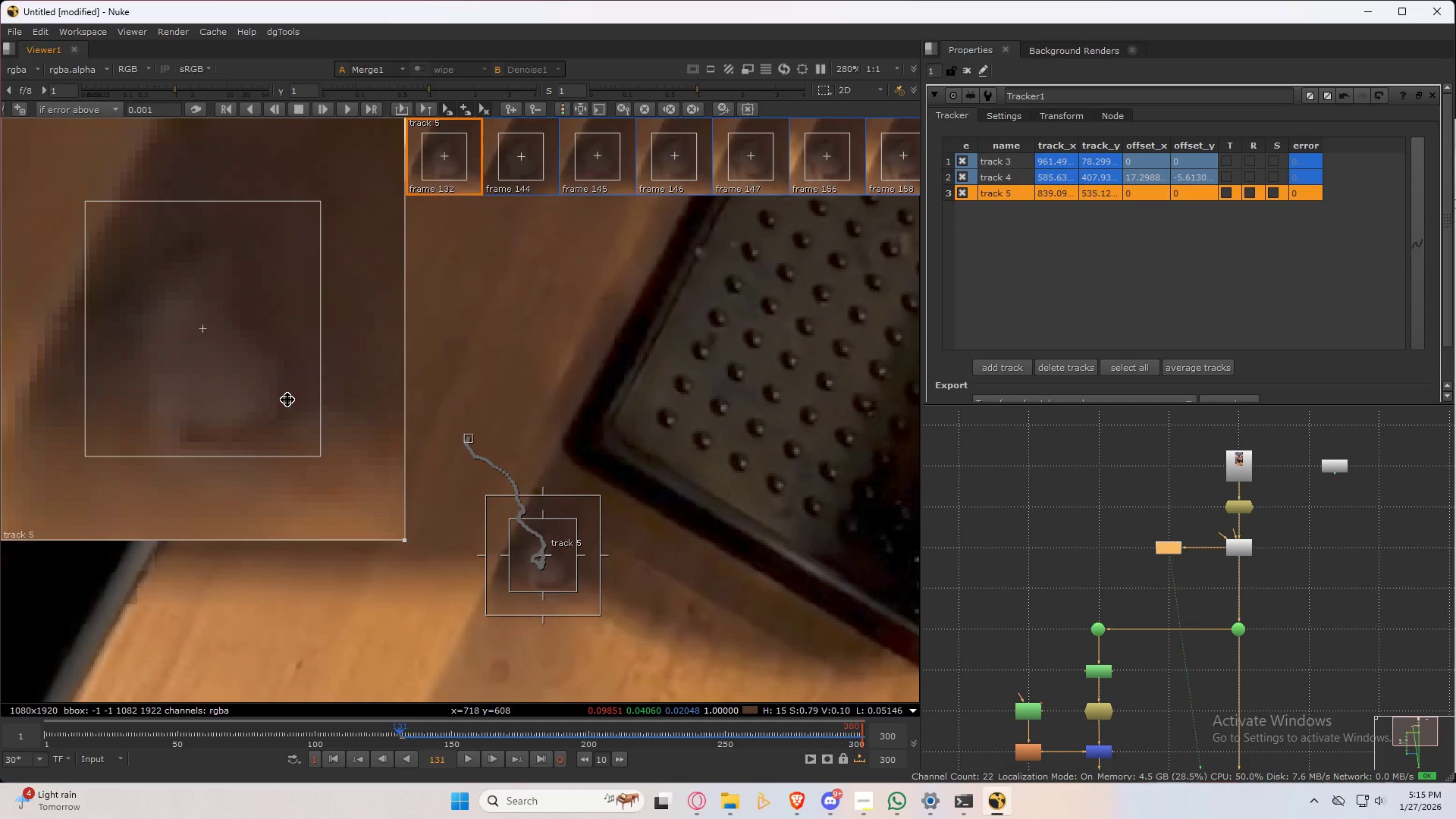 
key(ArrowLeft)
 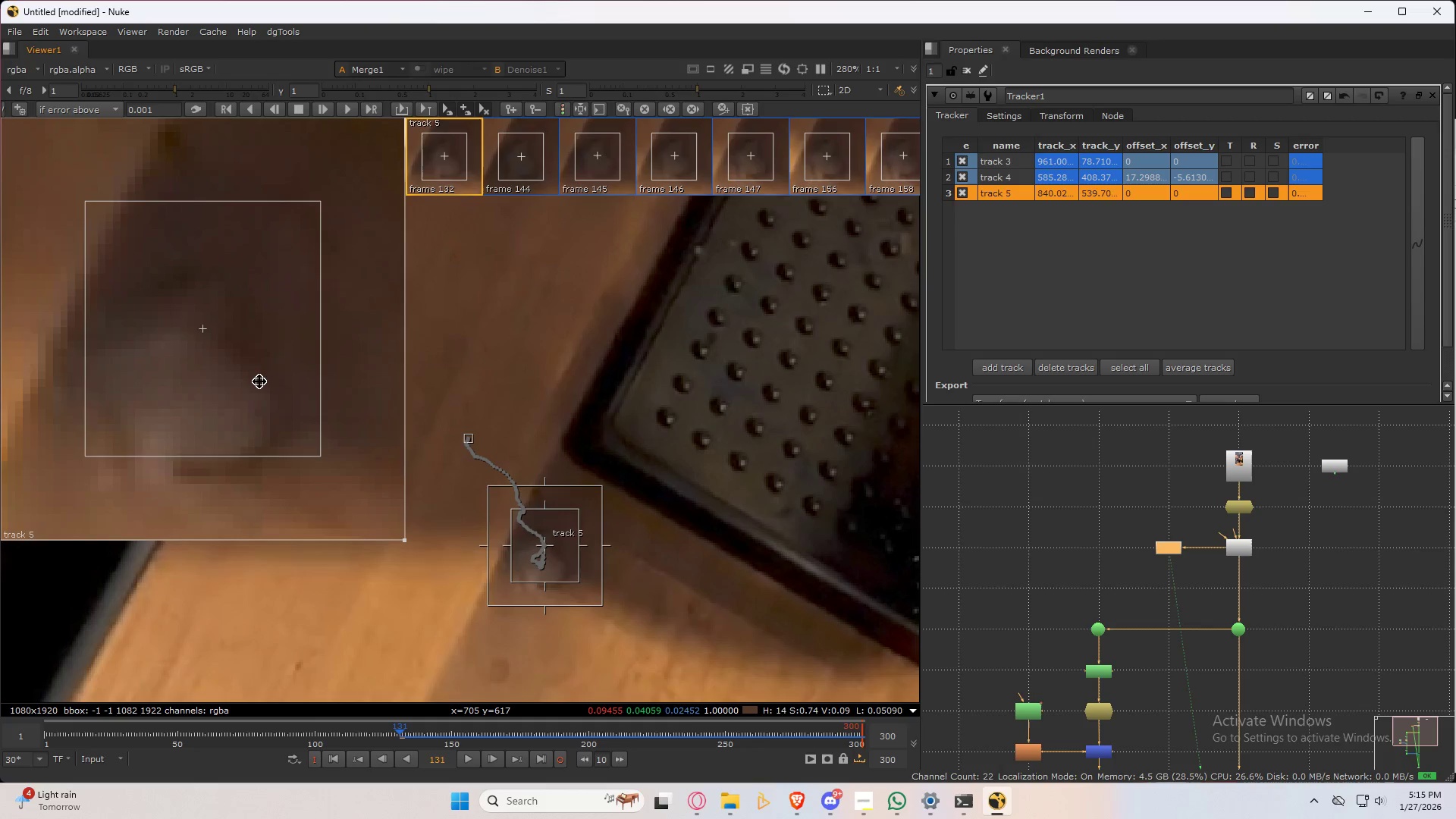 
left_click_drag(start_coordinate=[255, 381], to_coordinate=[275, 344])
 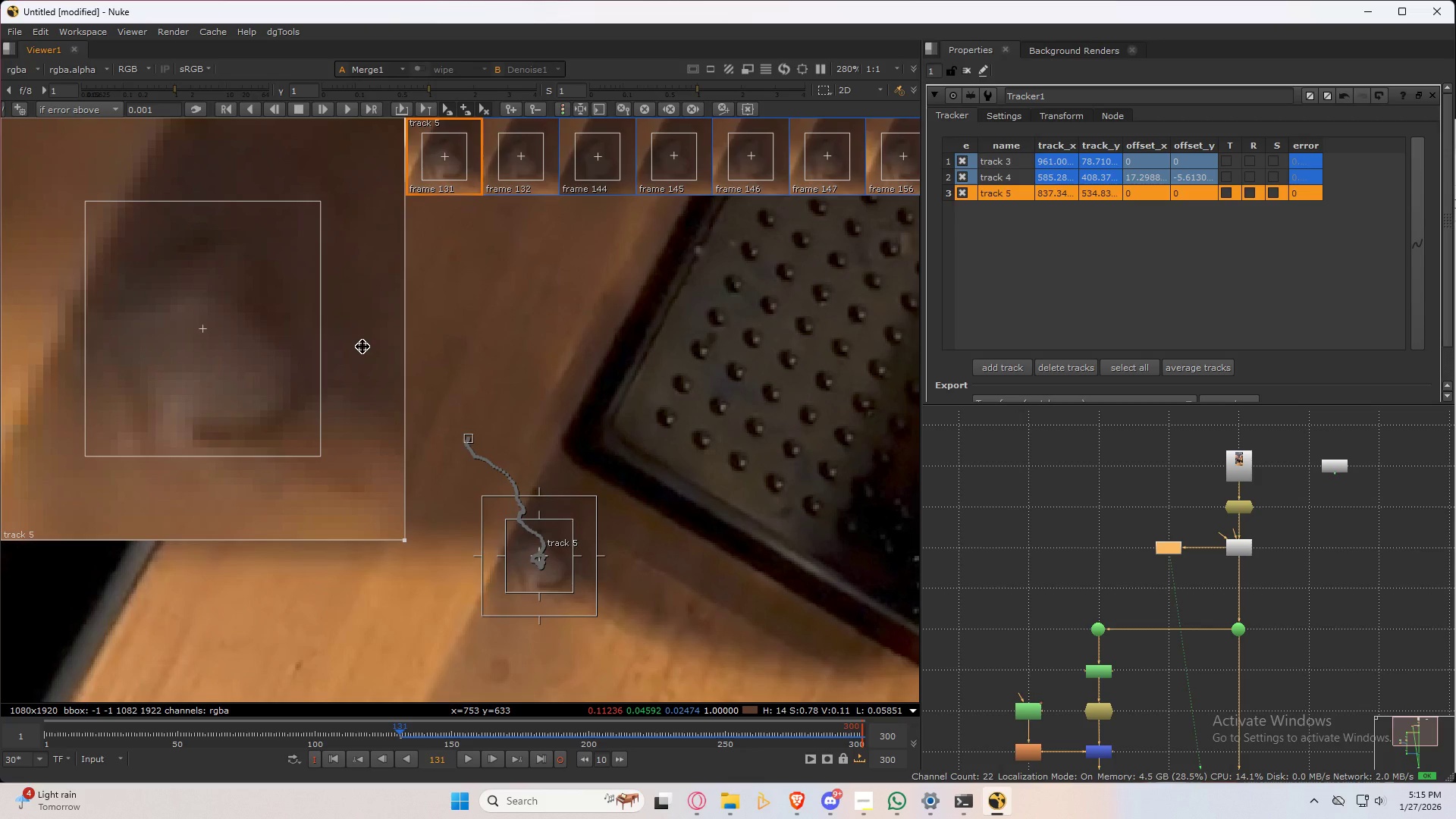 
key(ArrowRight)
 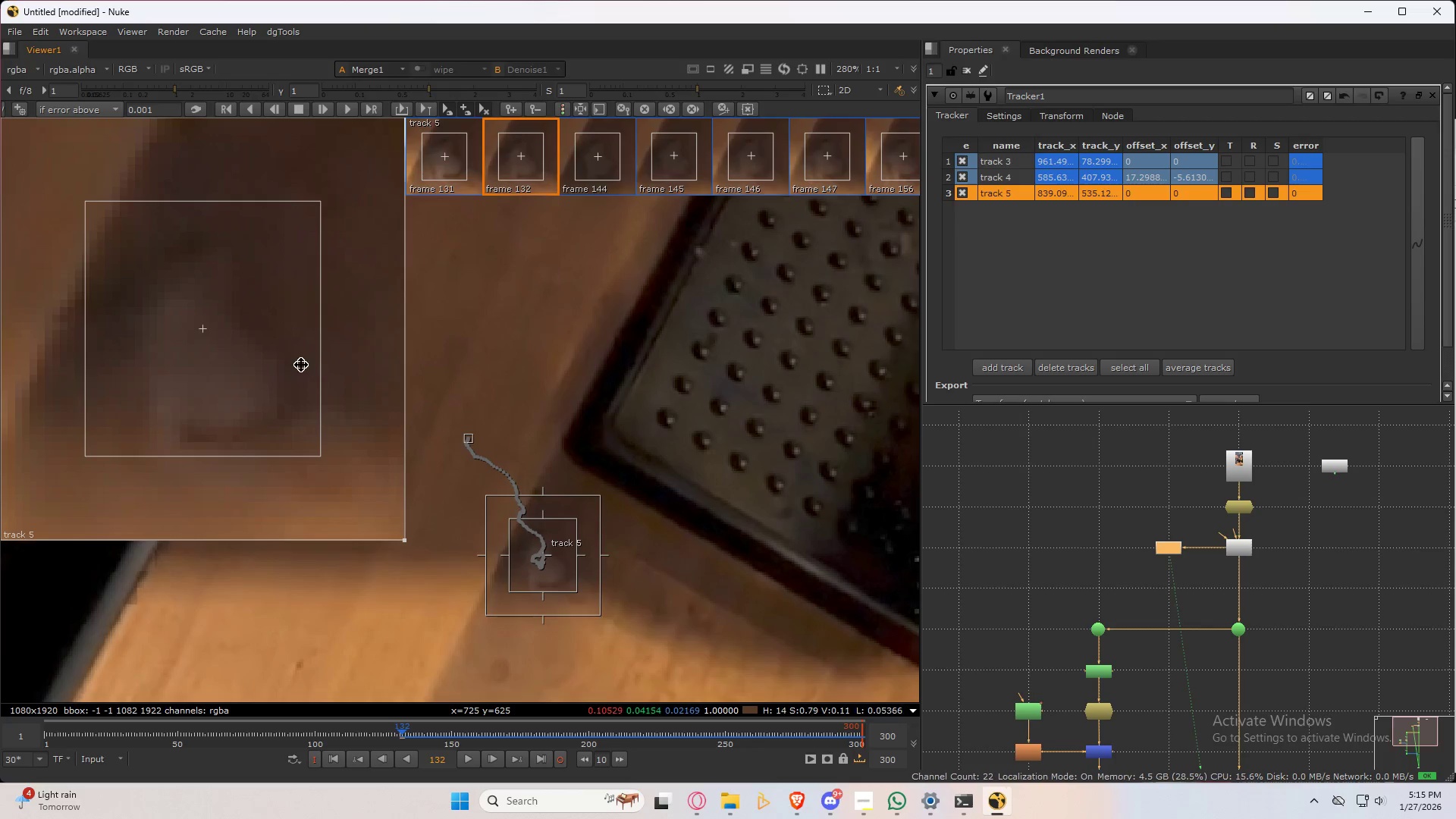 
key(ArrowLeft)
 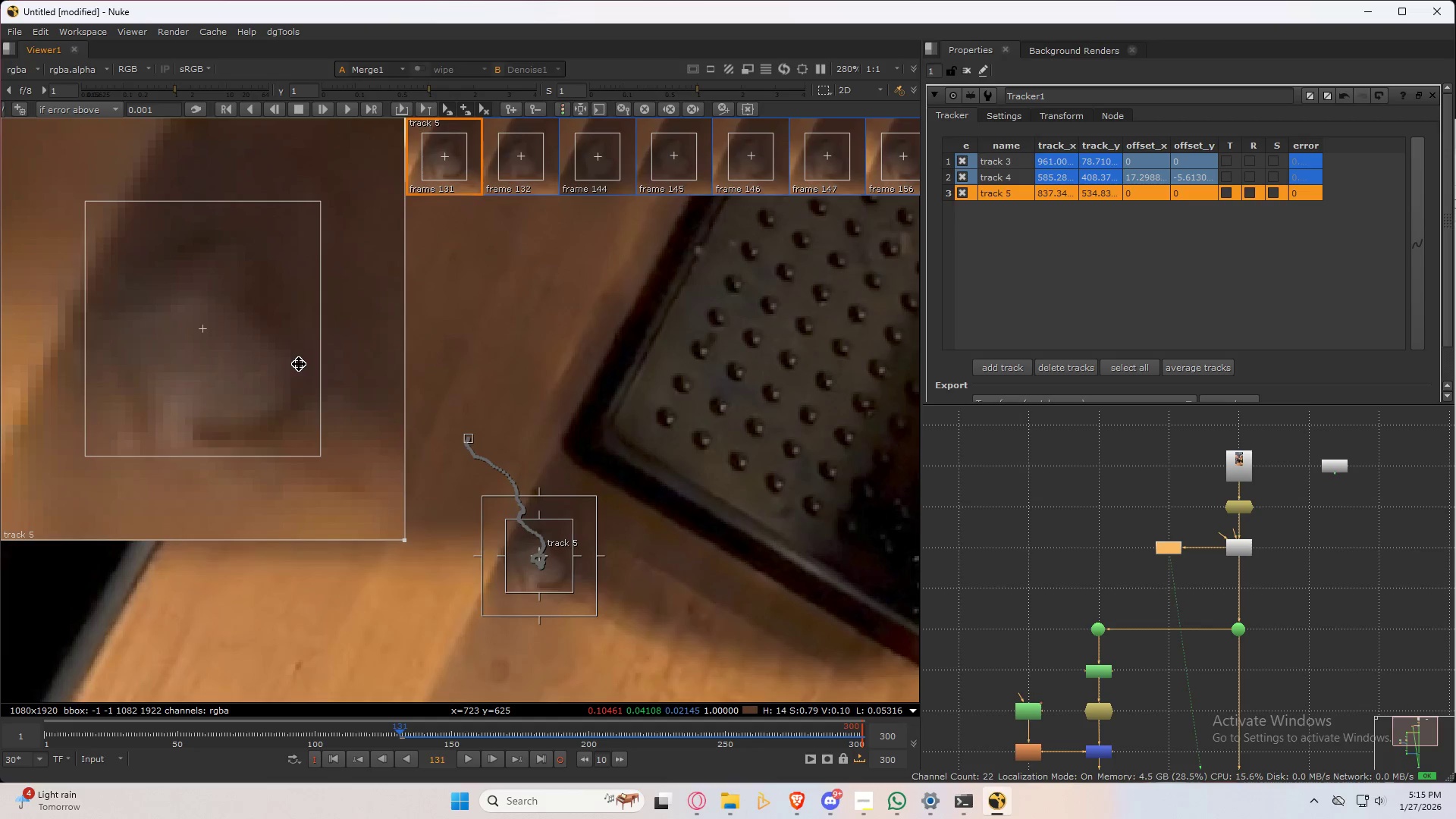 
key(ArrowRight)
 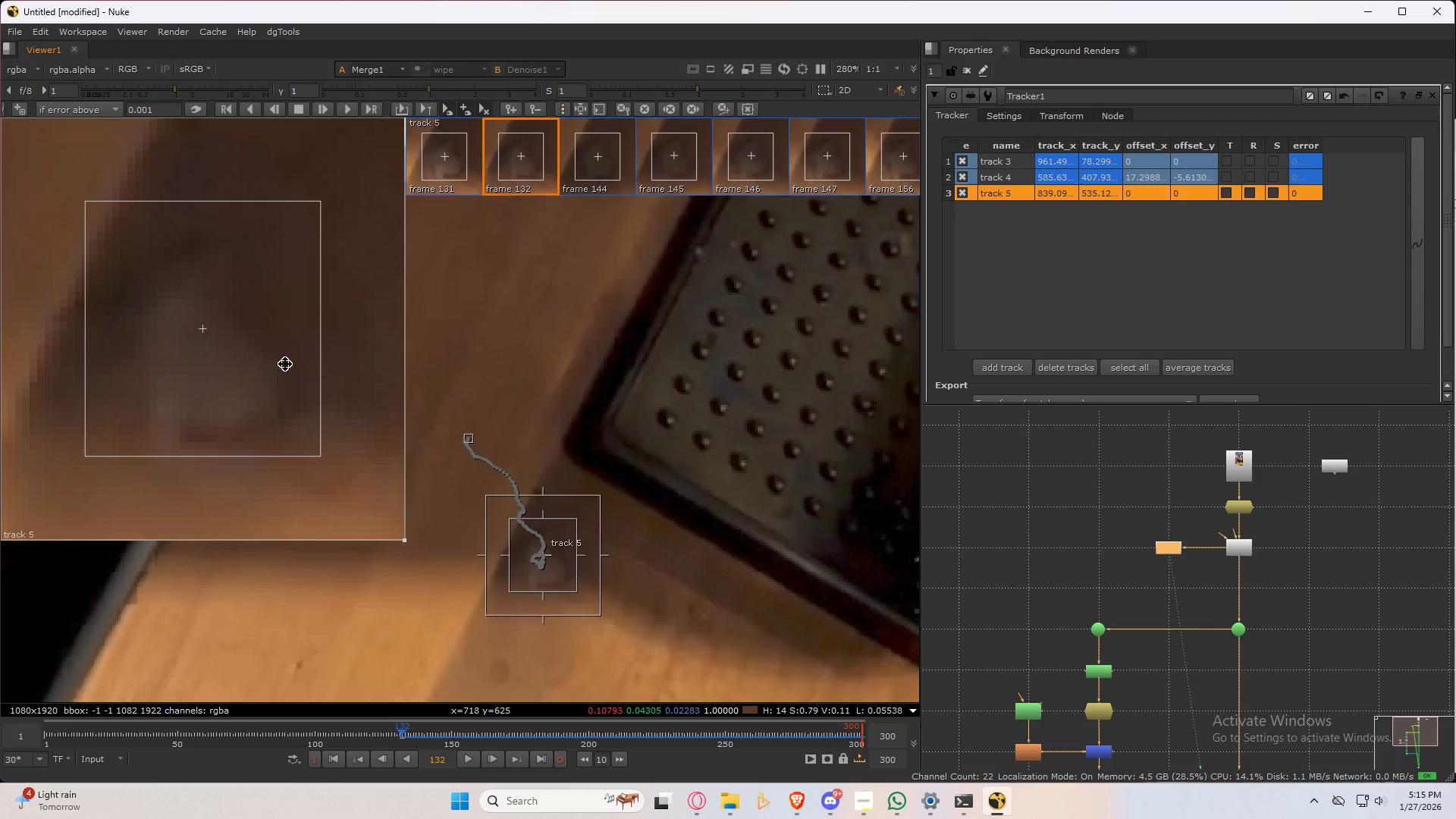 
key(ArrowLeft)
 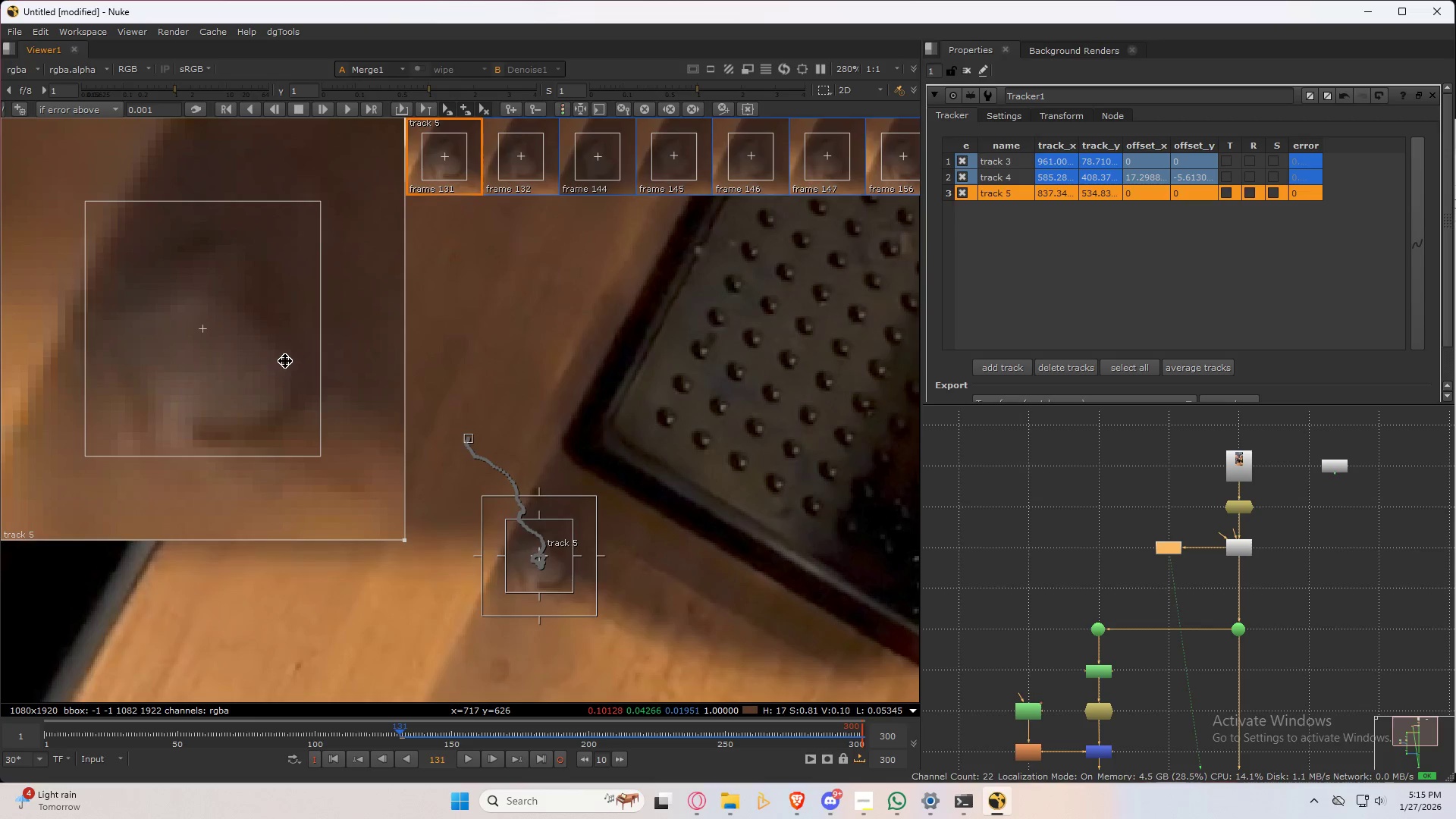 
left_click_drag(start_coordinate=[285, 361], to_coordinate=[271, 366])
 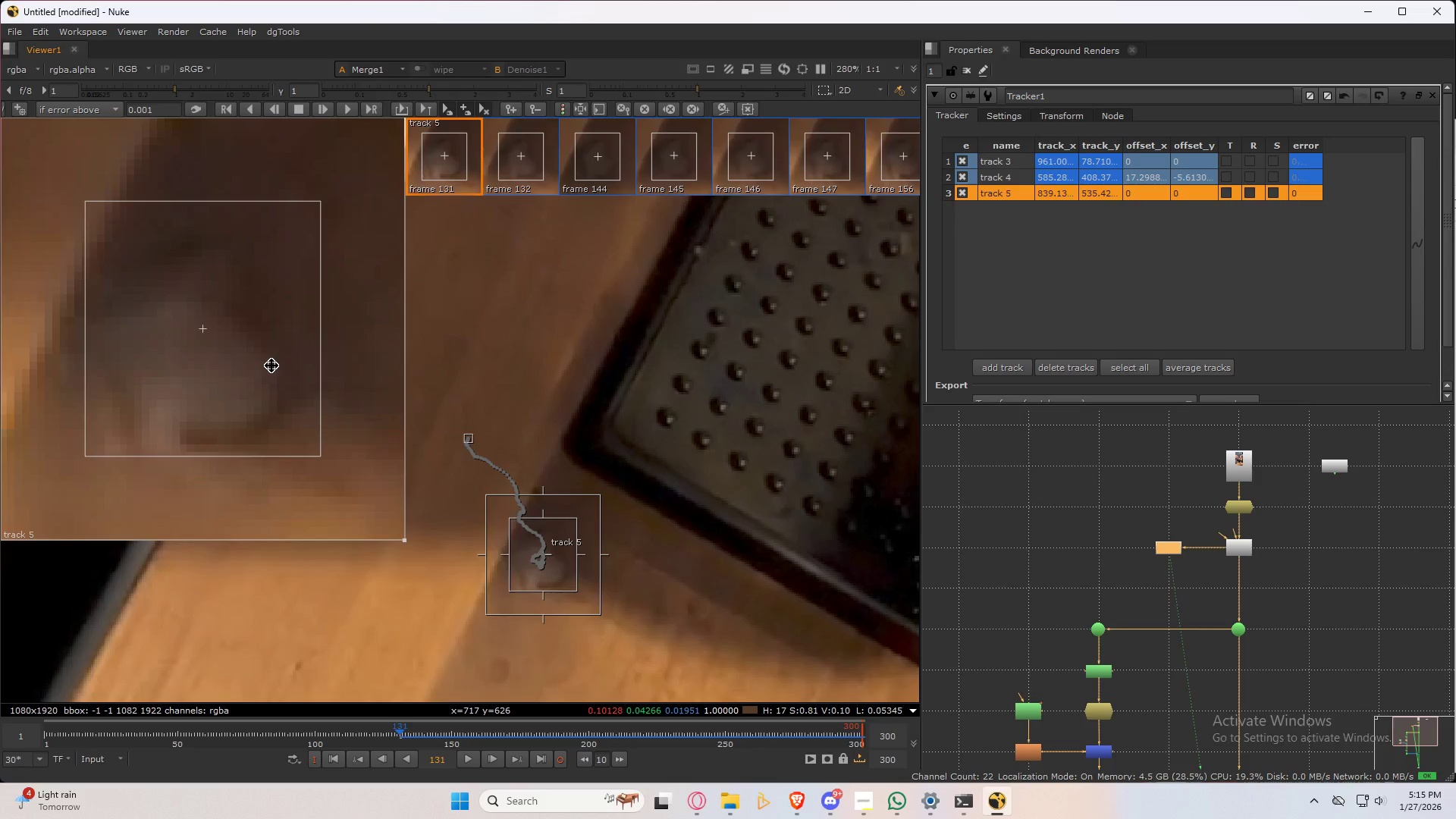 
key(ArrowRight)
 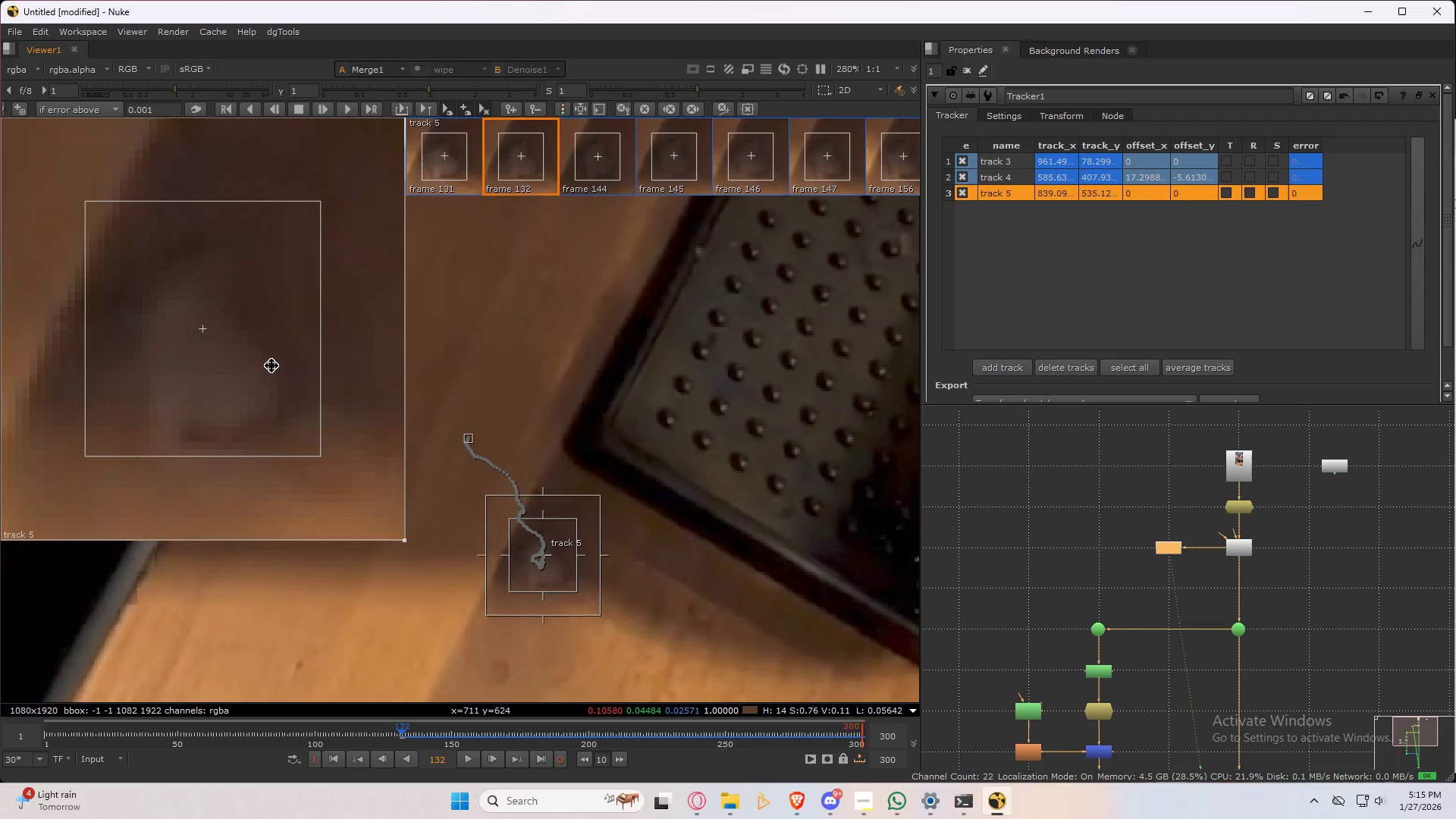 
key(ArrowLeft)
 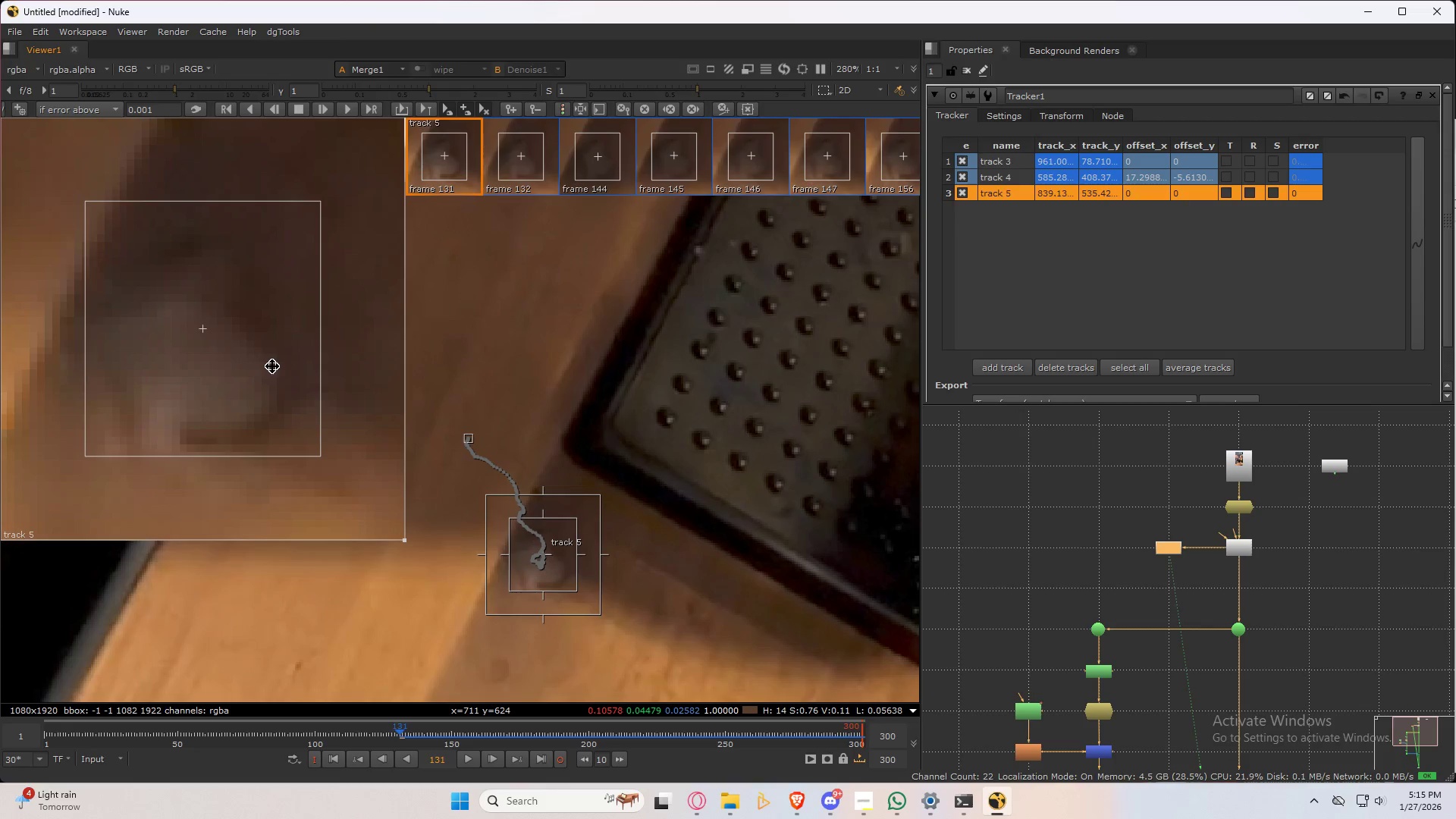 
key(ArrowRight)
 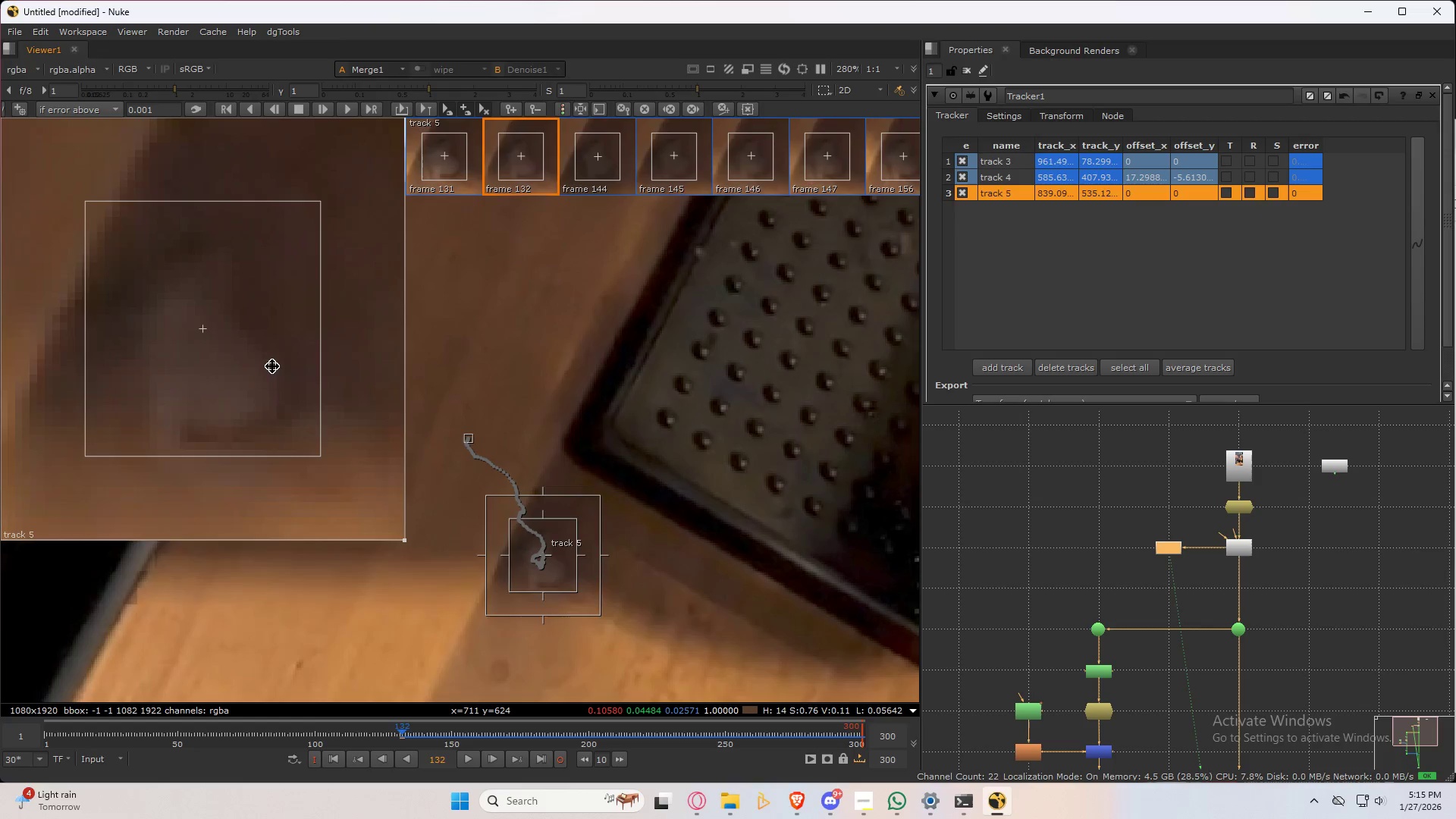 
key(ArrowLeft)
 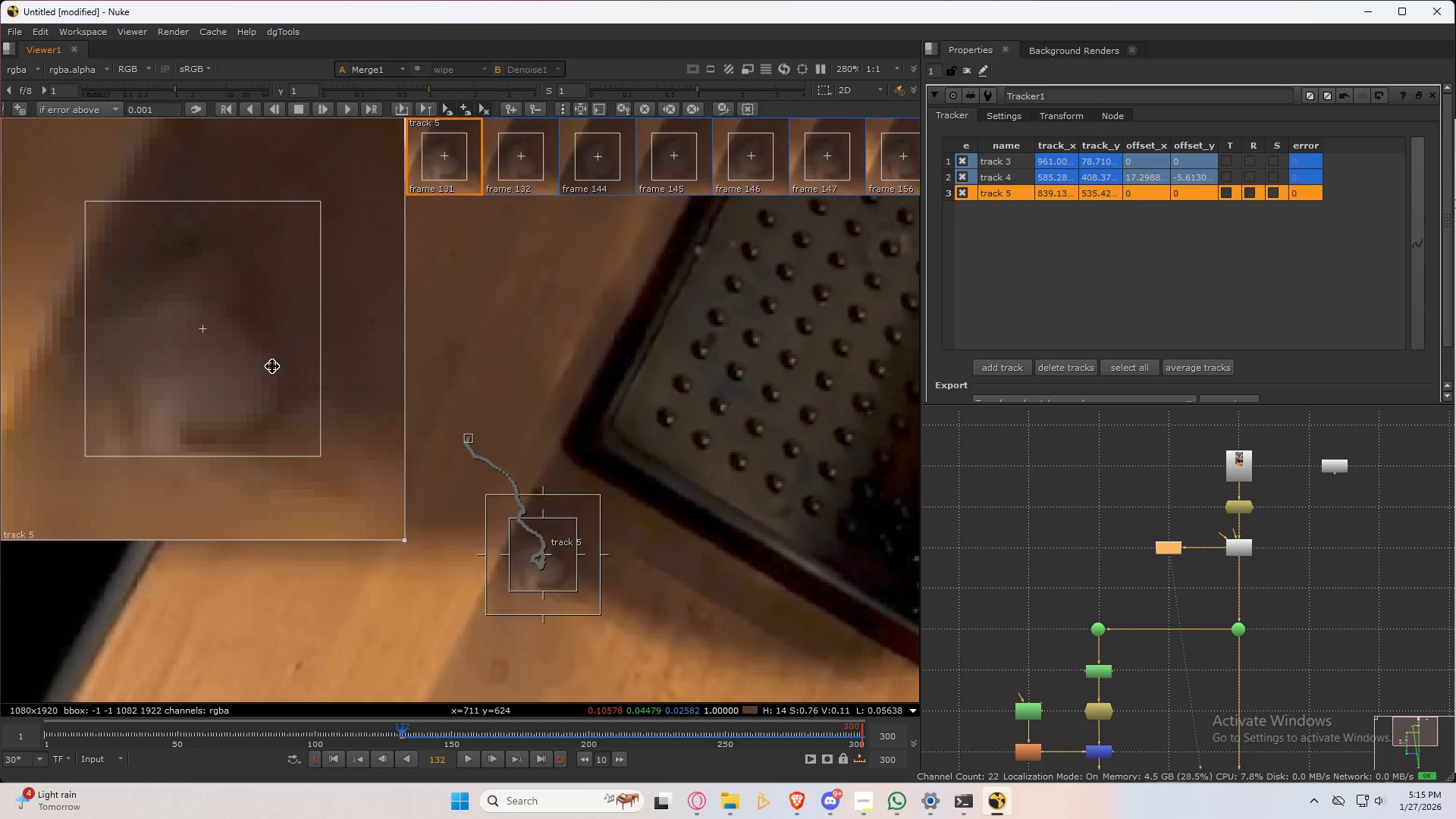 
key(ArrowRight)
 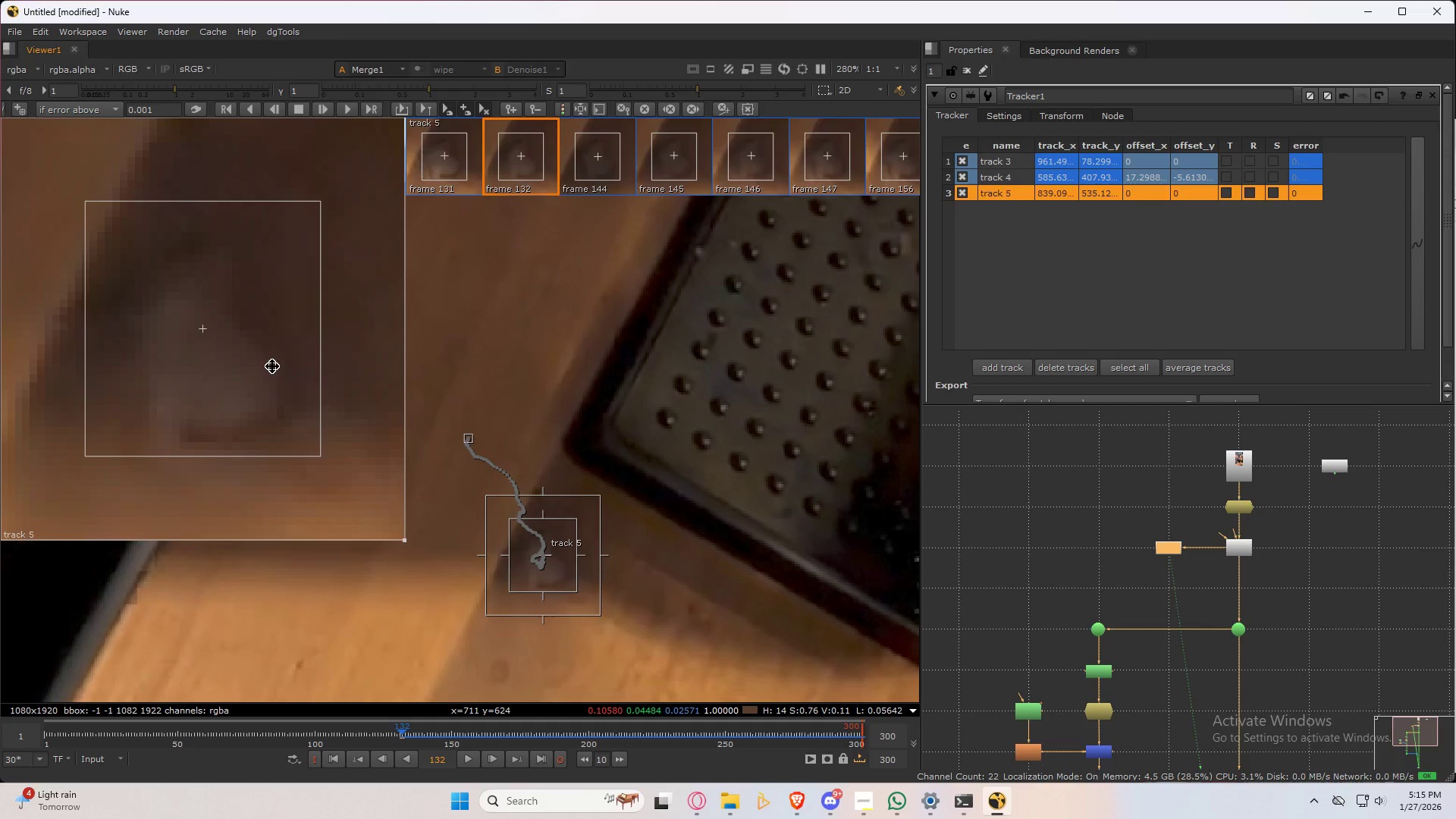 
key(ArrowLeft)
 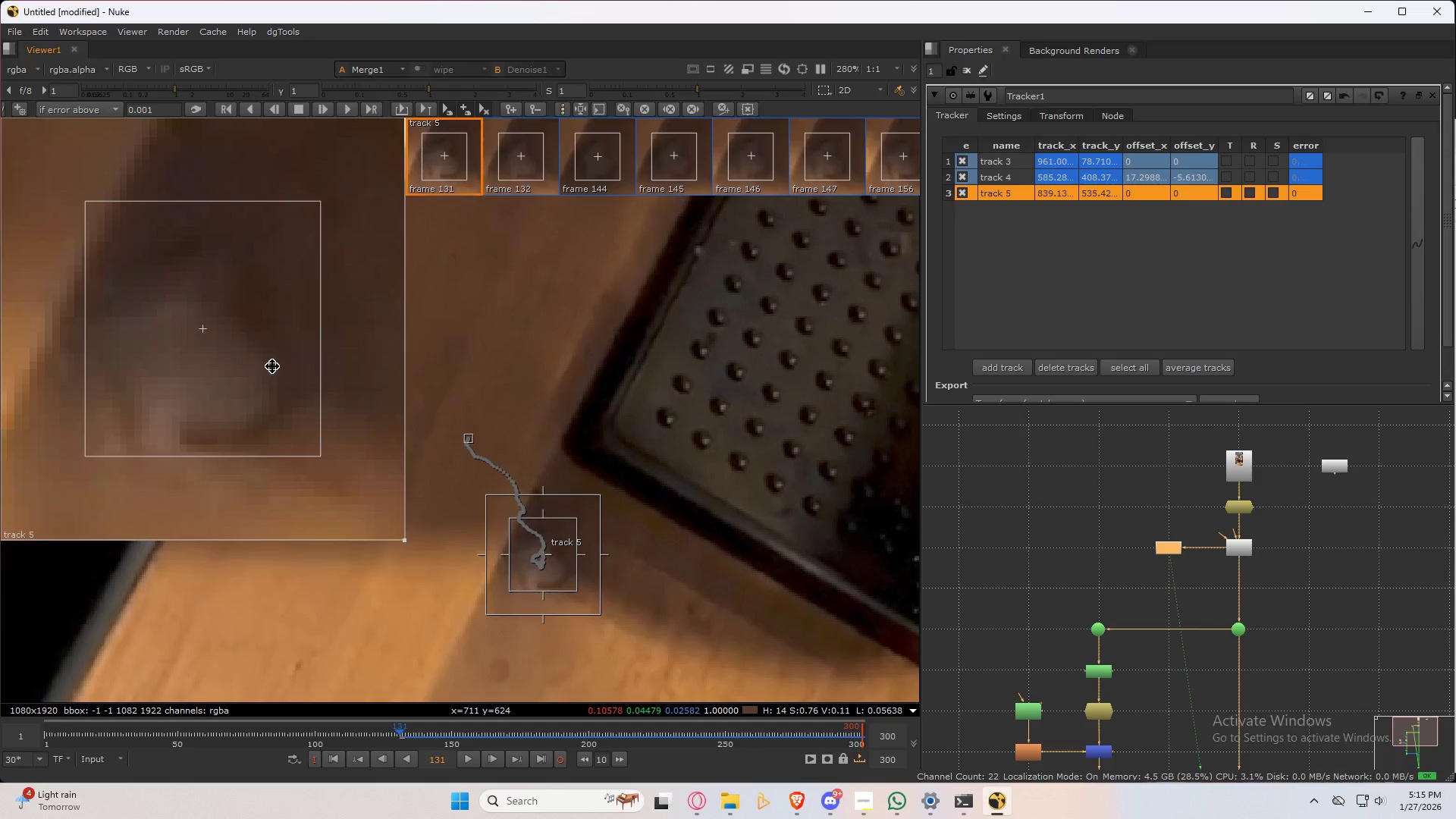 
key(ArrowRight)
 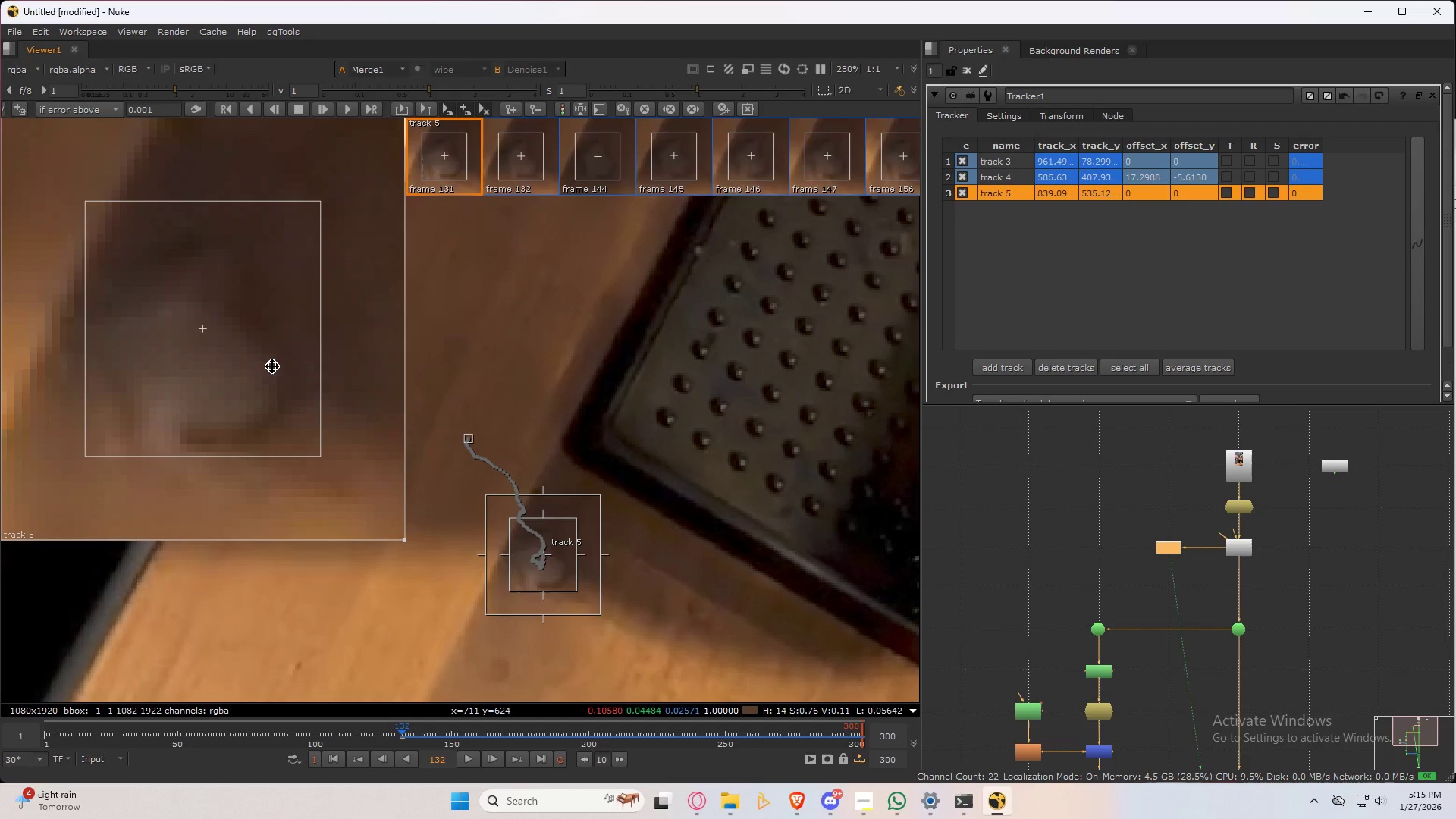 
key(ArrowLeft)
 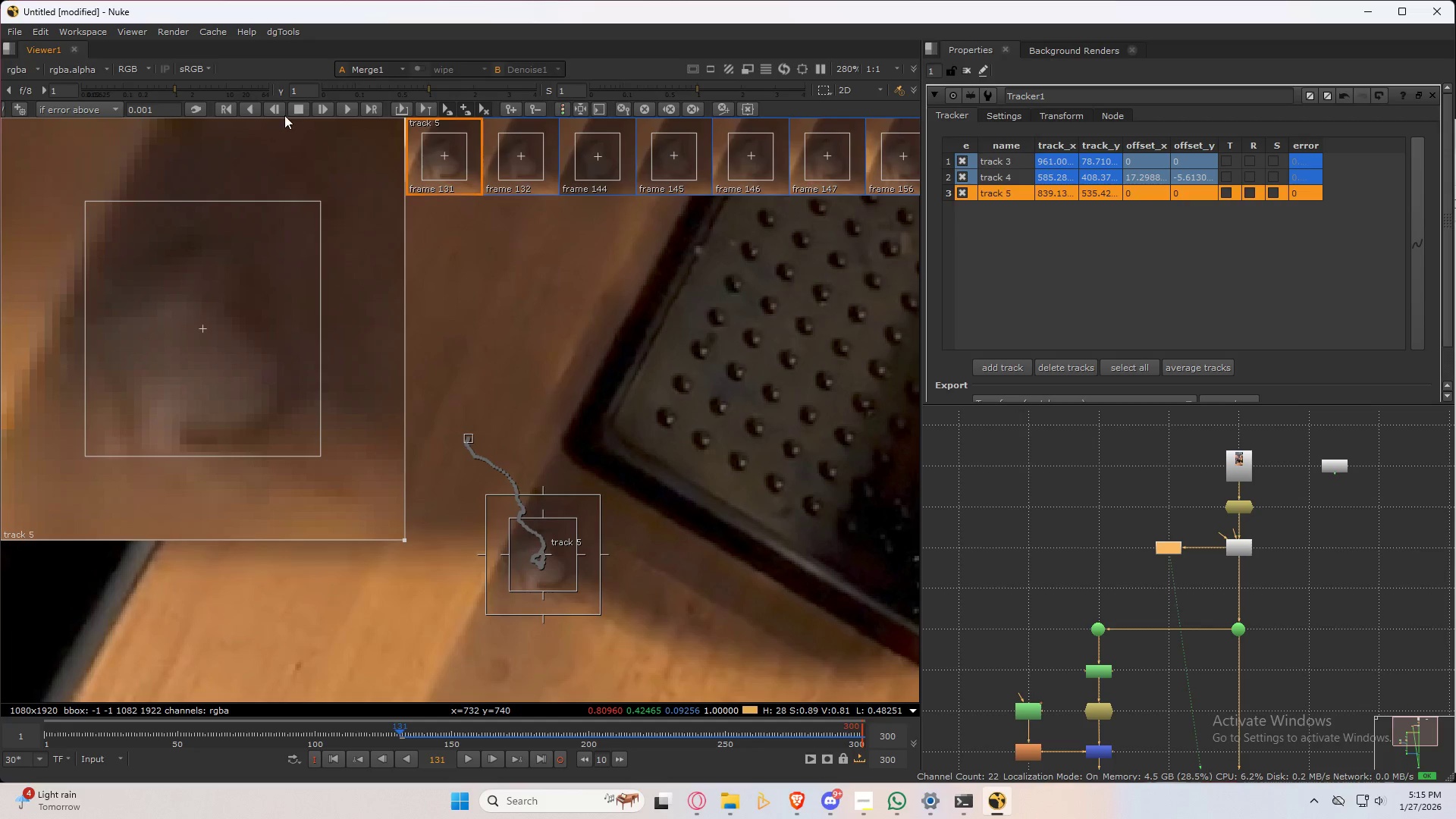 
left_click([275, 109])
 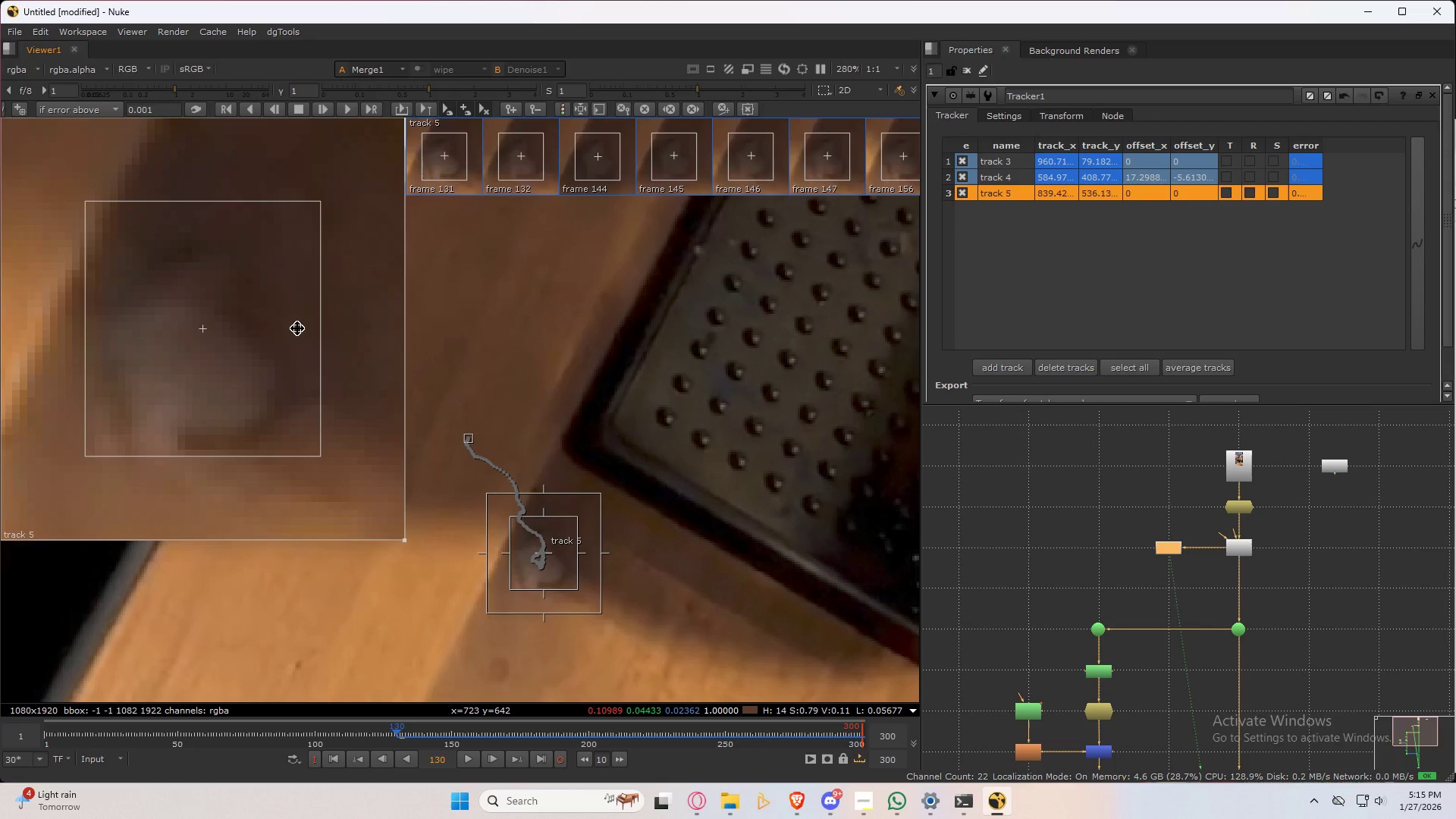 
key(ArrowRight)
 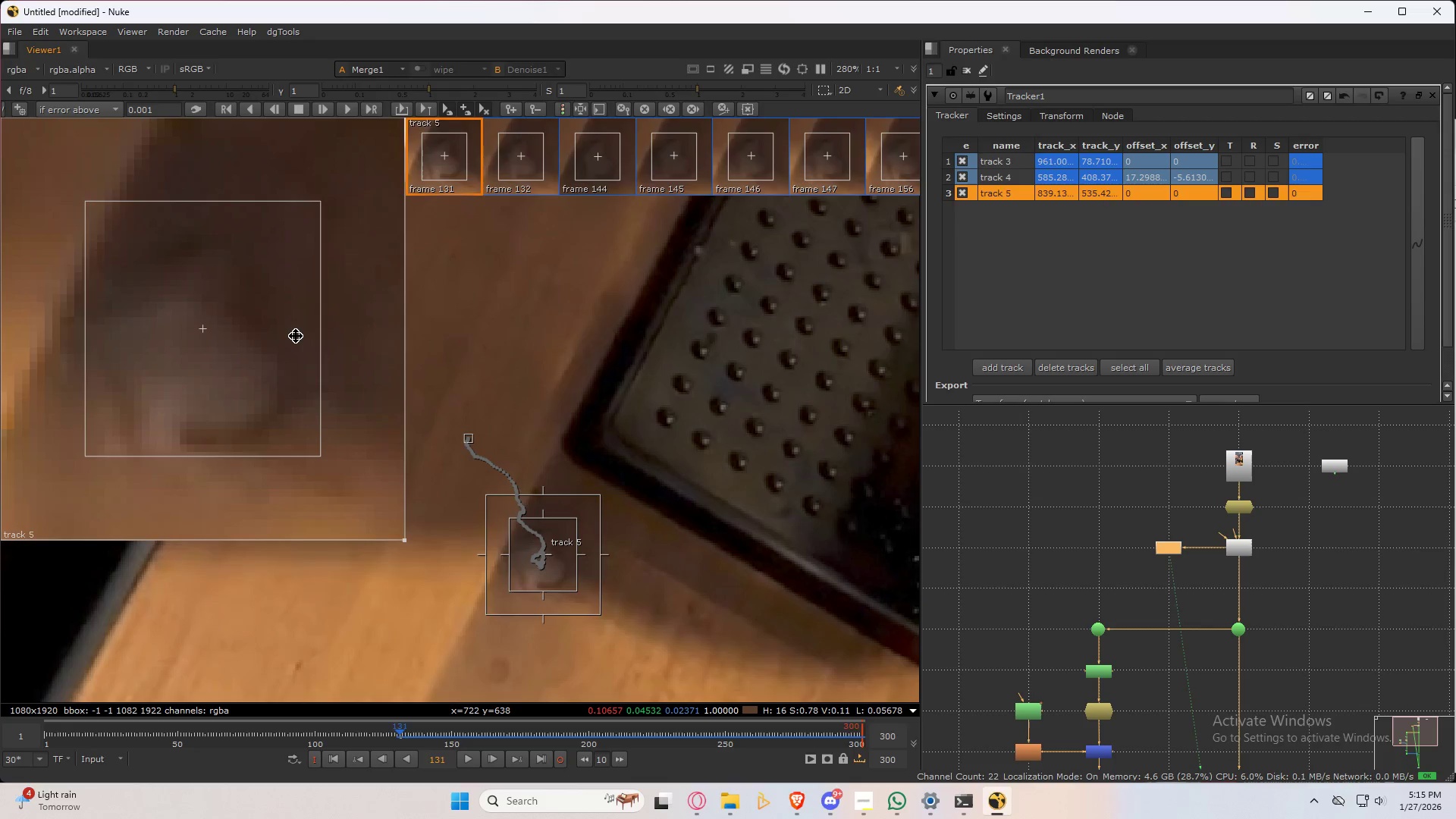 
key(ArrowLeft)
 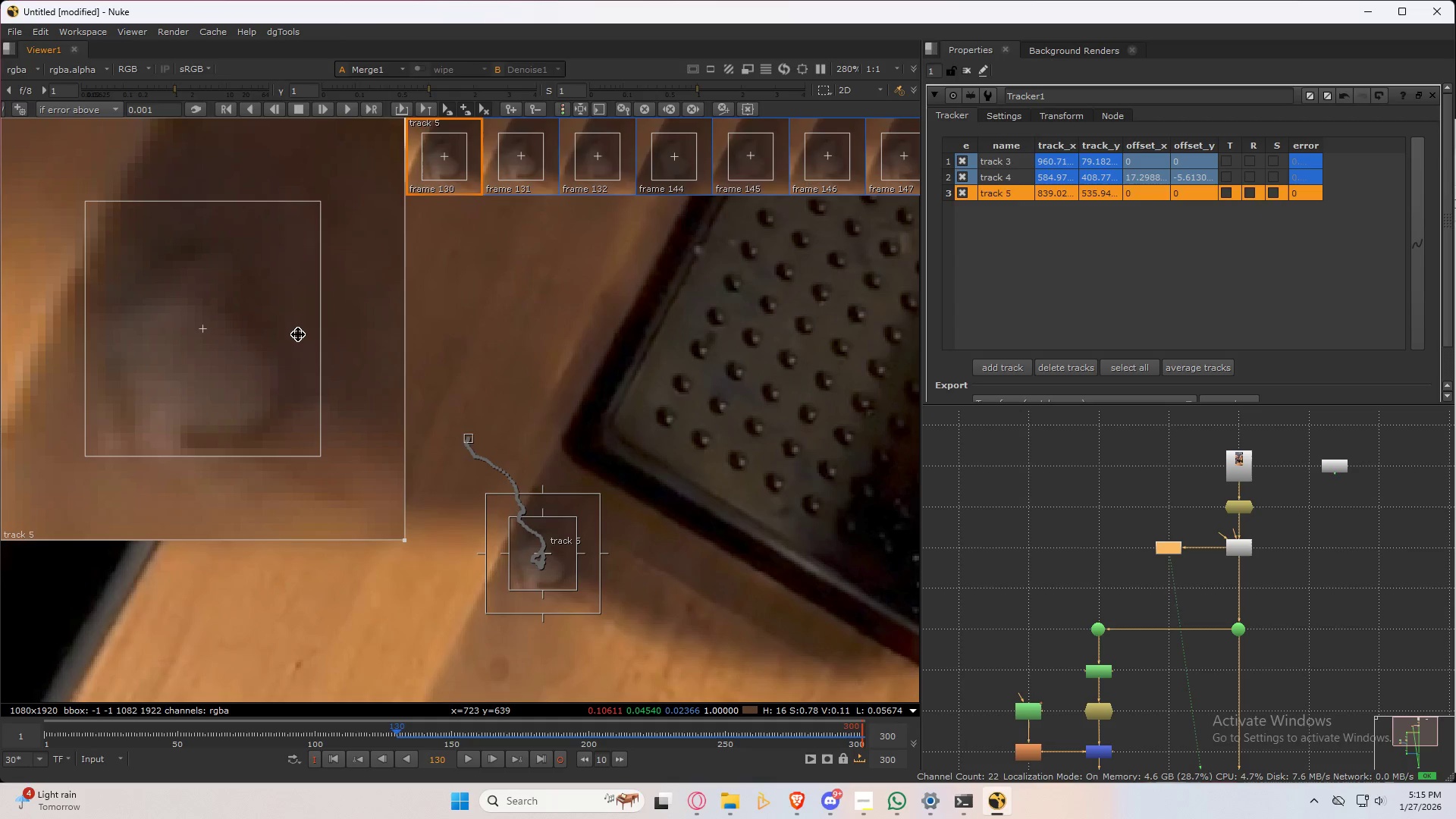 
key(ArrowRight)
 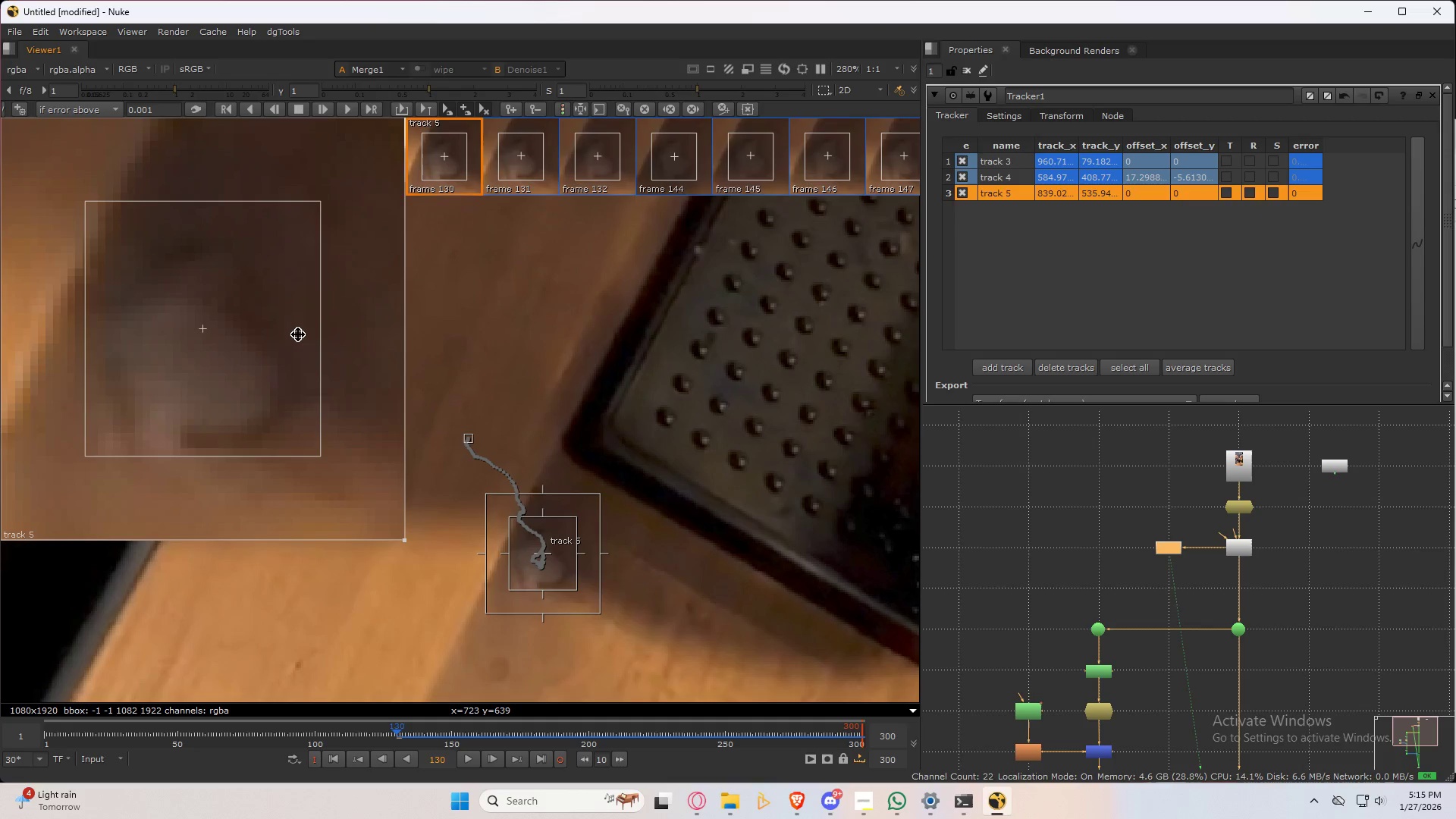 
key(ArrowLeft)
 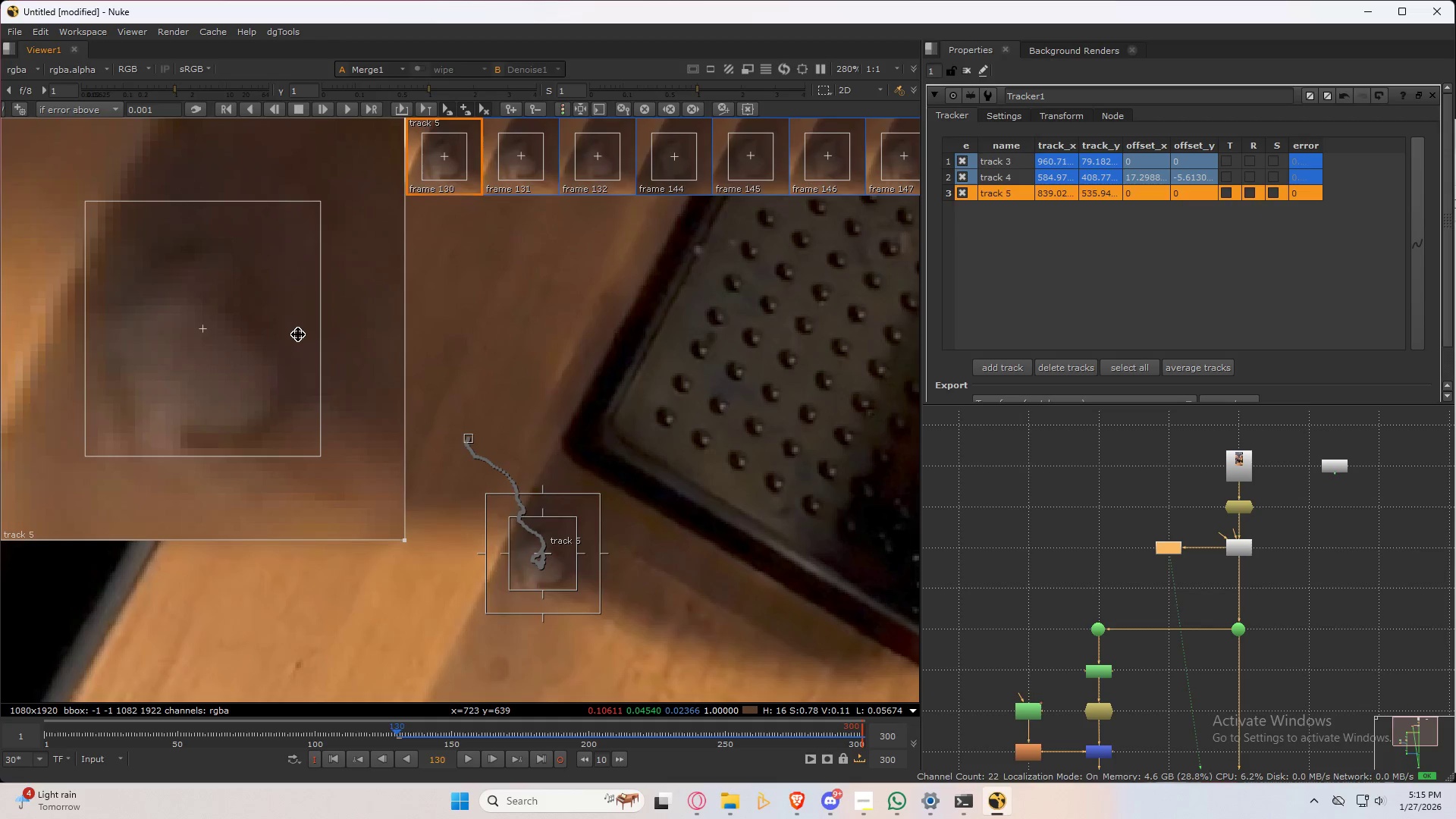 
key(ArrowRight)
 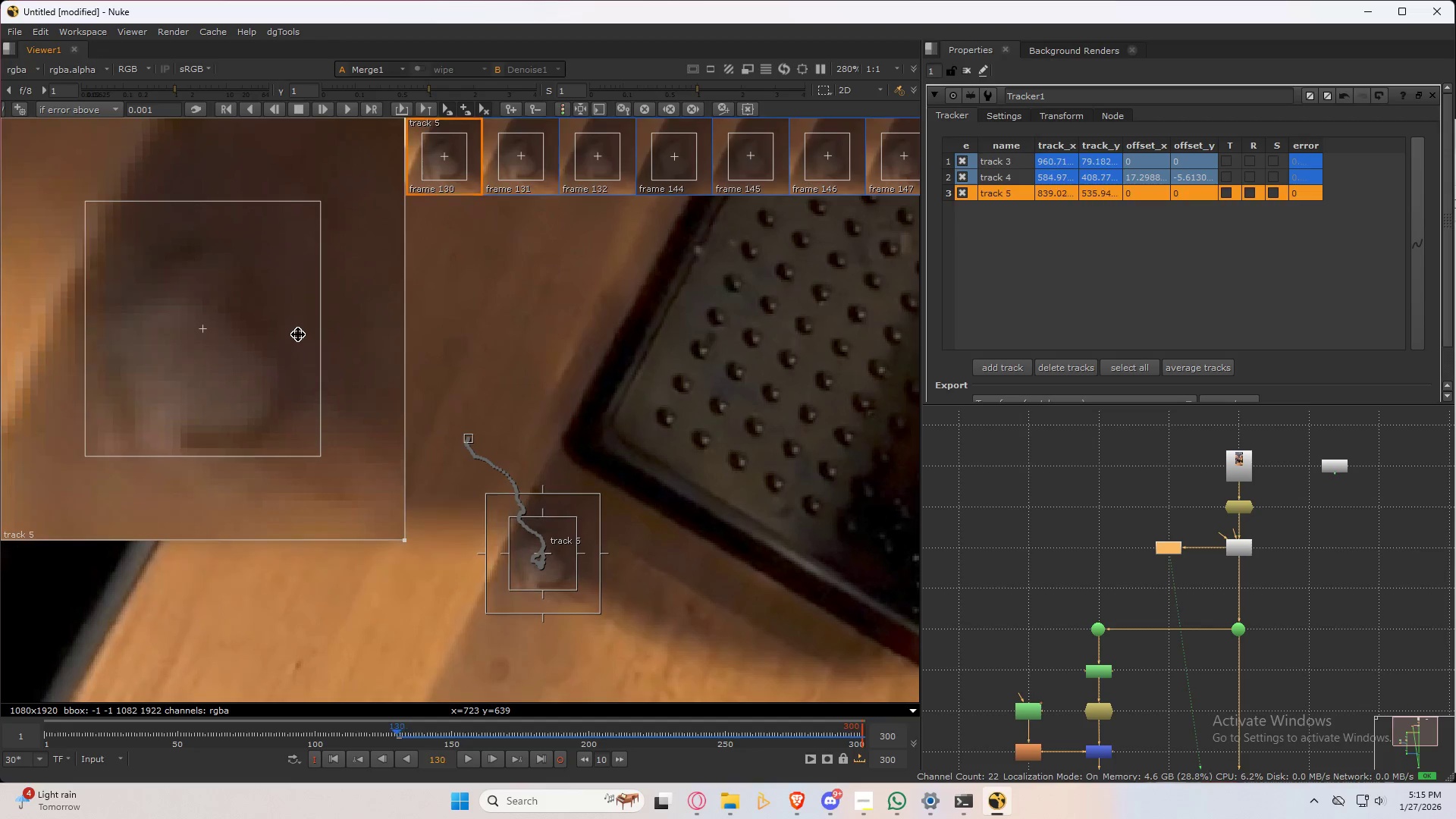 
key(ArrowLeft)
 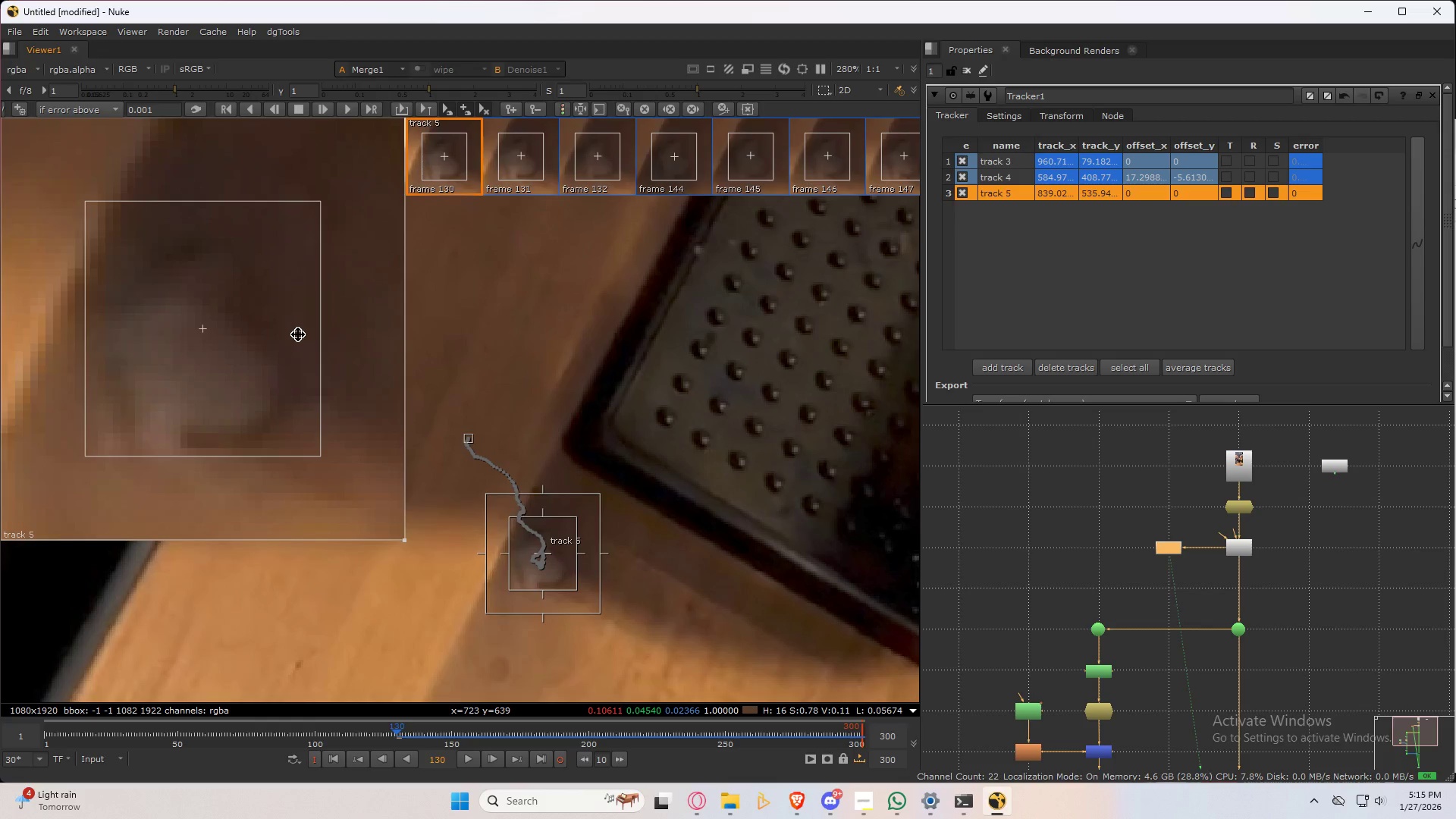 
key(ArrowRight)
 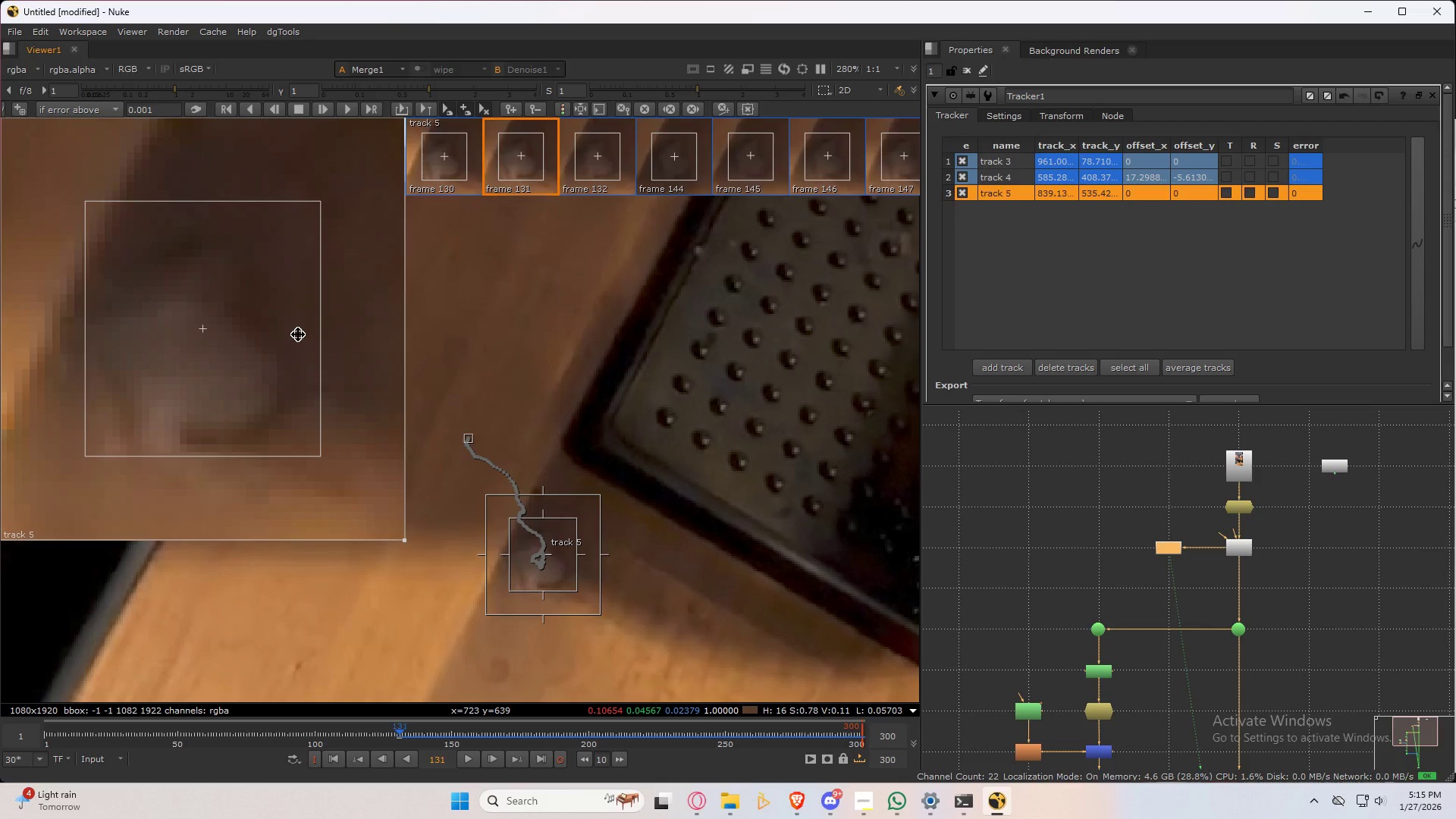 
key(ArrowLeft)
 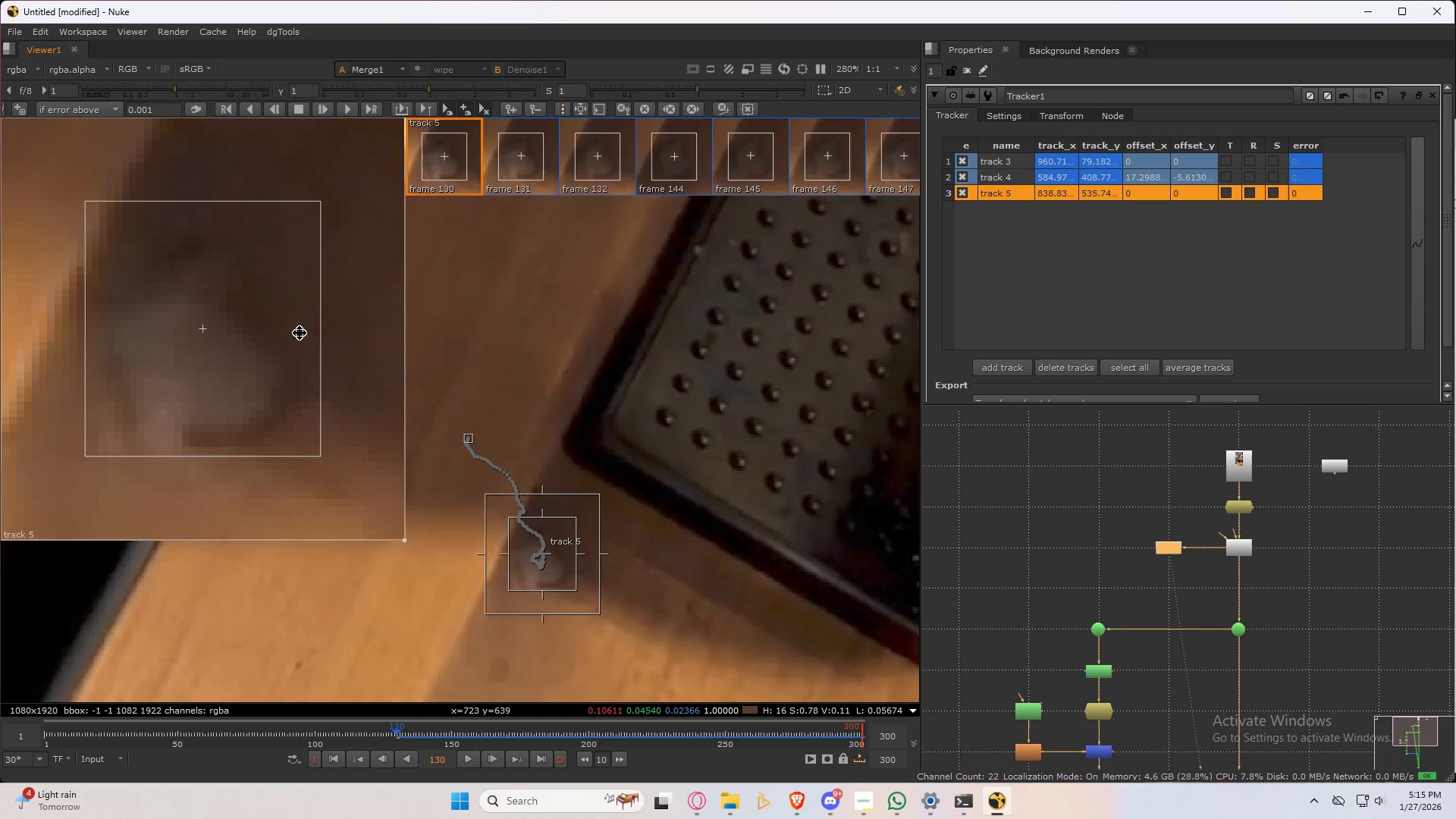 
key(ArrowRight)
 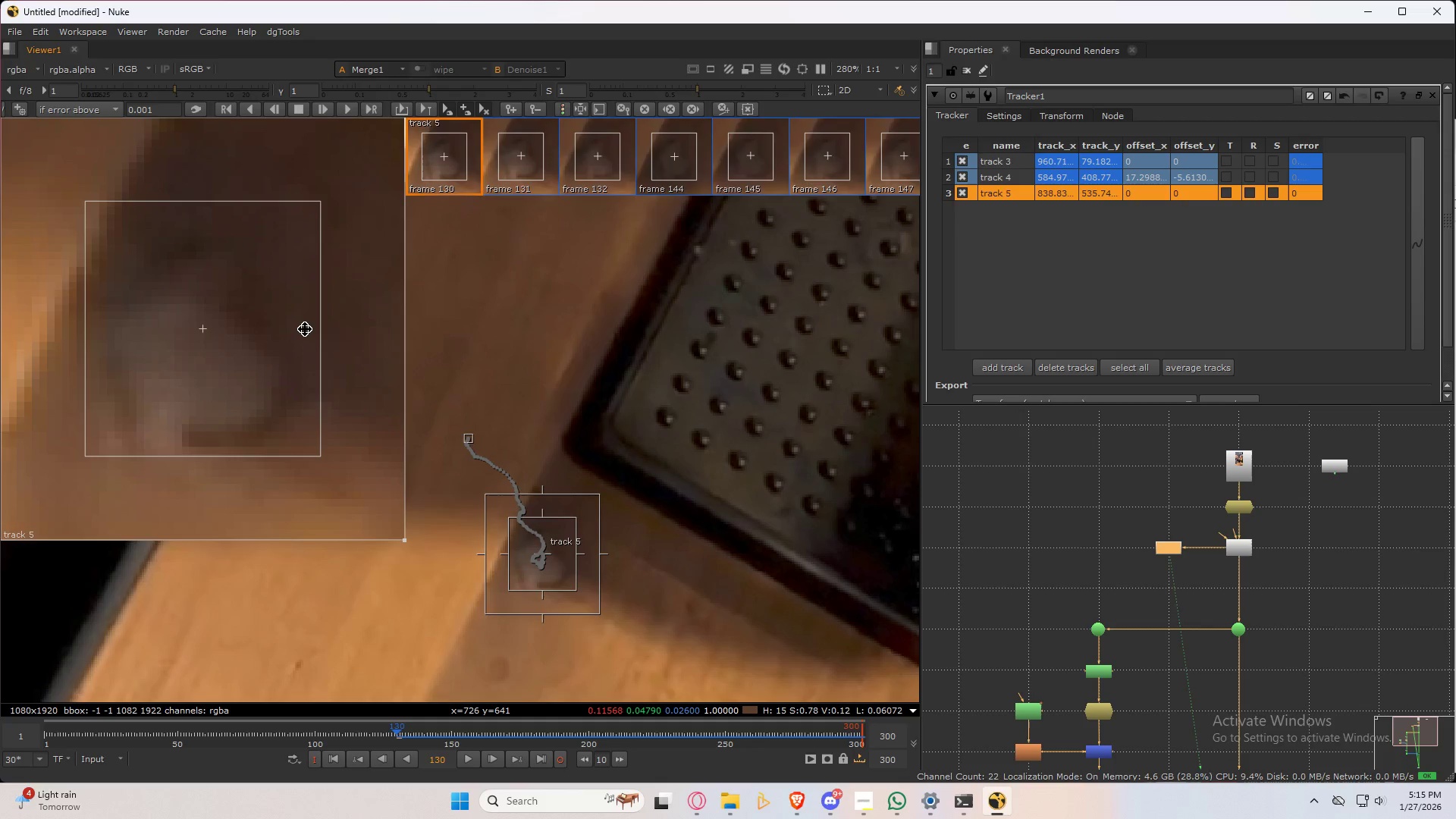 
key(ArrowLeft)
 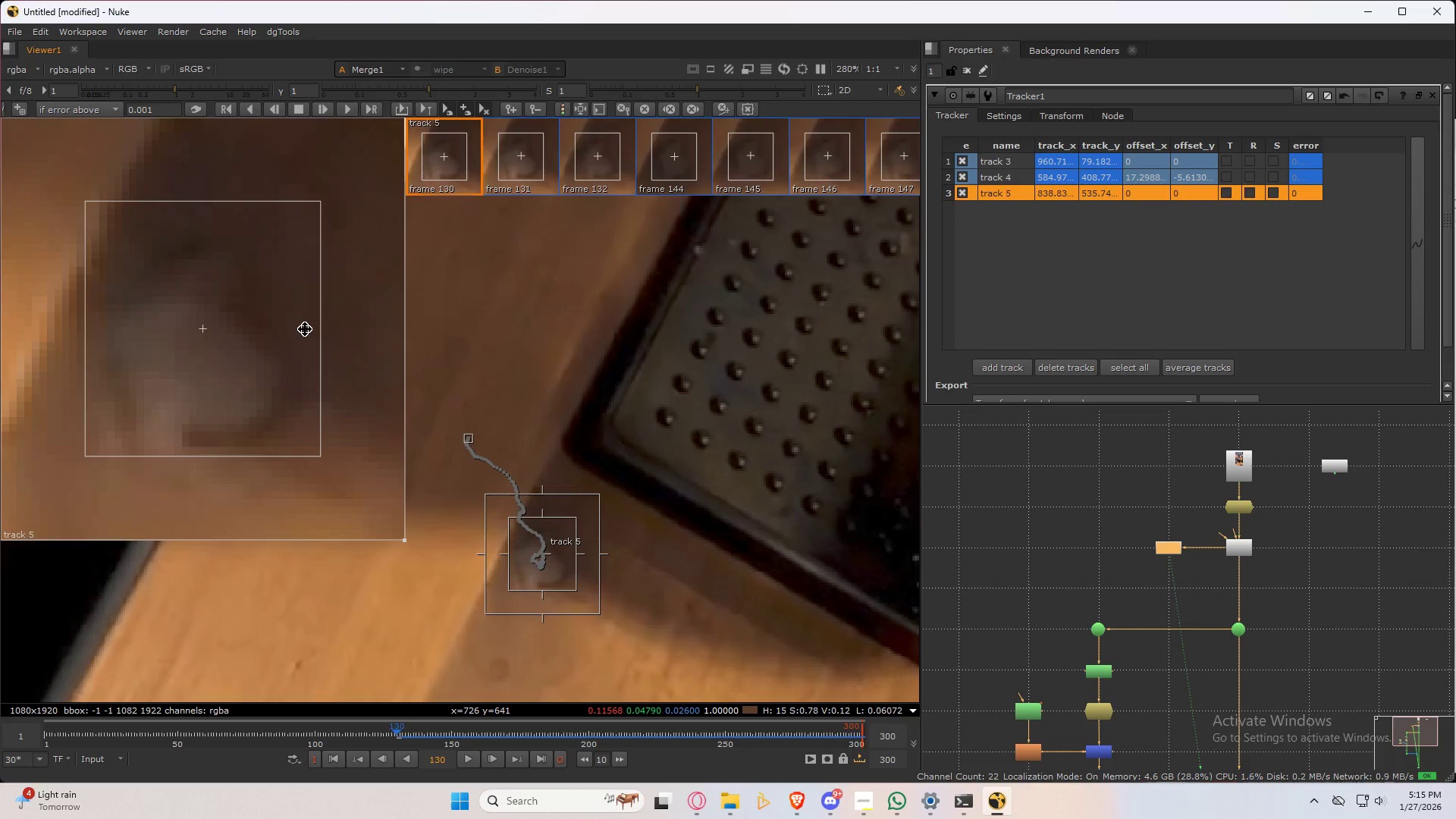 
key(ArrowRight)
 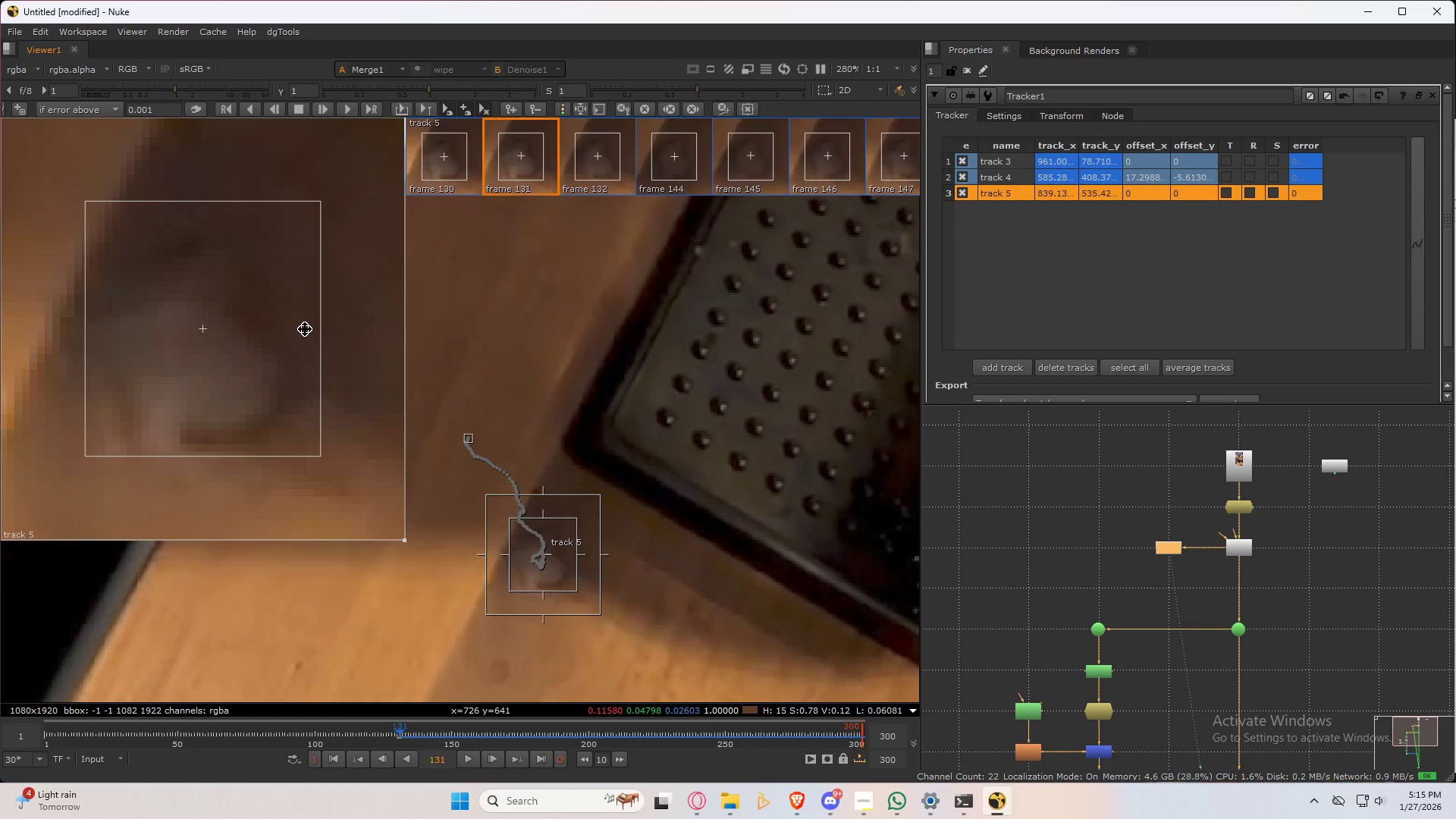 
key(ArrowLeft)
 